 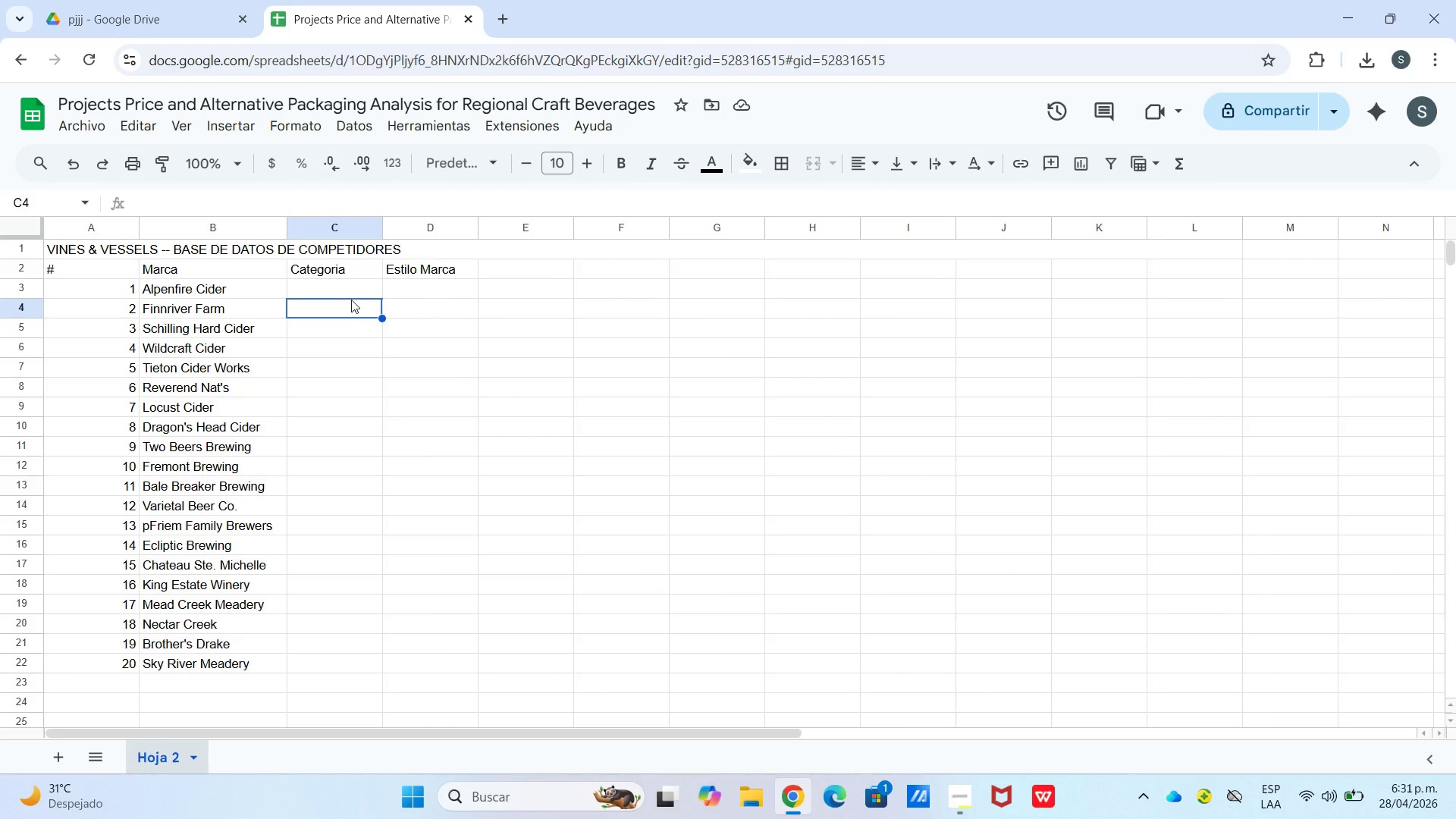 
left_click([350, 282])
 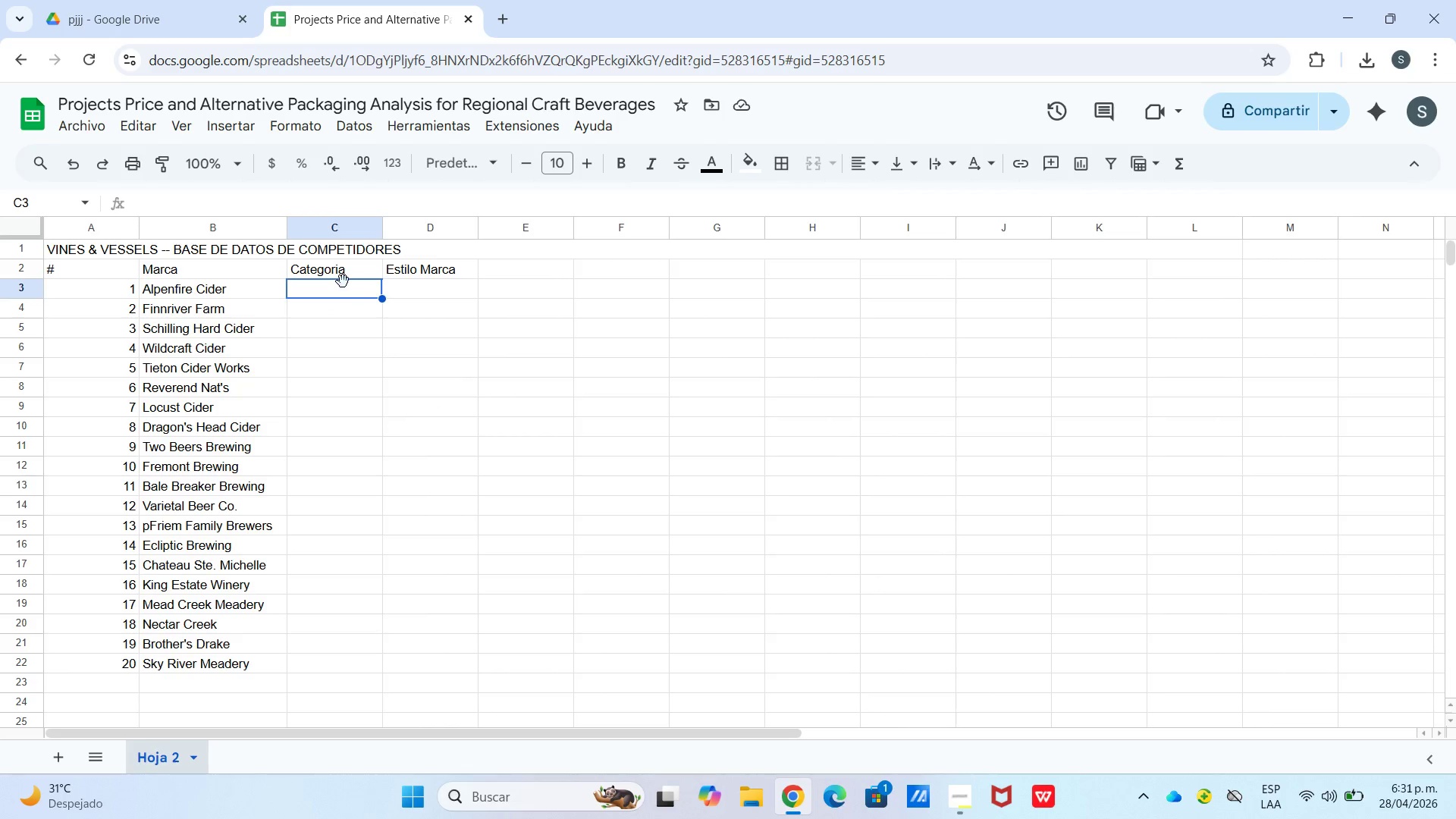 
right_click([343, 282])
 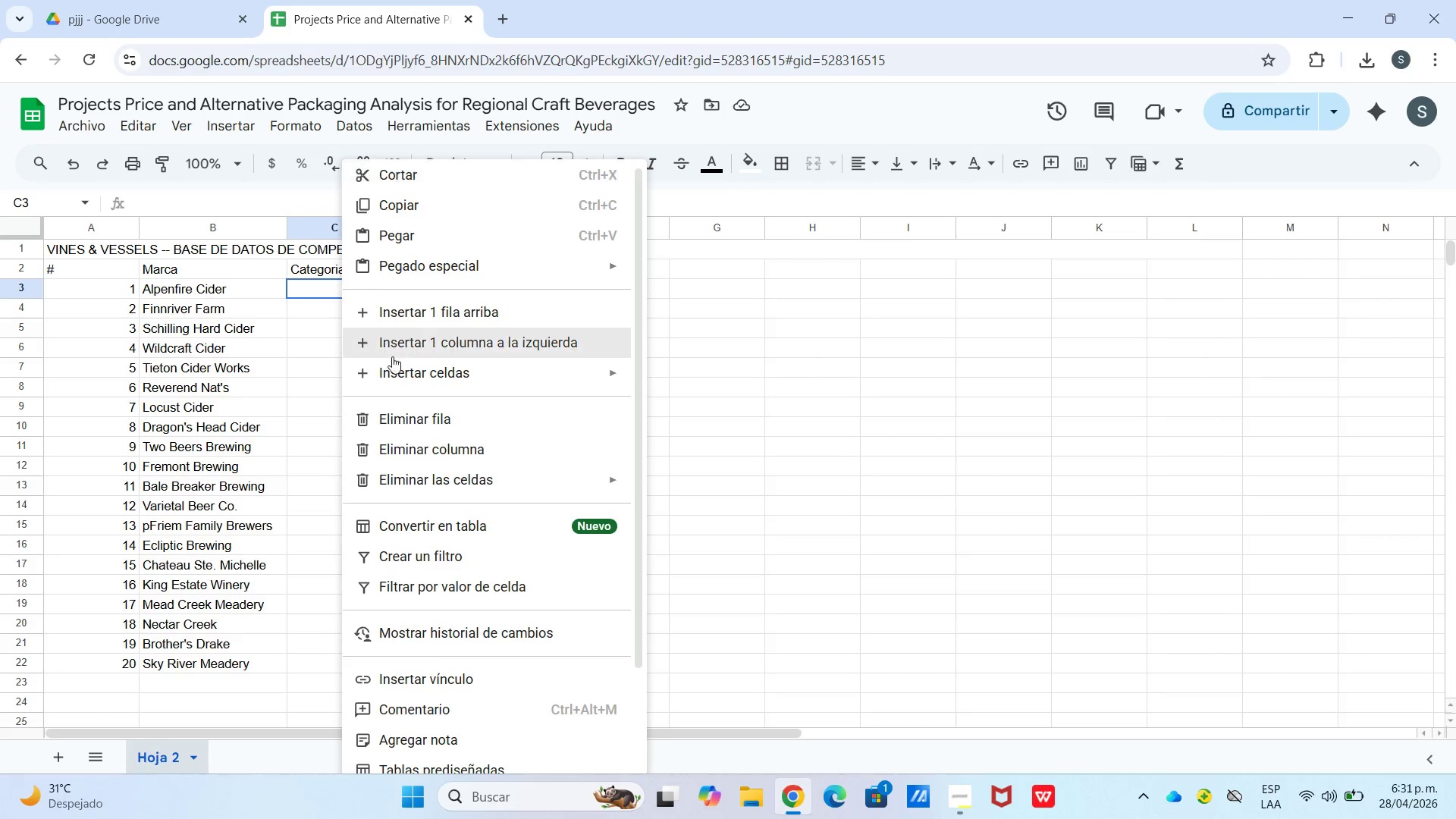 
scroll: coordinate [464, 538], scroll_direction: down, amount: 11.0
 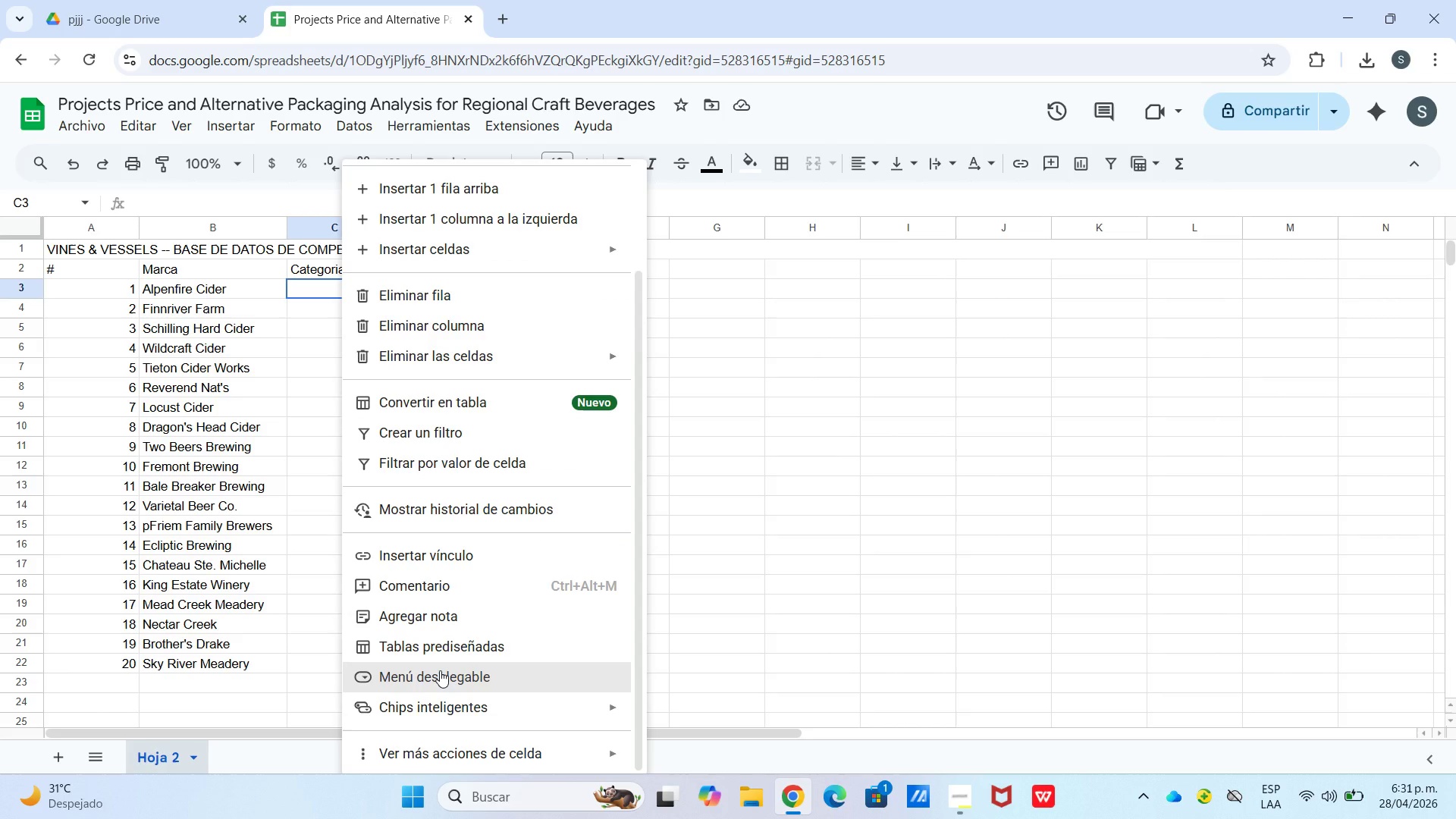 
left_click([440, 670])
 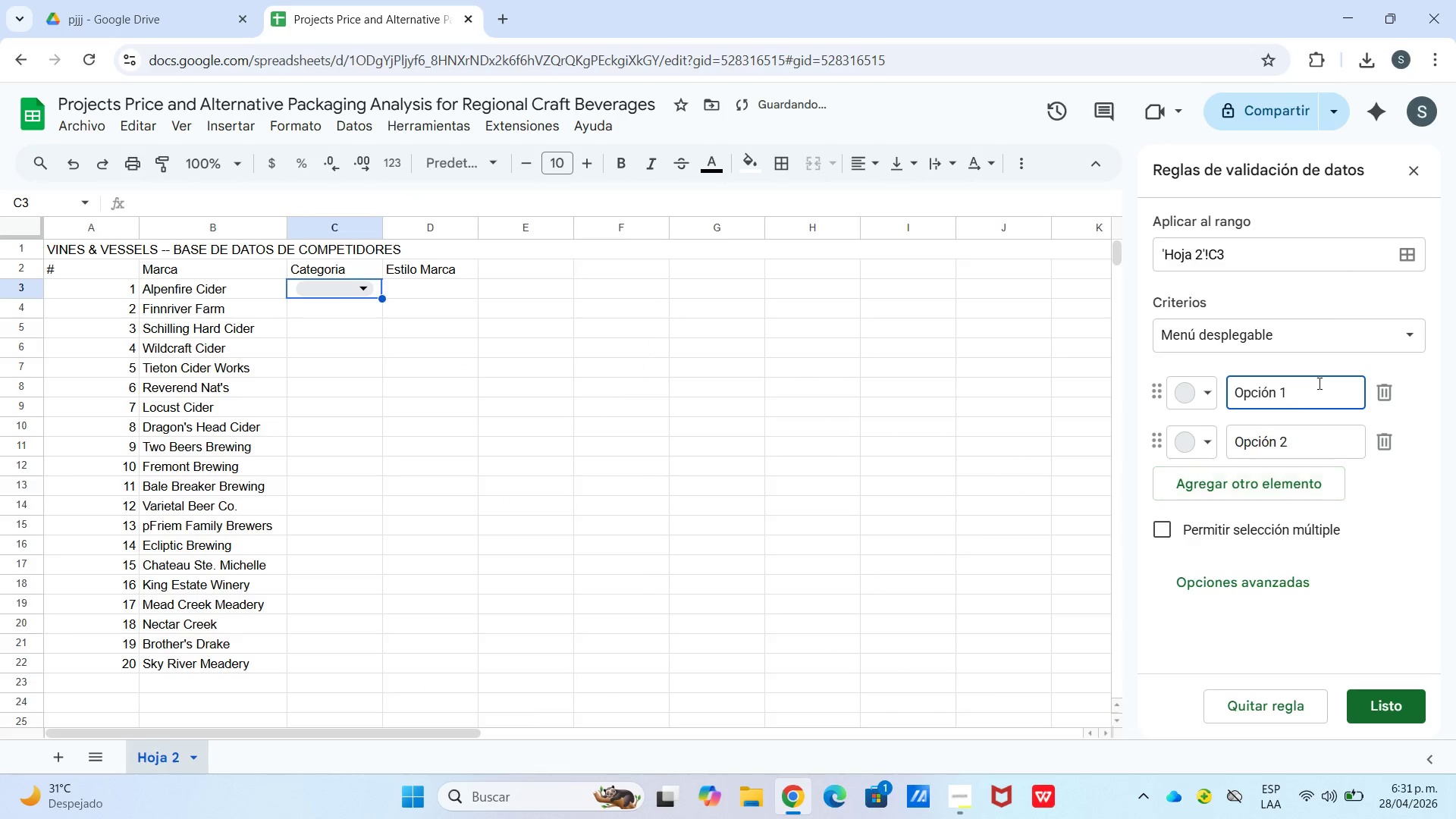 
left_click_drag(start_coordinate=[1291, 419], to_coordinate=[1291, 411])
 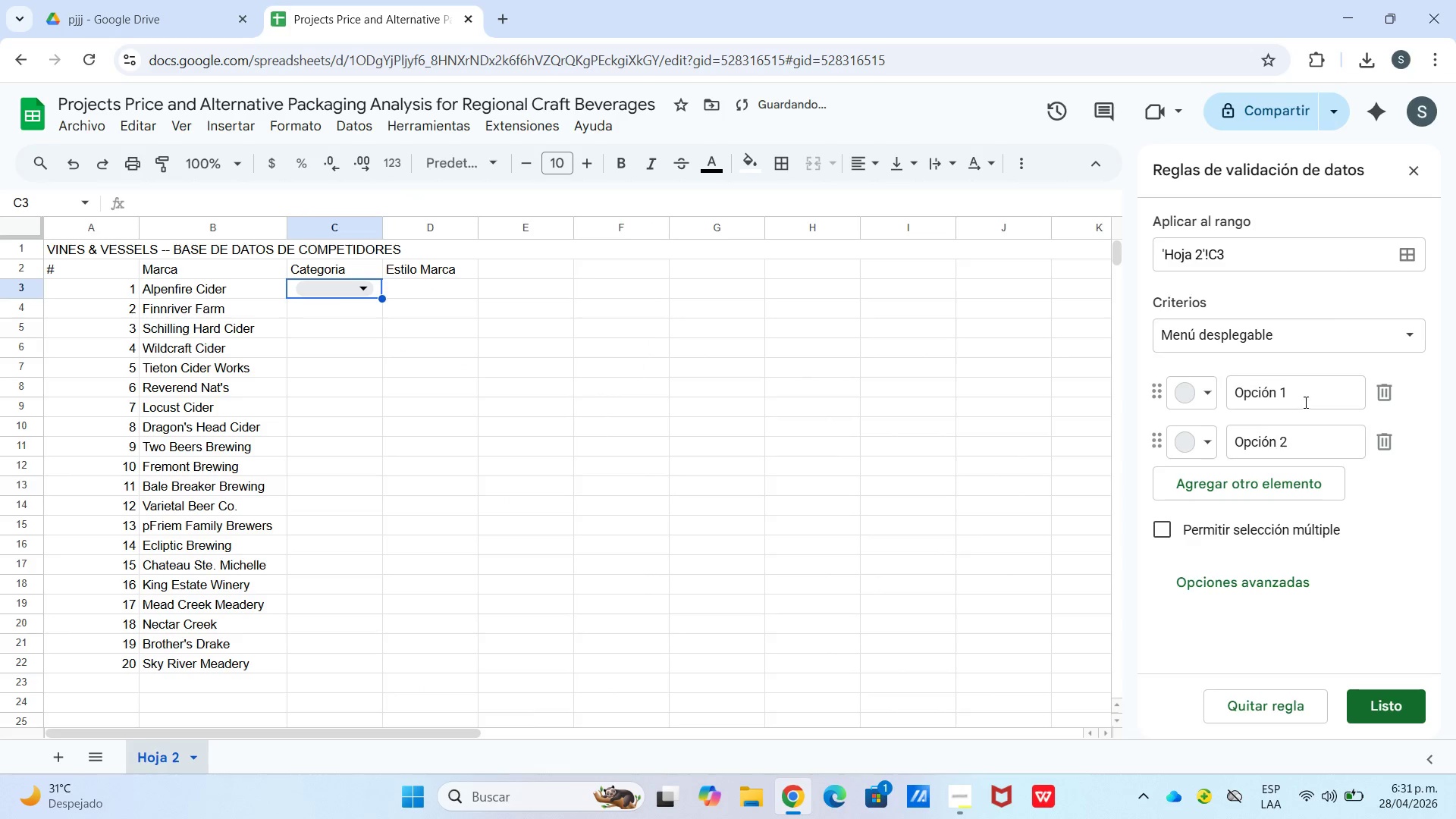 
left_click_drag(start_coordinate=[1304, 402], to_coordinate=[1201, 404])
 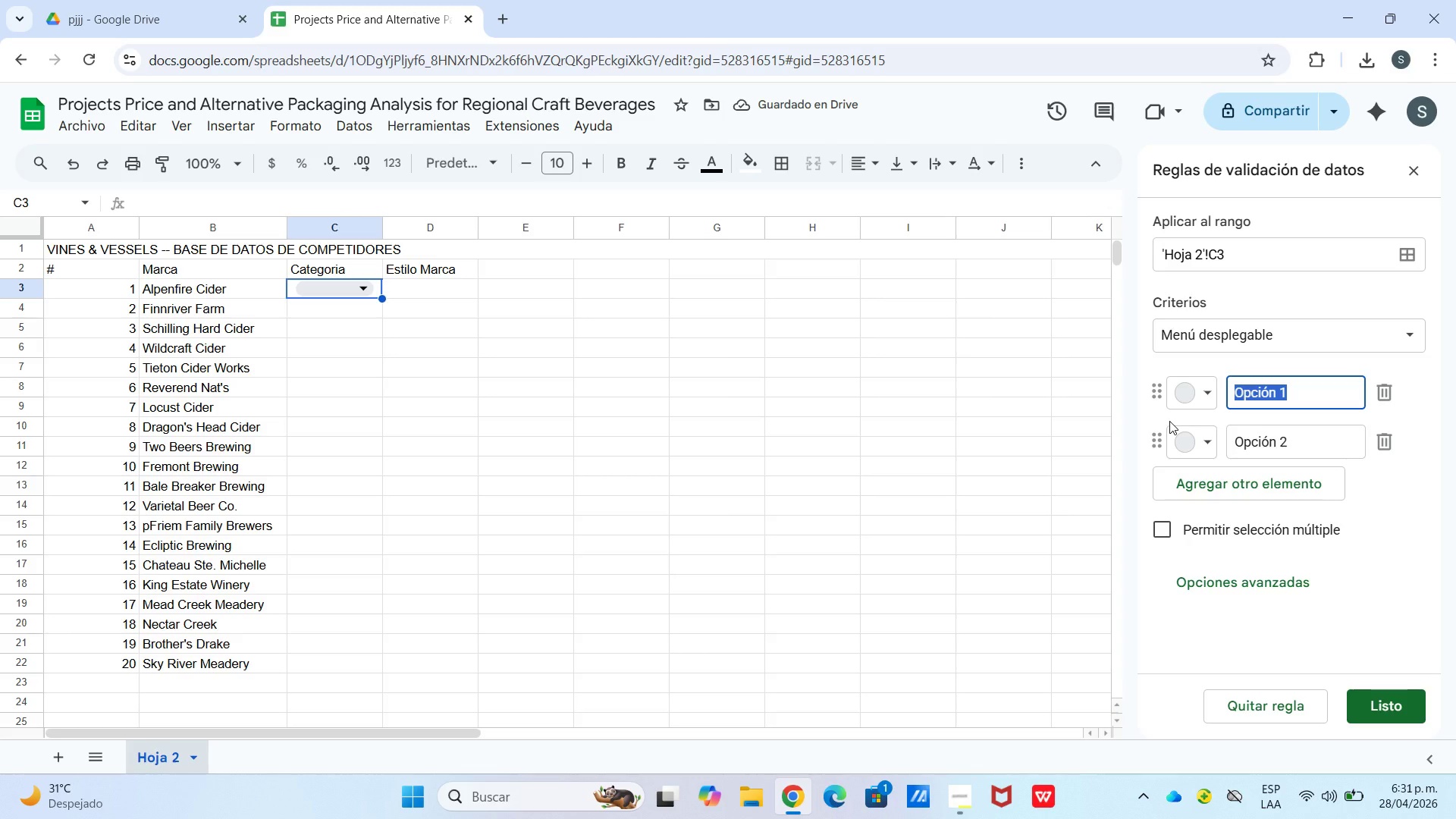 
type(Cerveza)
 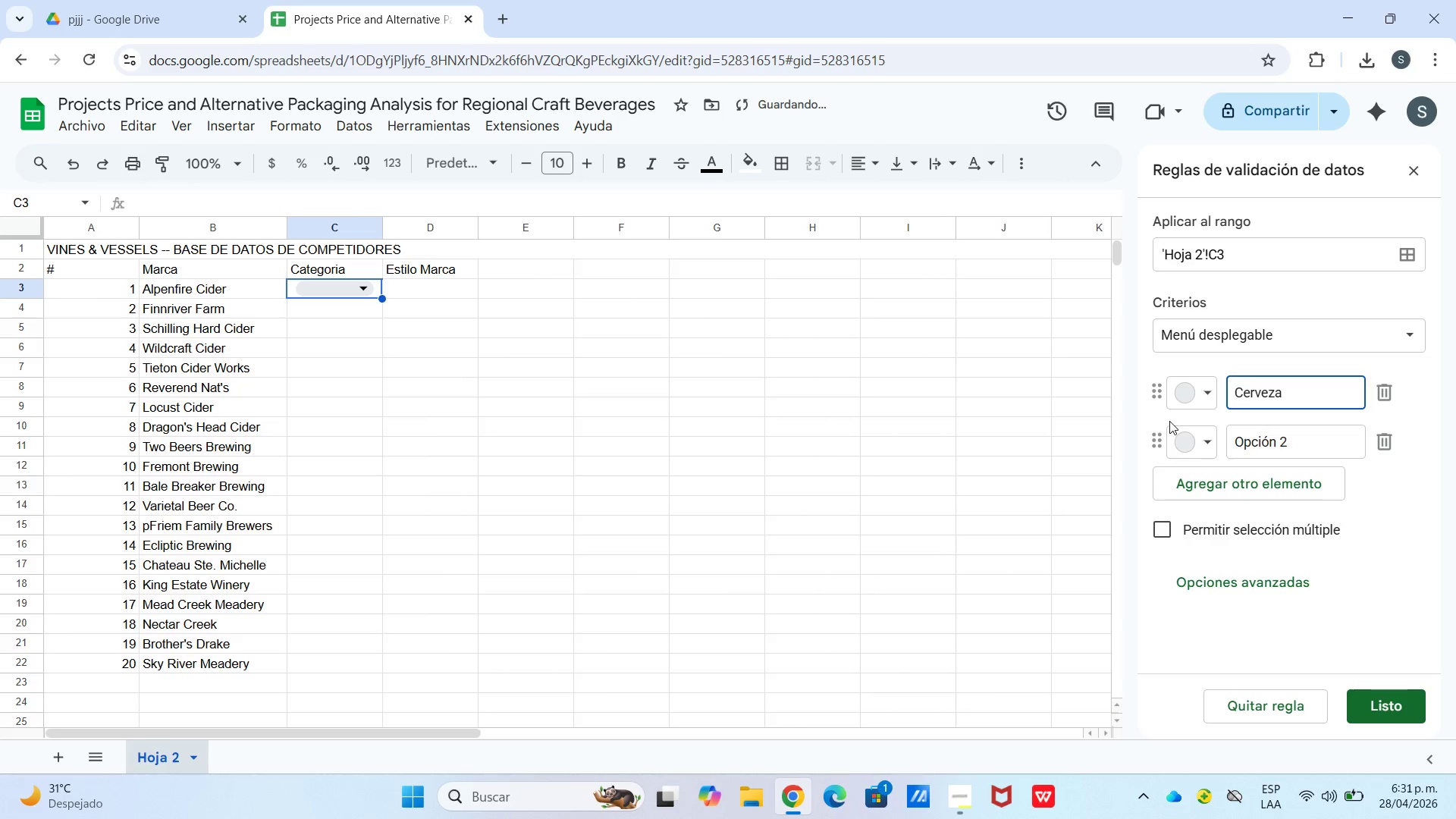 
key(Enter)
 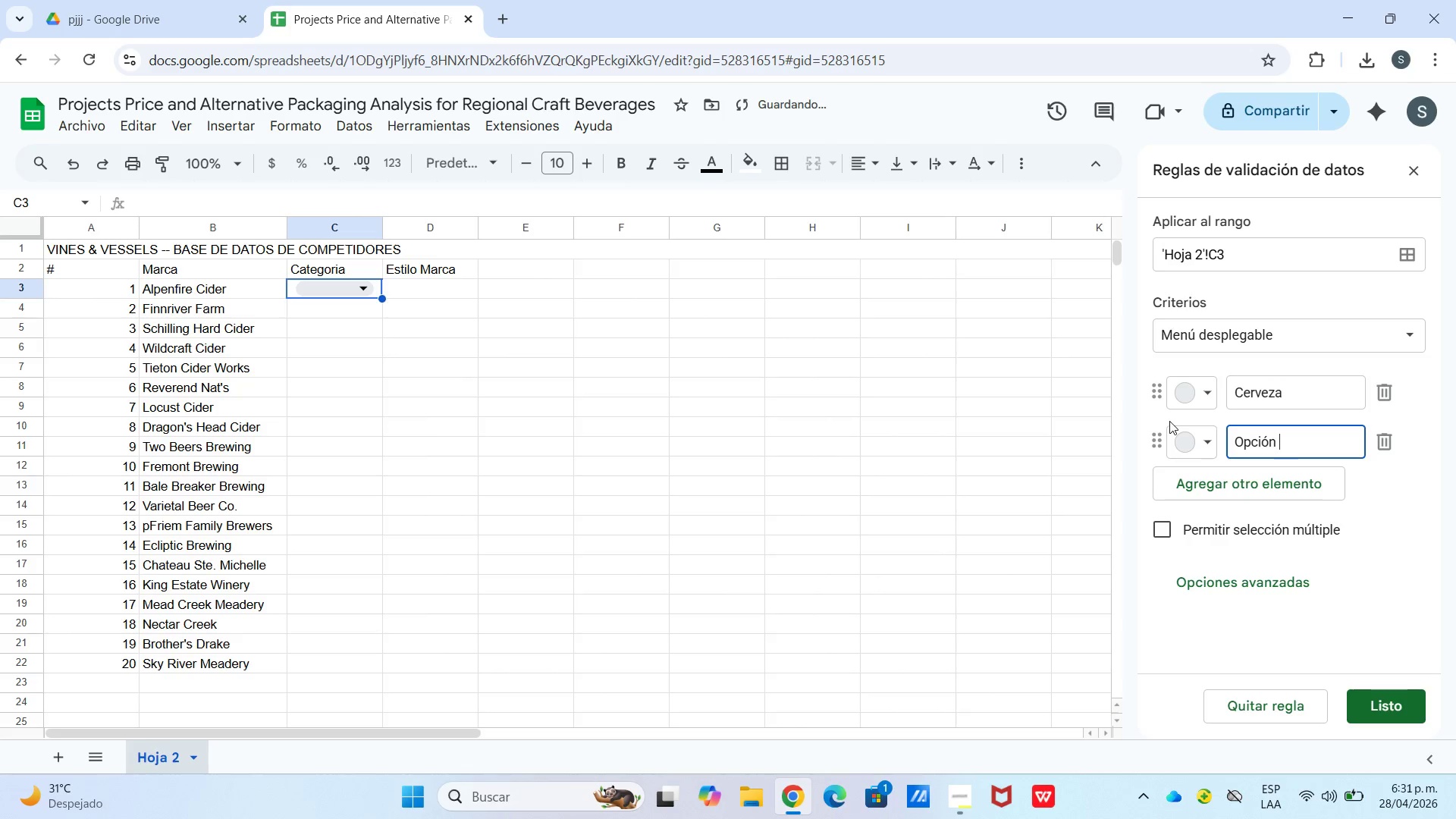 
hold_key(key=Backspace, duration=1.02)
 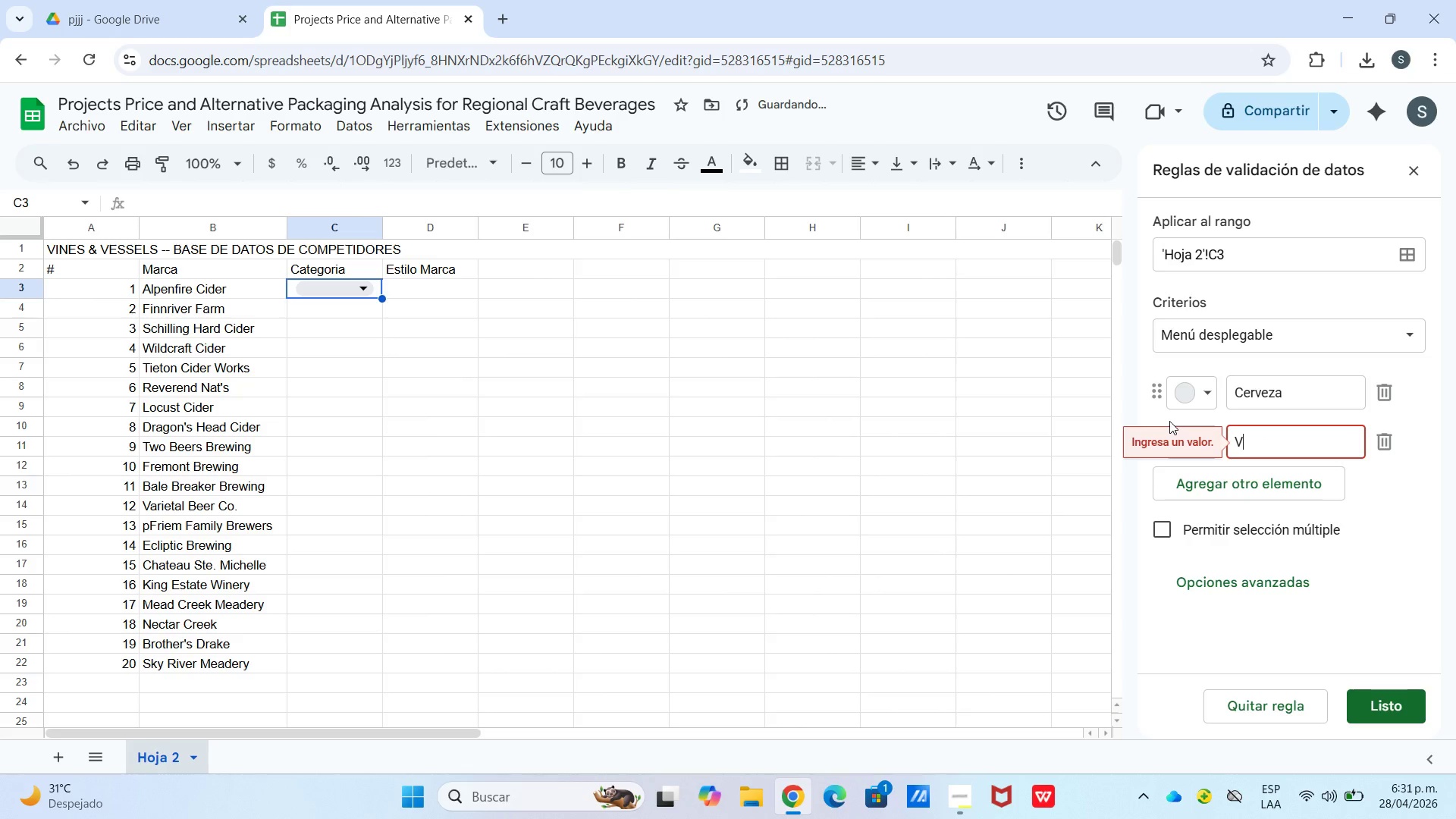 
type(Vino)
 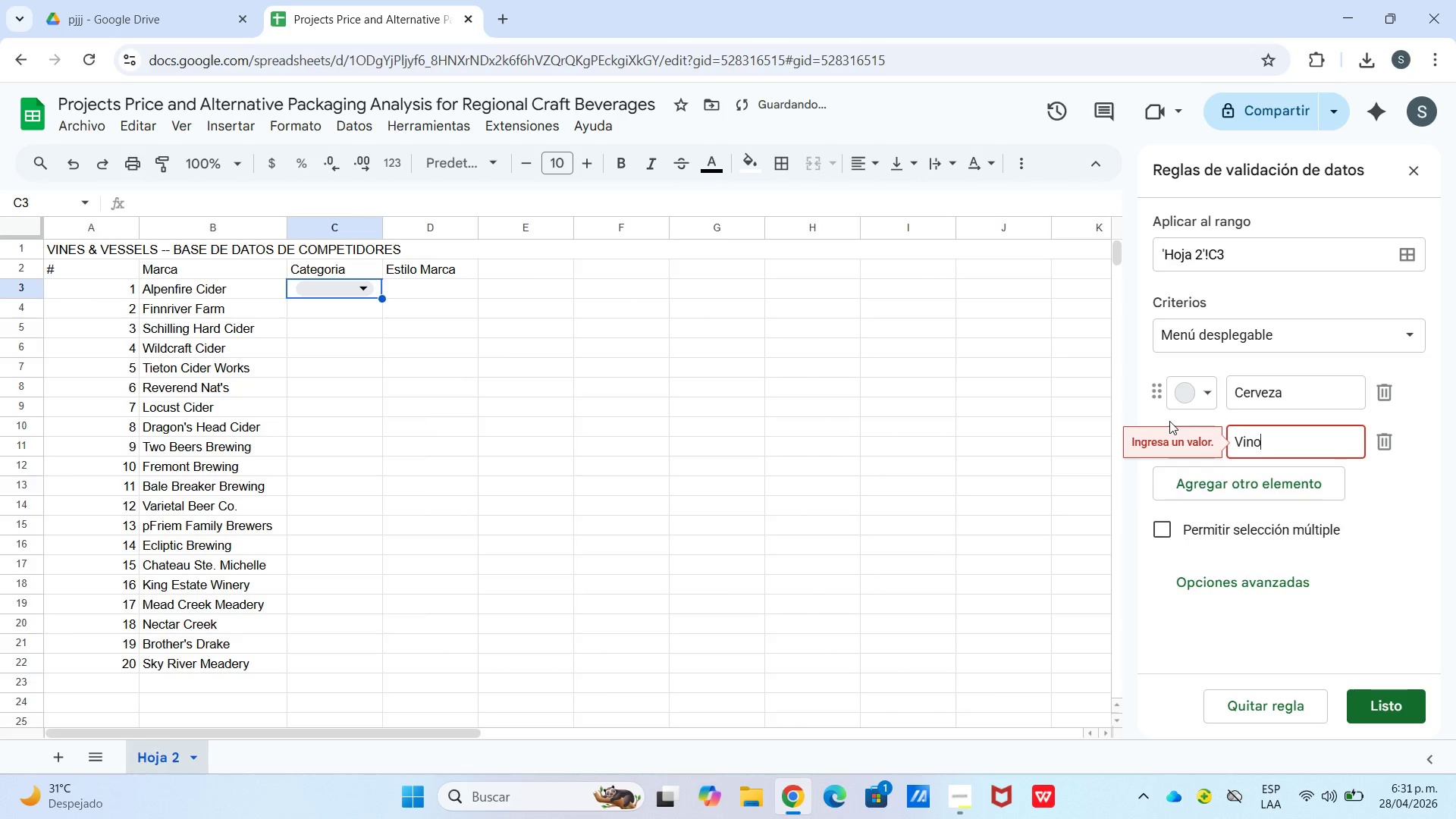 
key(Enter)
 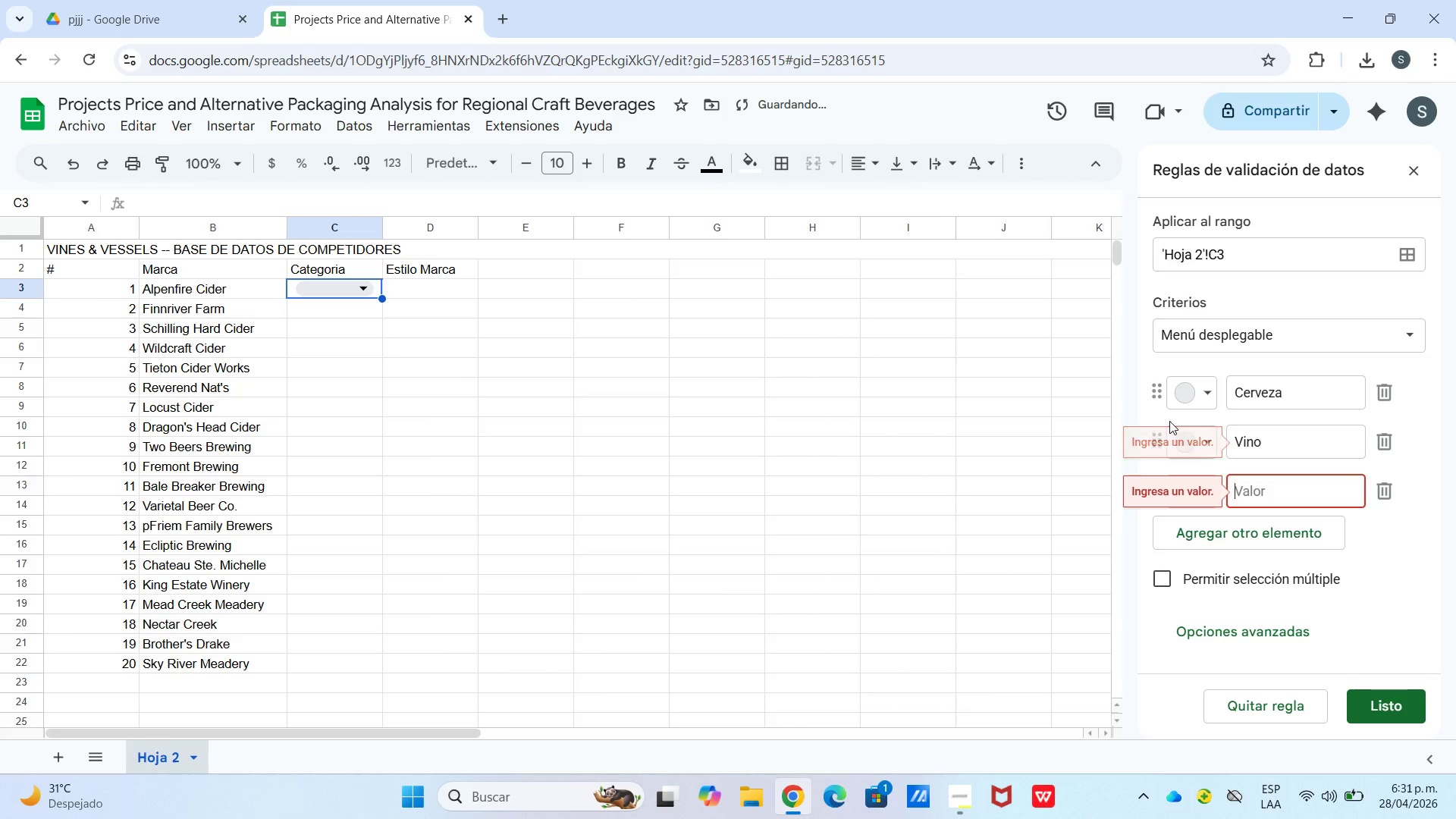 
type(Sidrea)
key(Backspace)
key(Backspace)
type(a)
 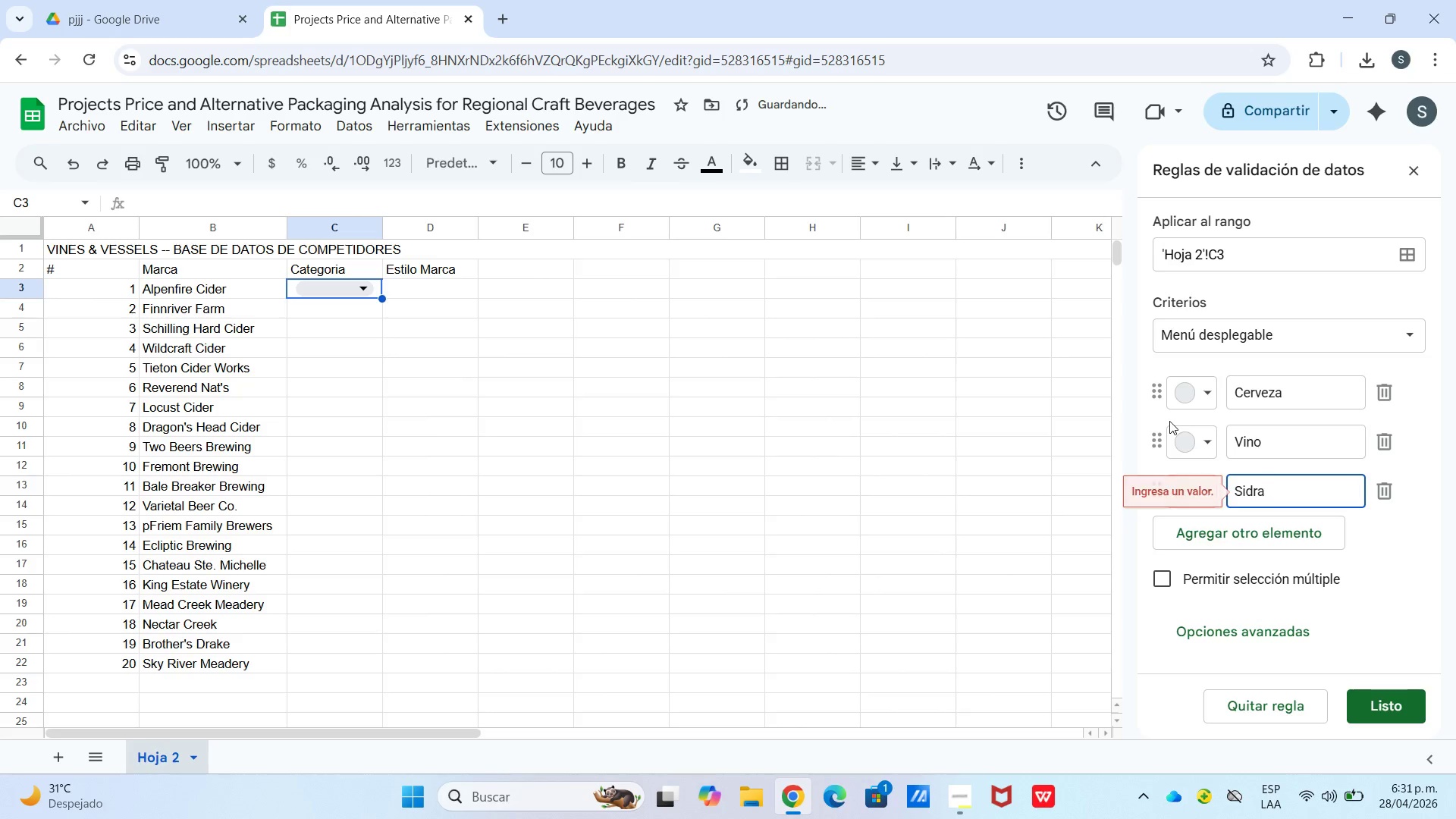 
key(Enter)
 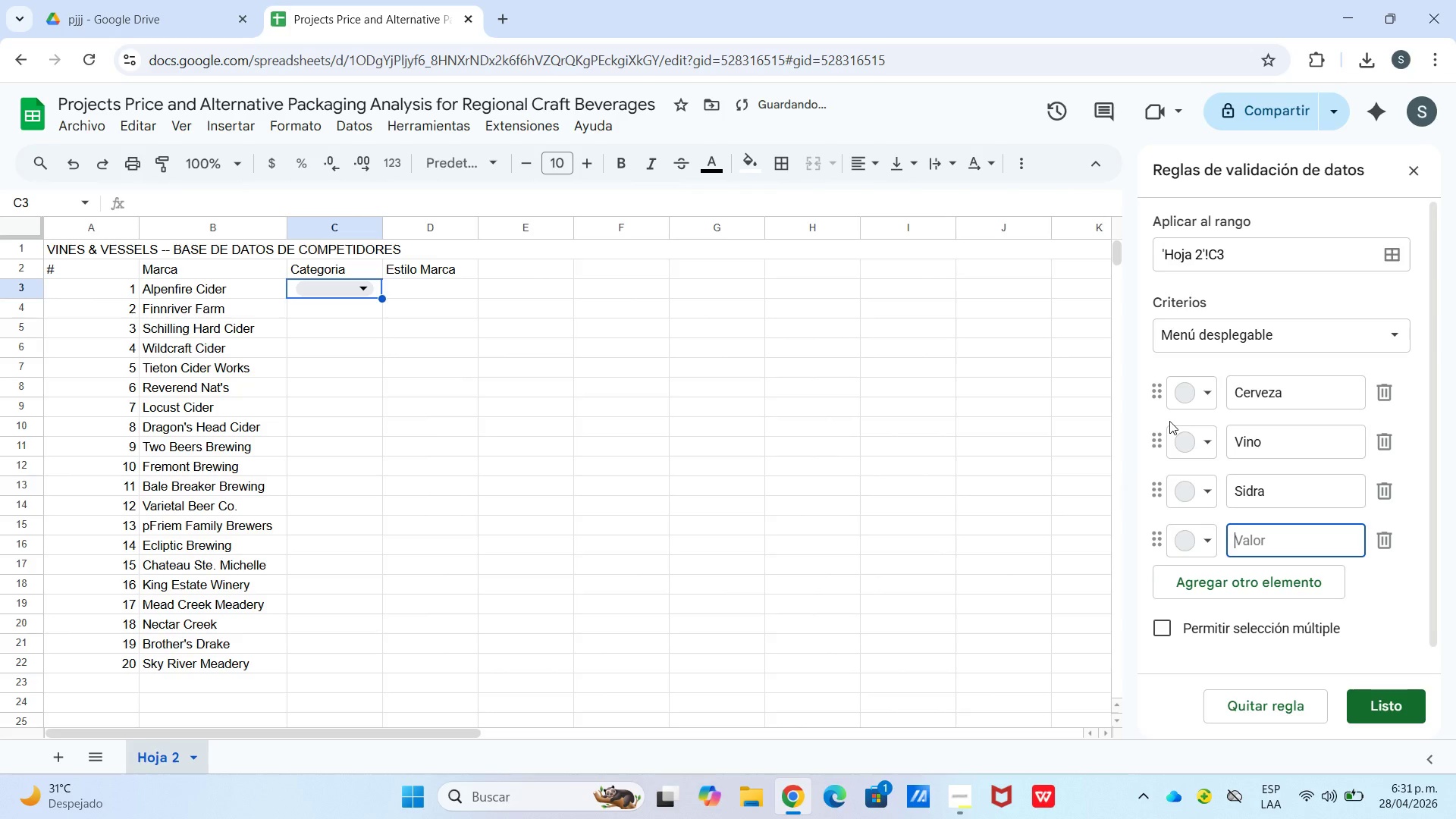 
type(Hidromiel)
 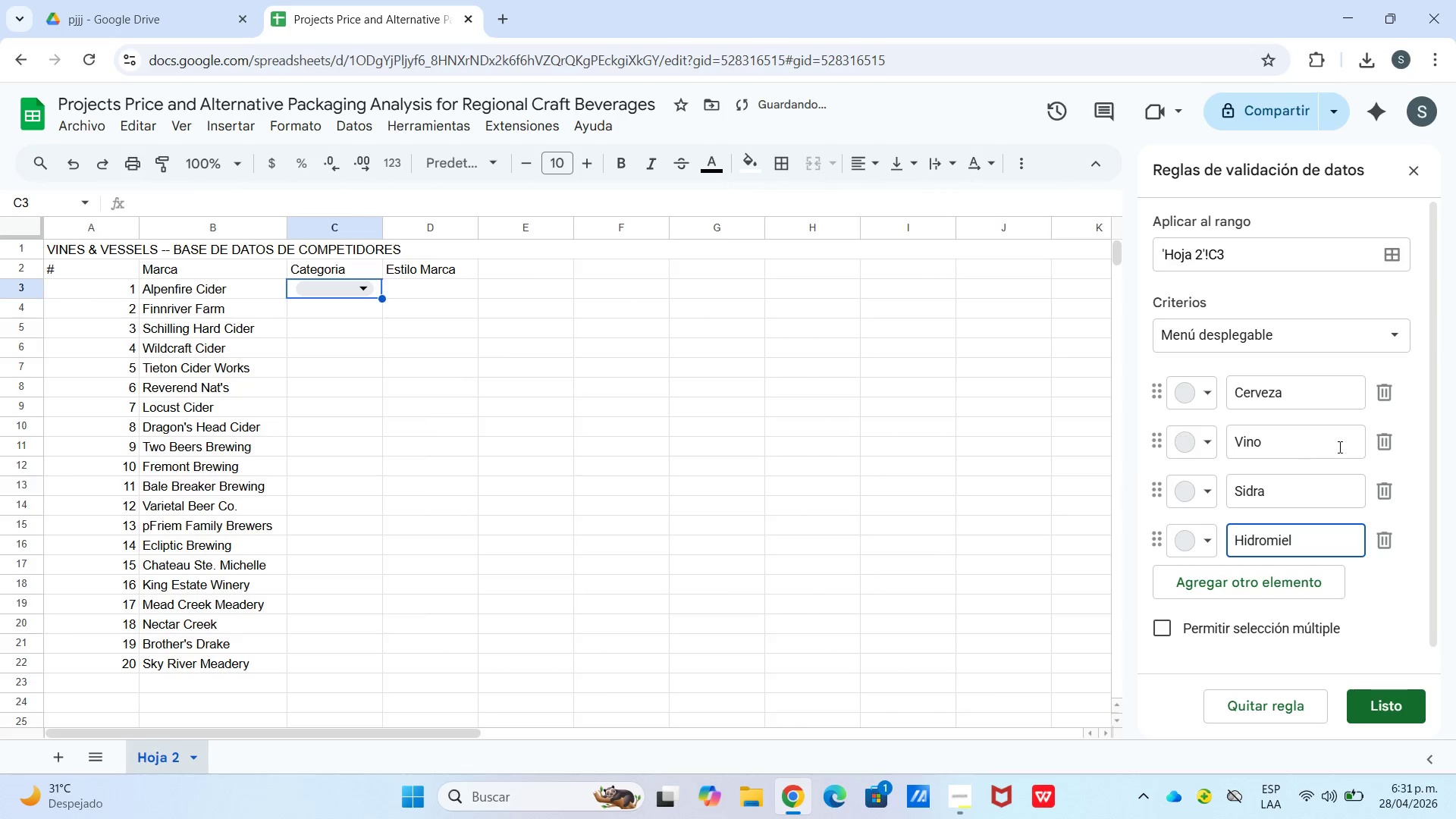 
scroll: coordinate [1244, 652], scroll_direction: down, amount: 12.0
 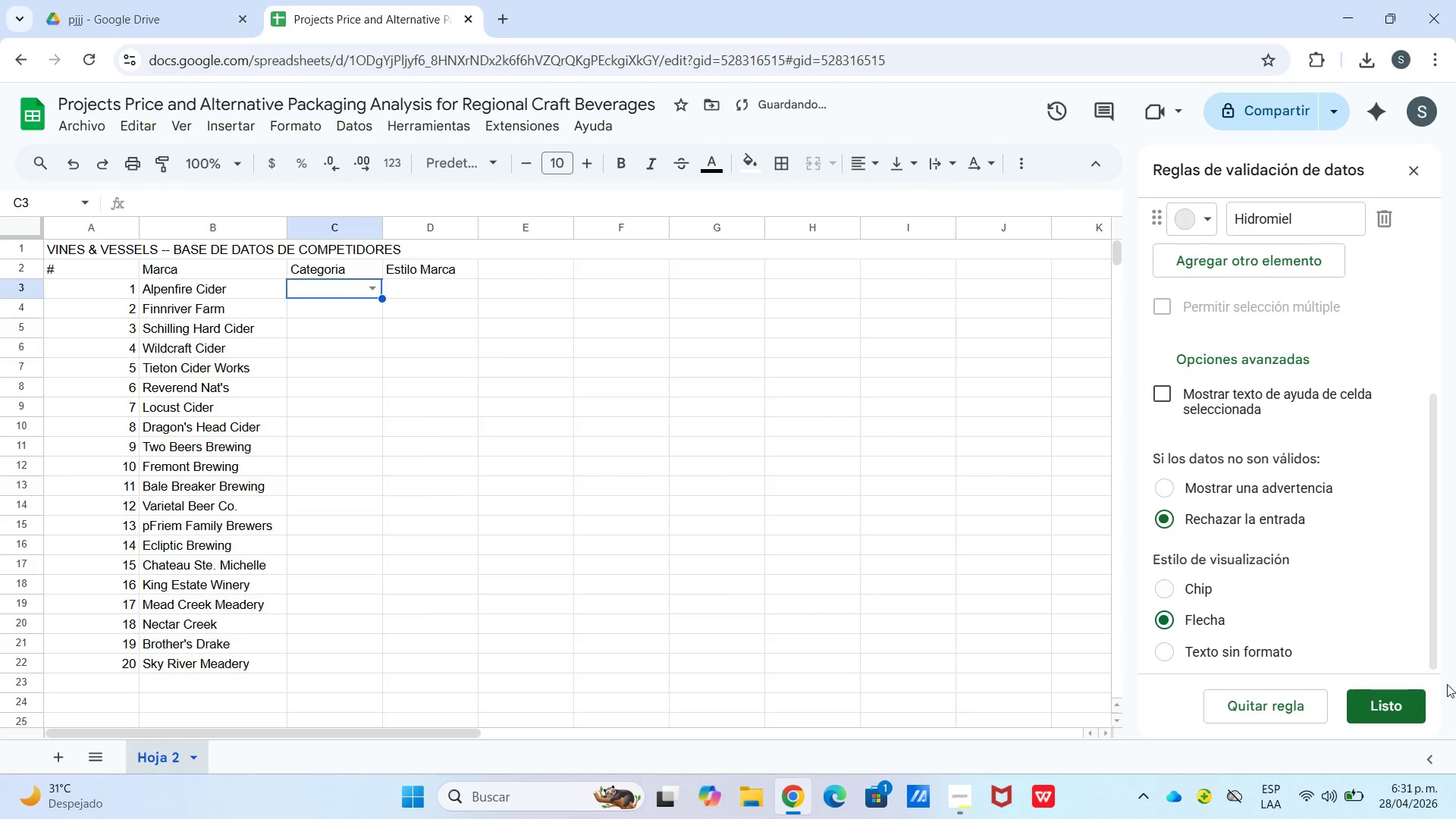 
left_click([1398, 712])
 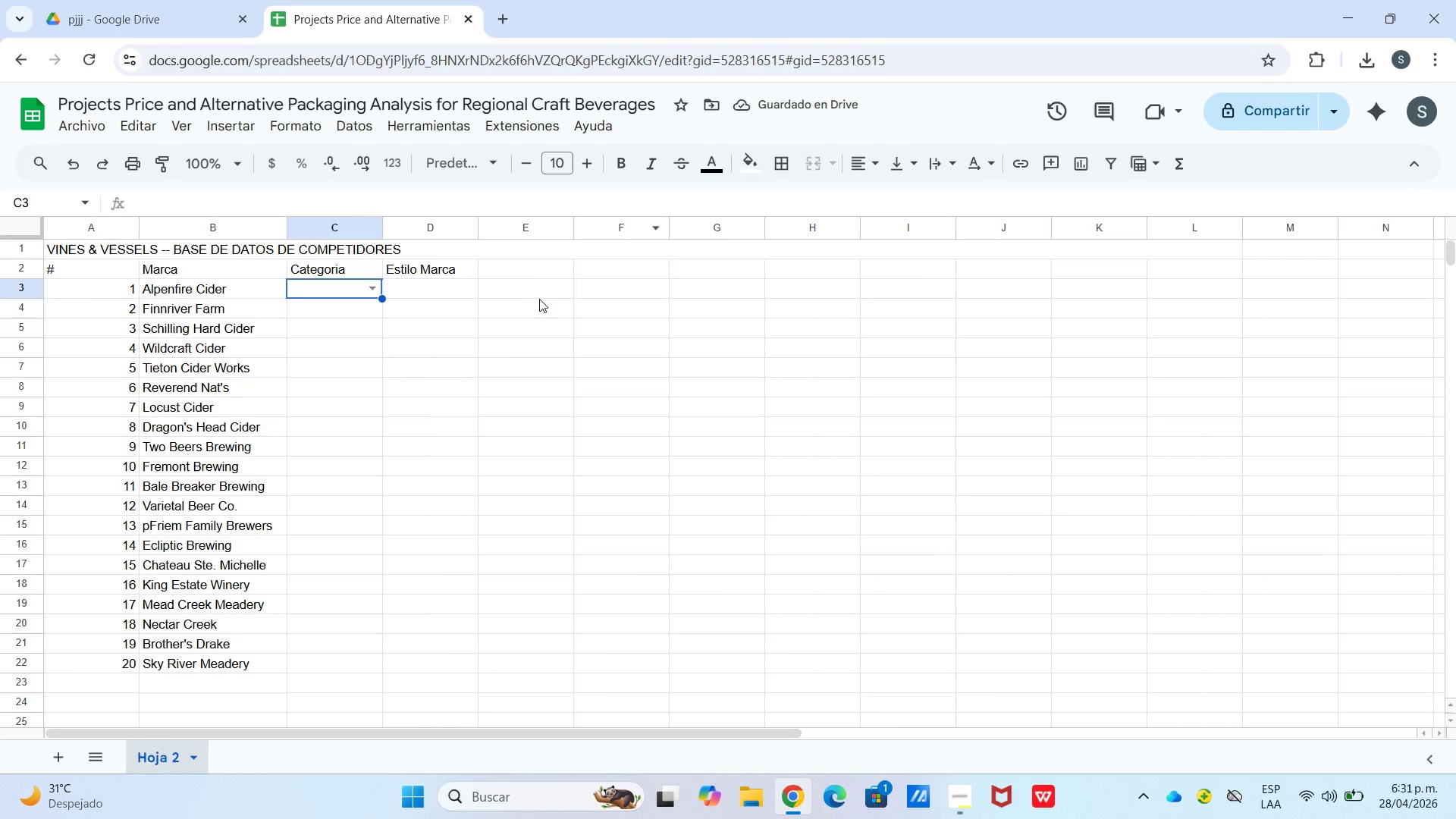 
left_click_drag(start_coordinate=[384, 300], to_coordinate=[358, 653])
 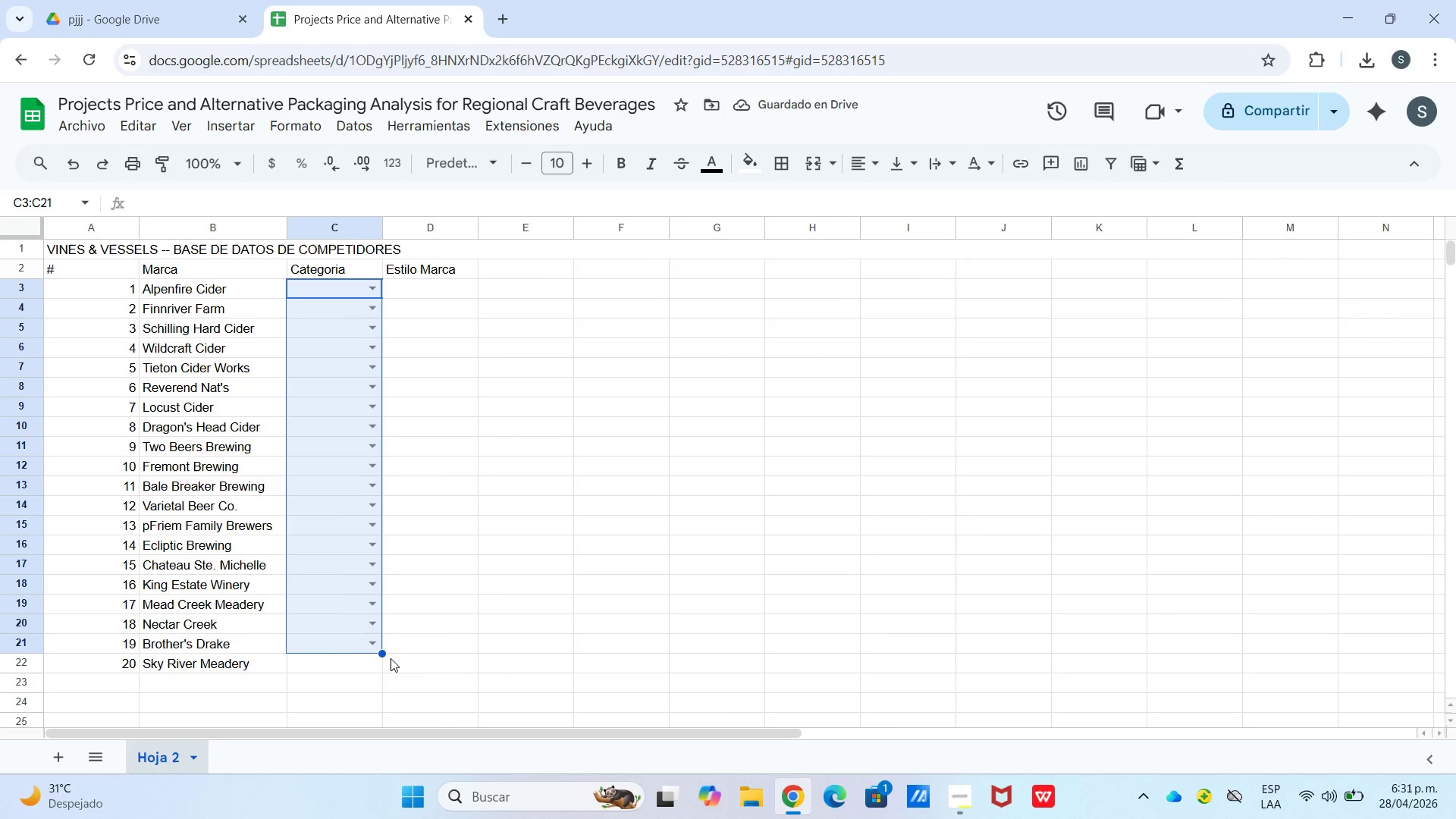 
left_click_drag(start_coordinate=[380, 652], to_coordinate=[386, 659])
 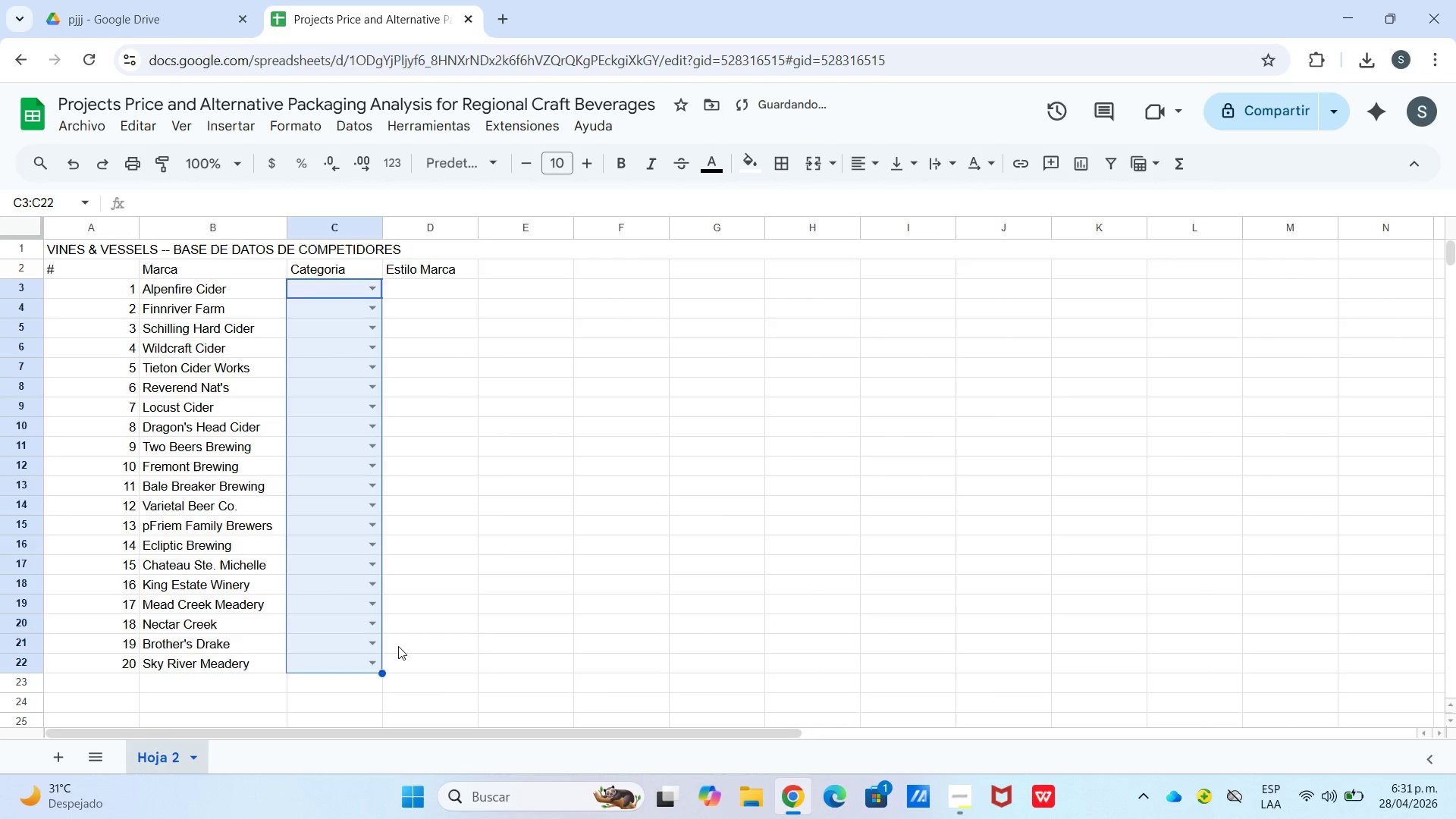 
left_click([398, 646])
 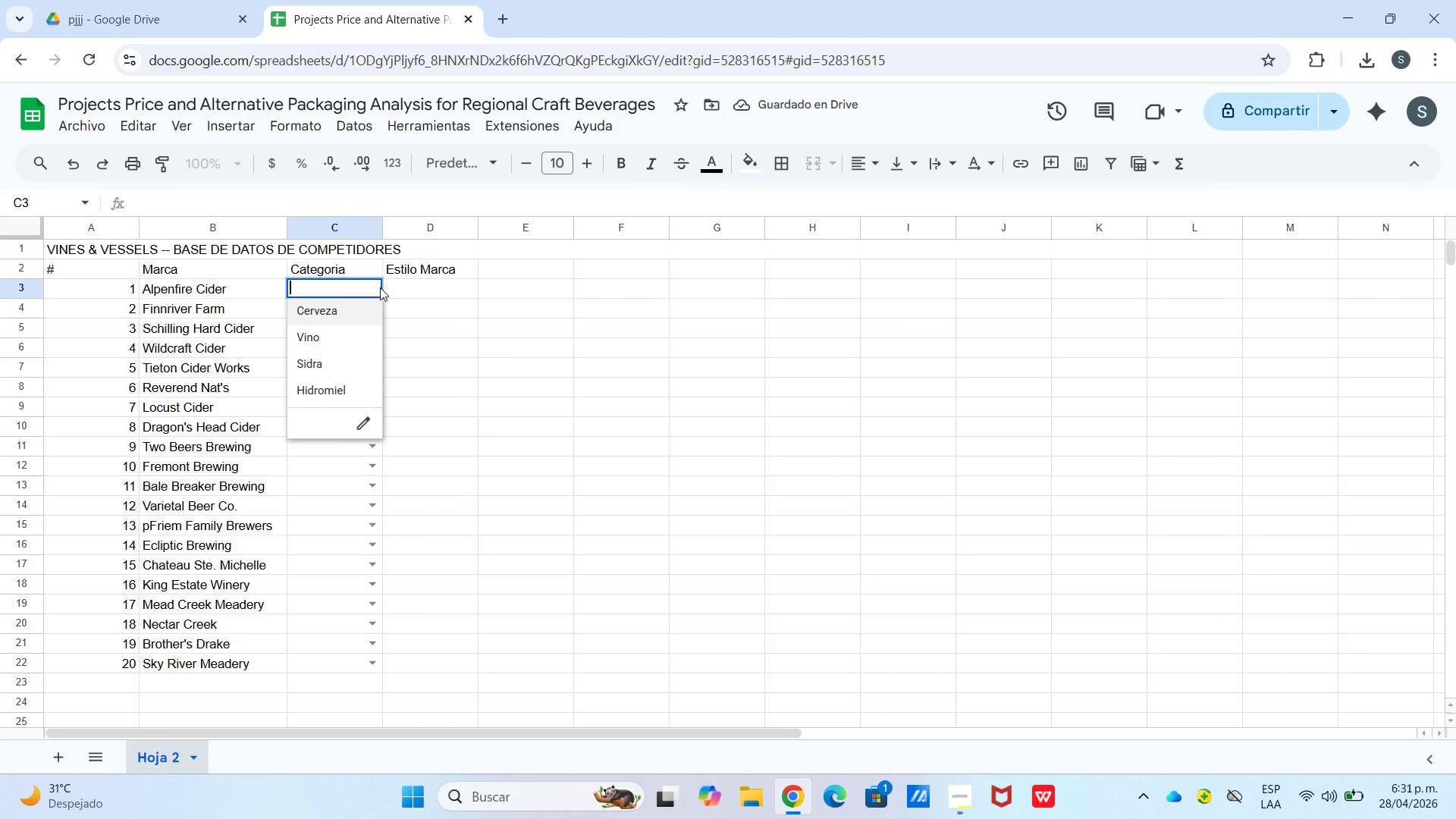 
left_click([337, 358])
 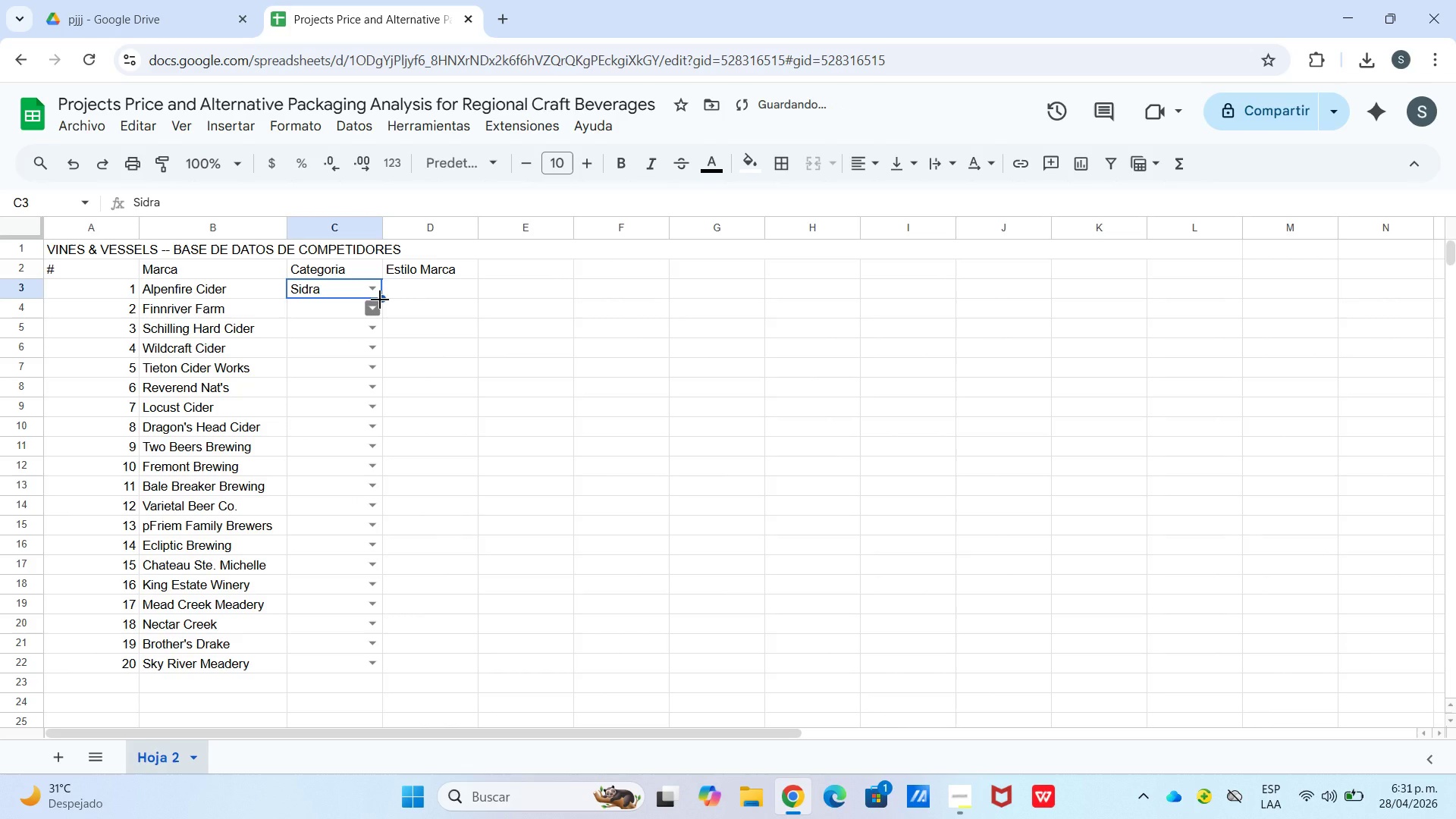 
left_click_drag(start_coordinate=[380, 300], to_coordinate=[359, 436])
 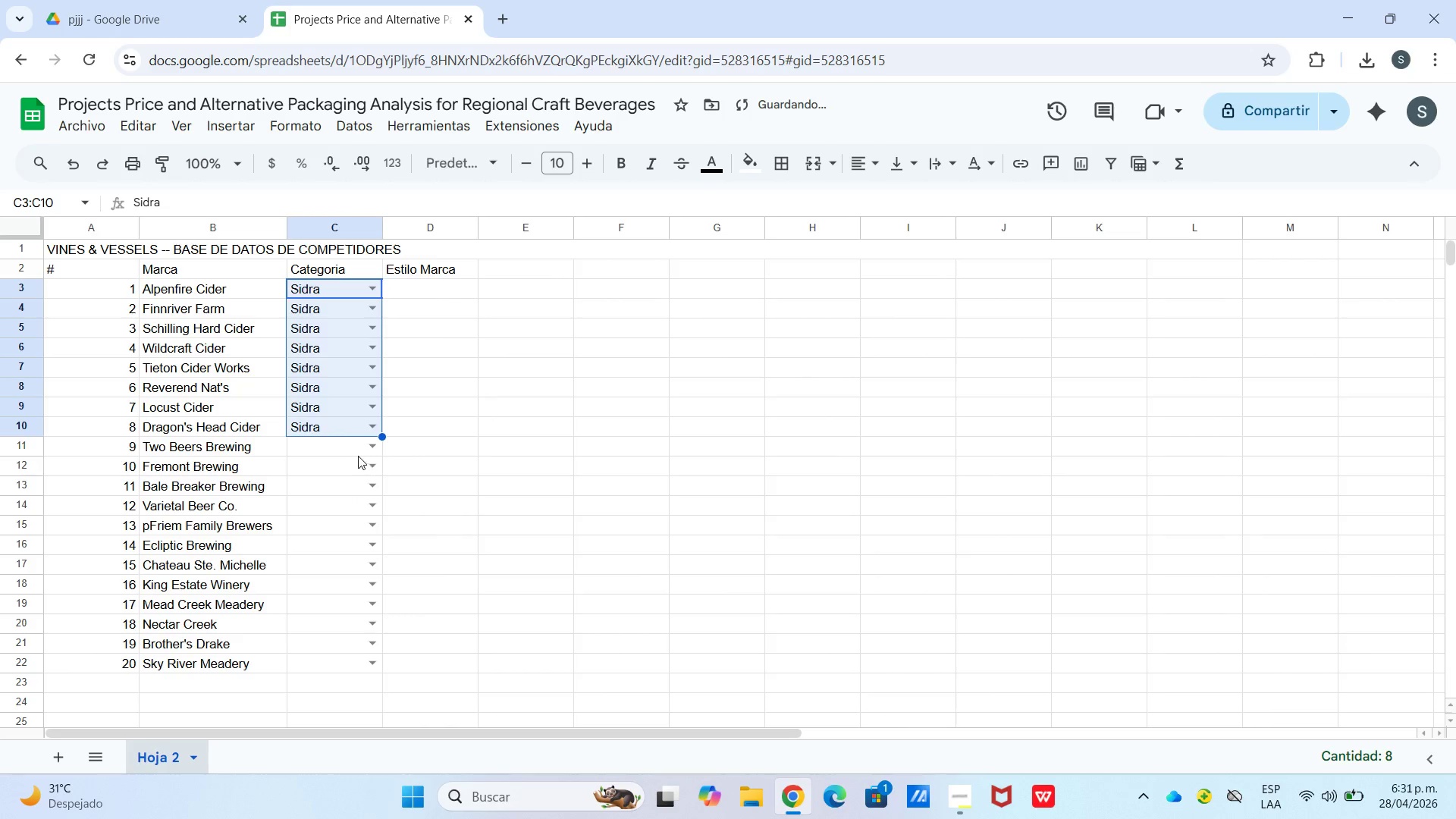 
left_click([353, 449])
 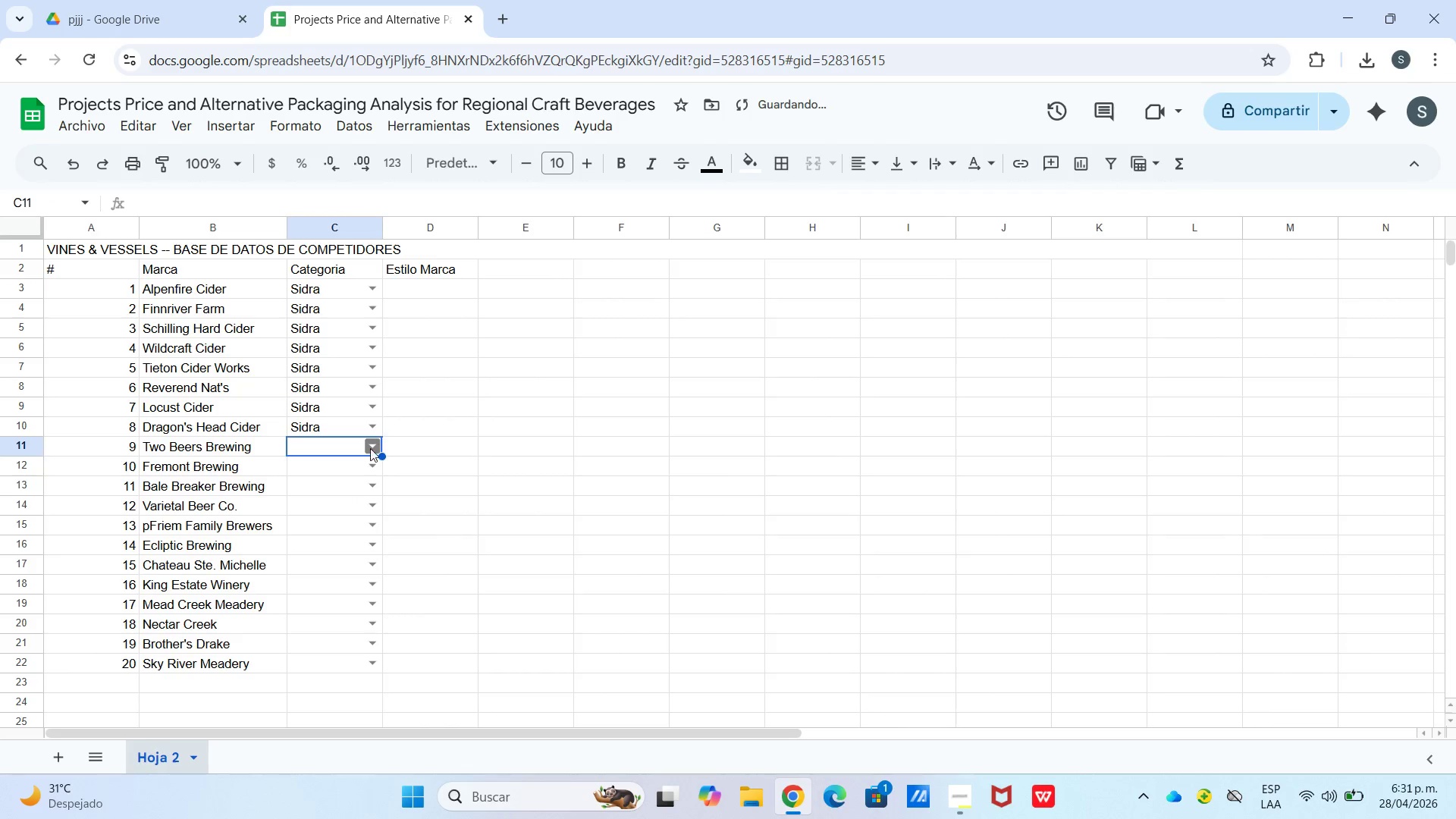 
left_click([370, 446])
 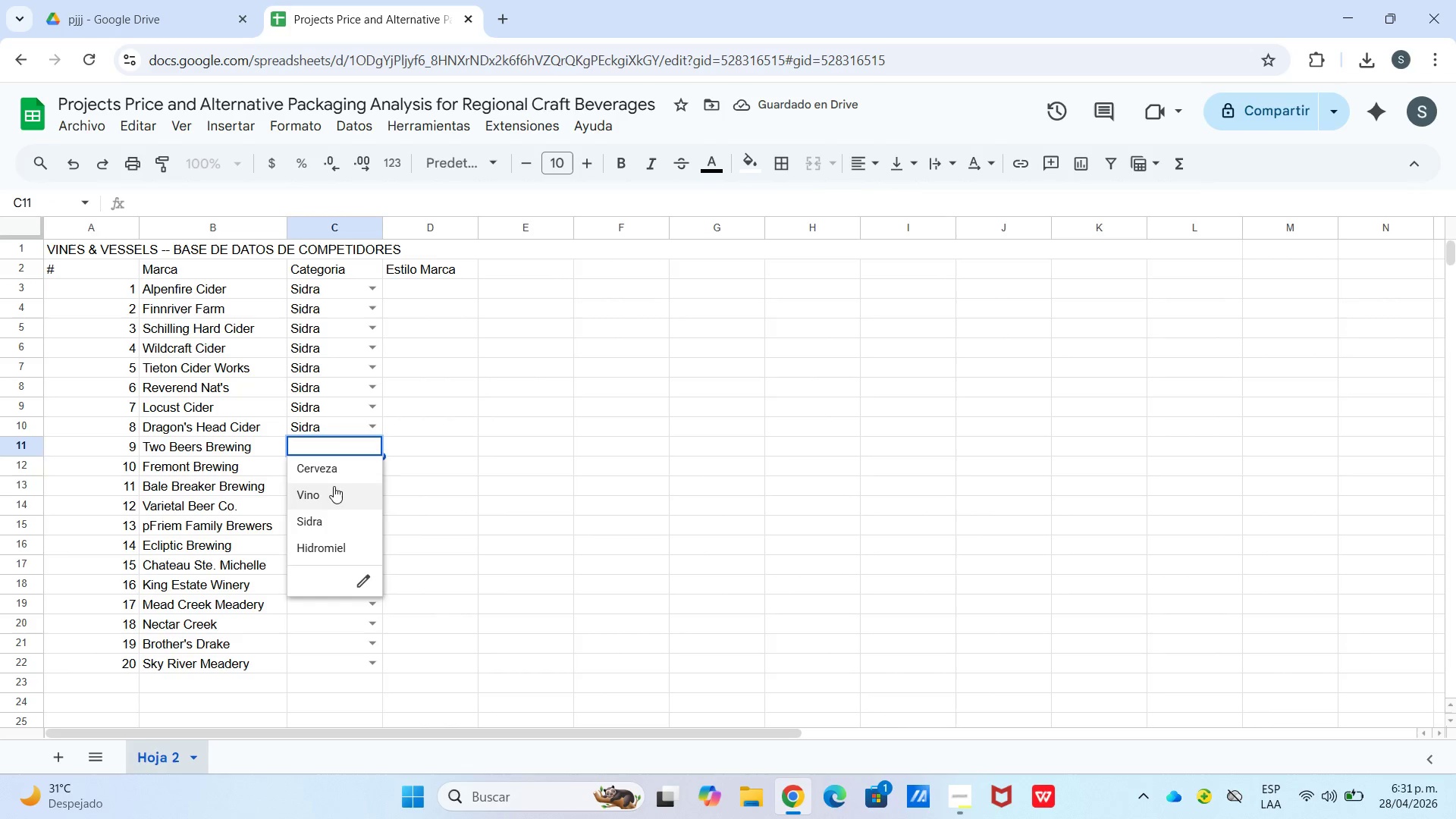 
left_click([333, 475])
 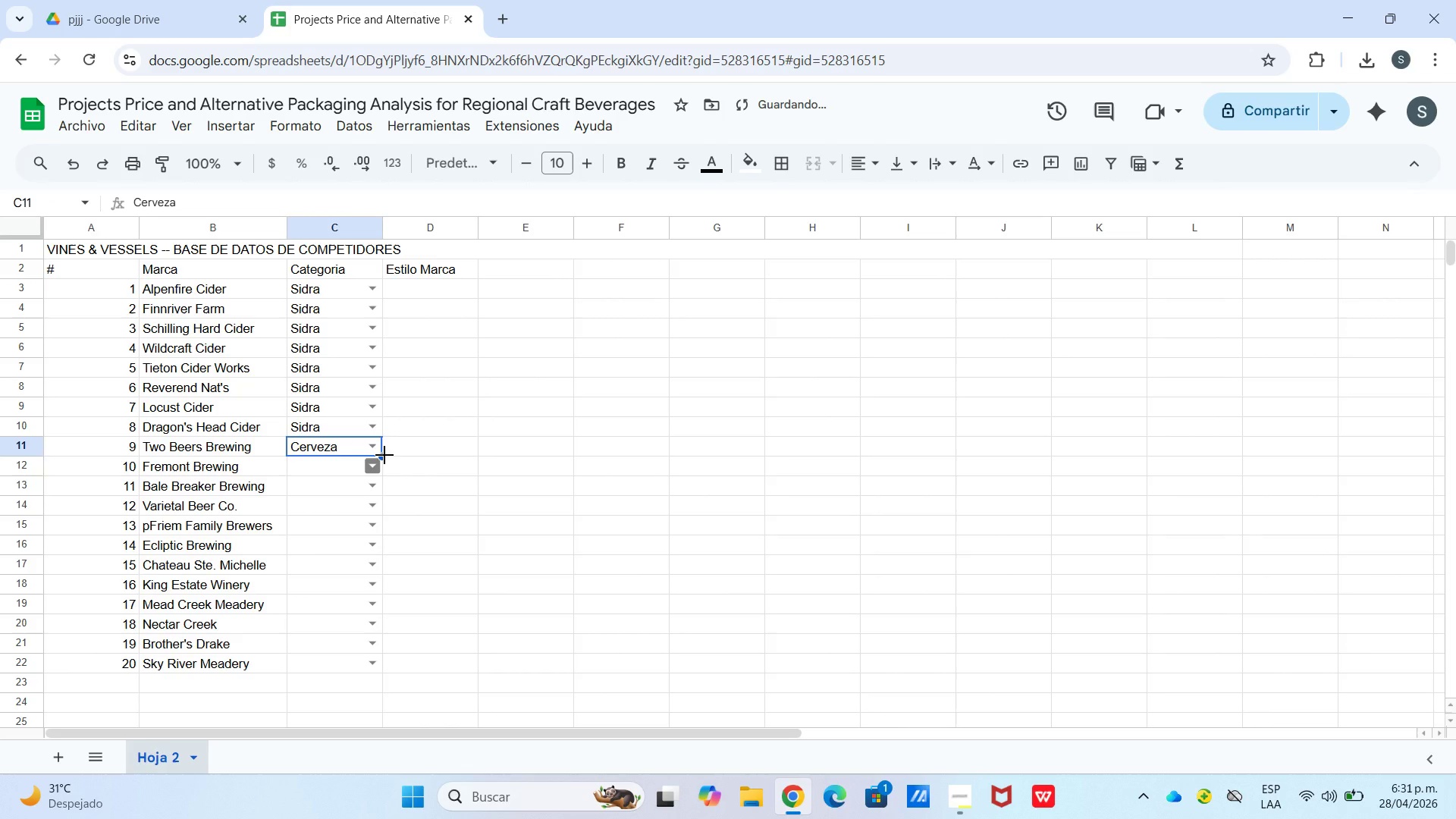 
left_click_drag(start_coordinate=[384, 455], to_coordinate=[367, 555])
 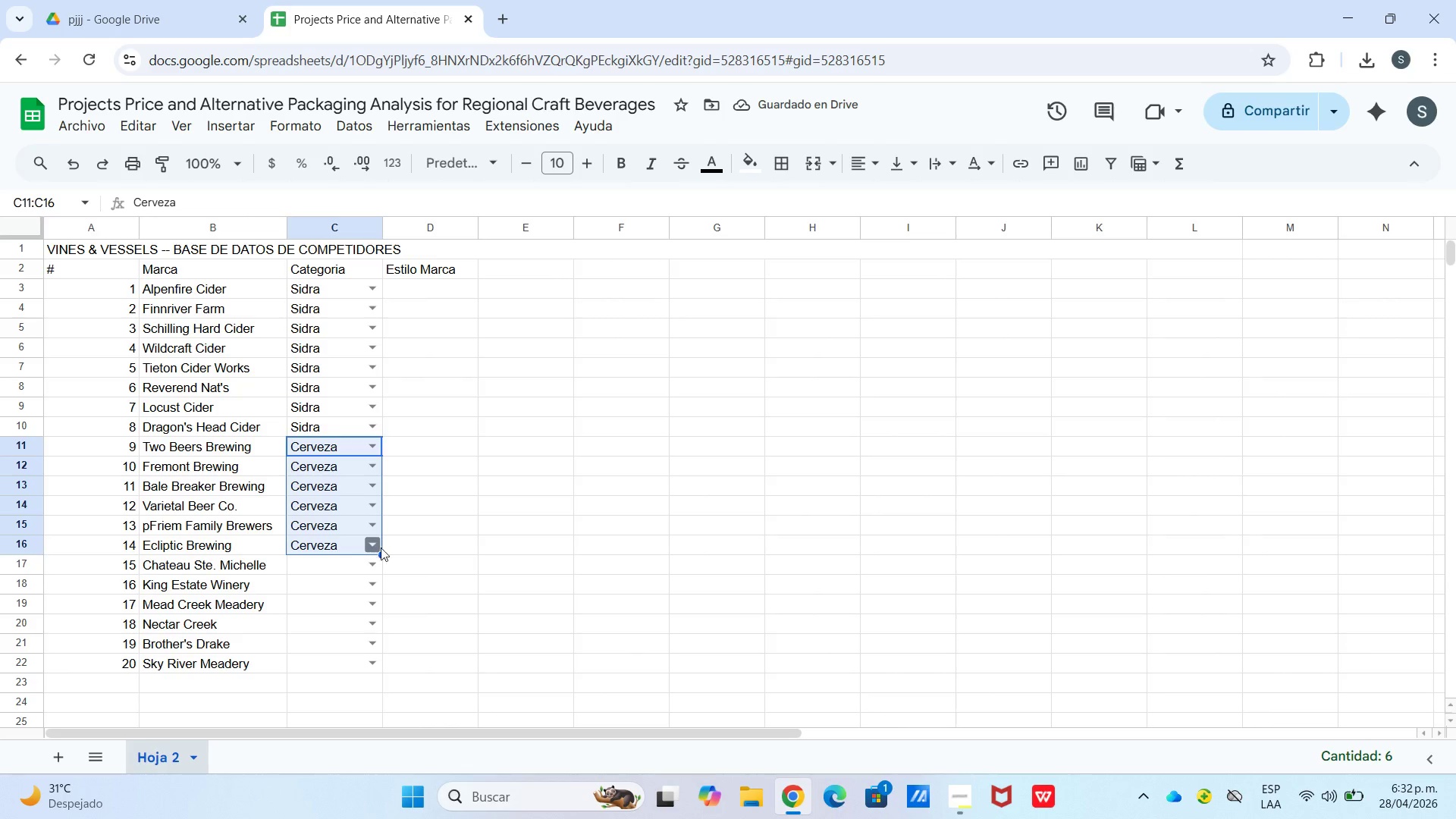 
double_click([371, 570])
 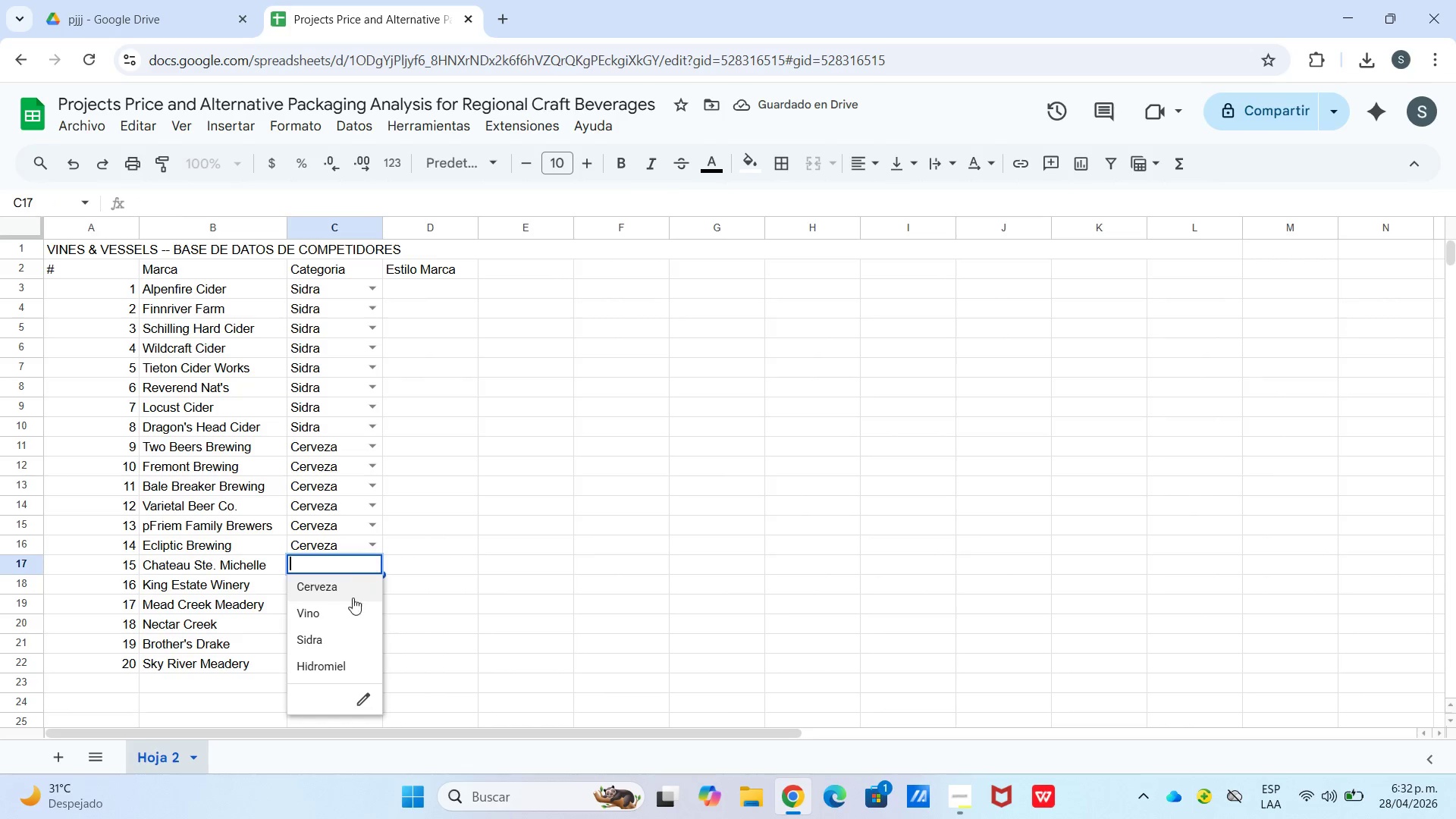 
left_click([350, 610])
 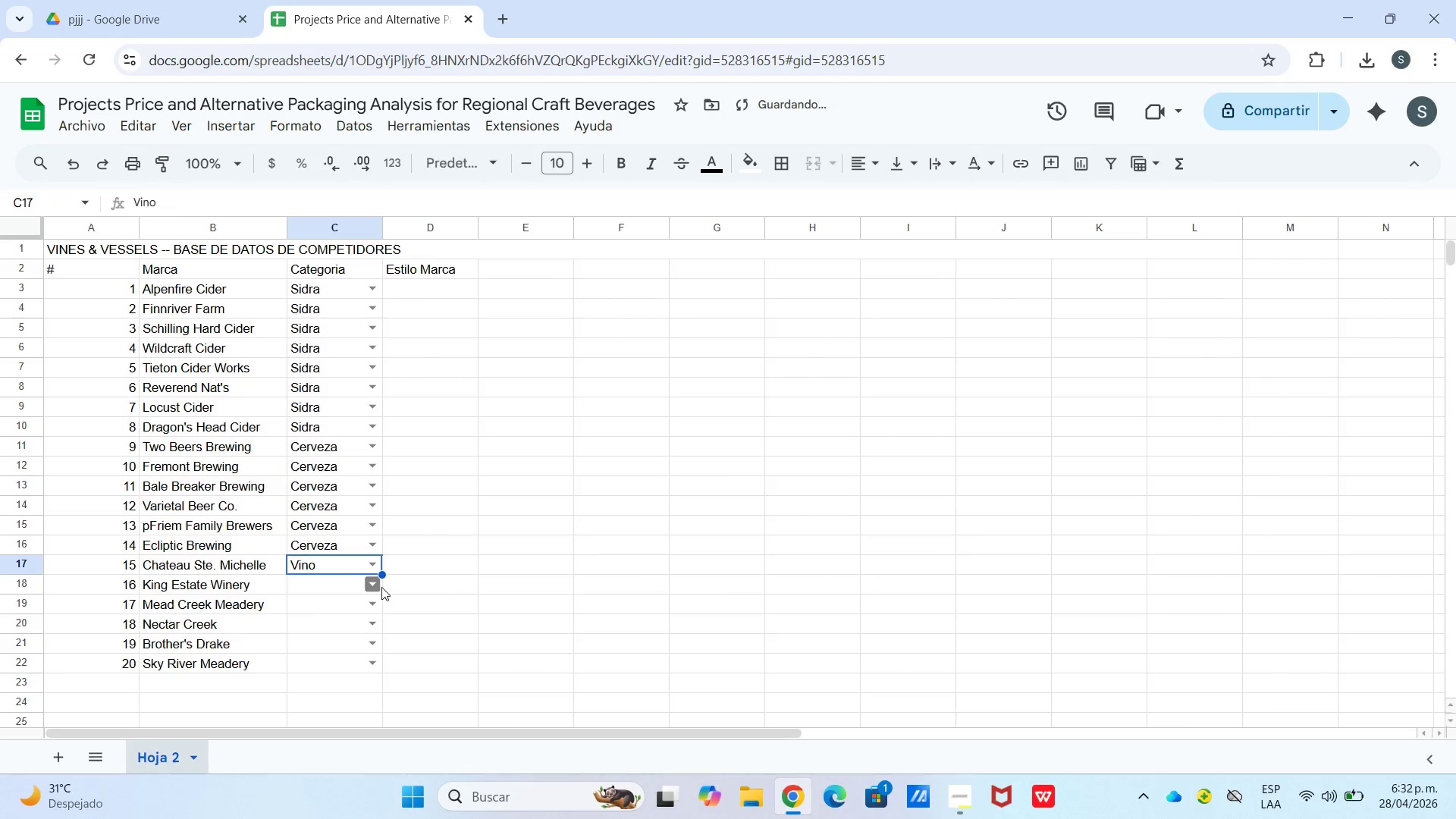 
left_click([371, 584])
 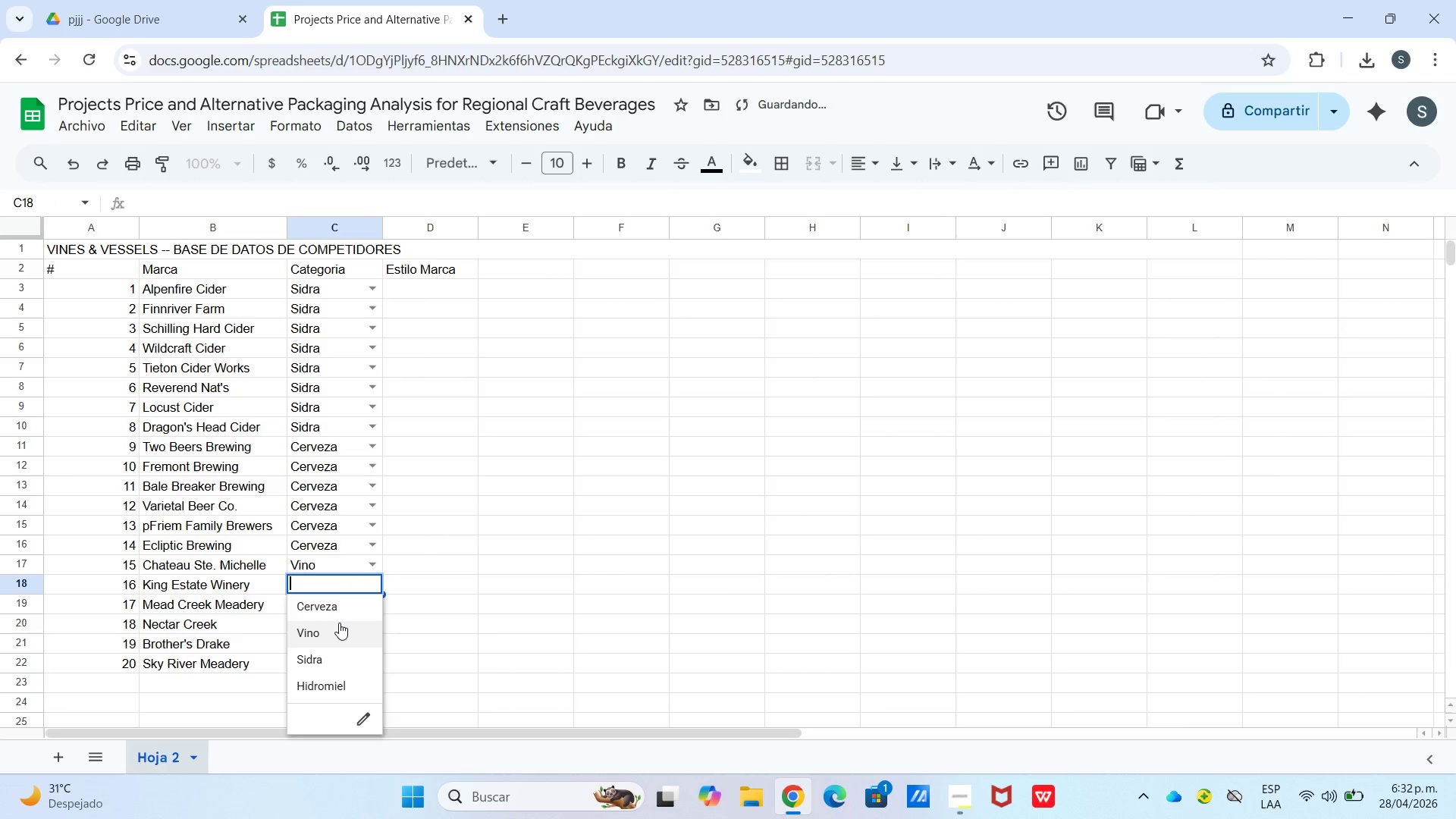 
left_click([339, 623])
 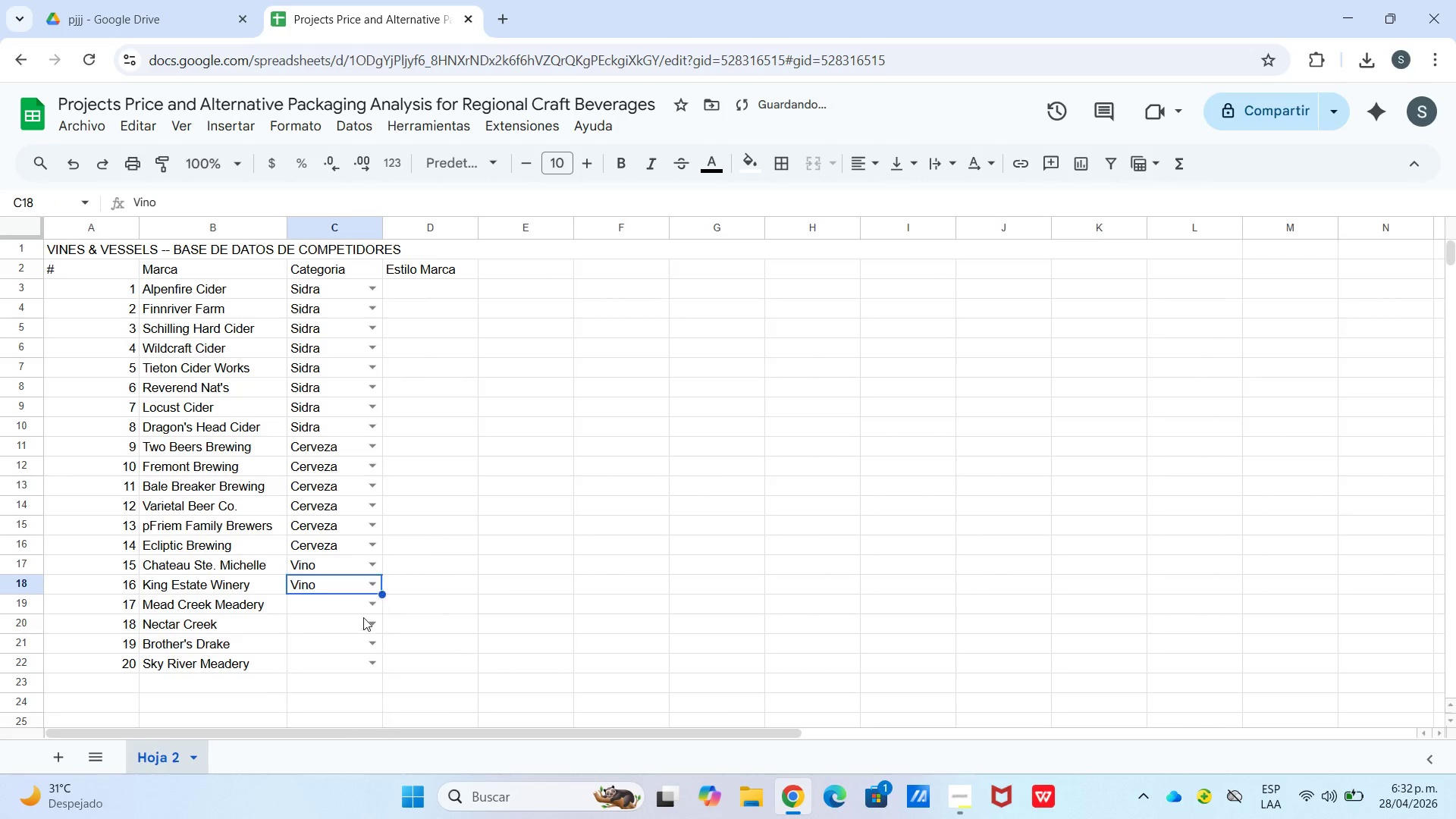 
mouse_move([356, 609])
 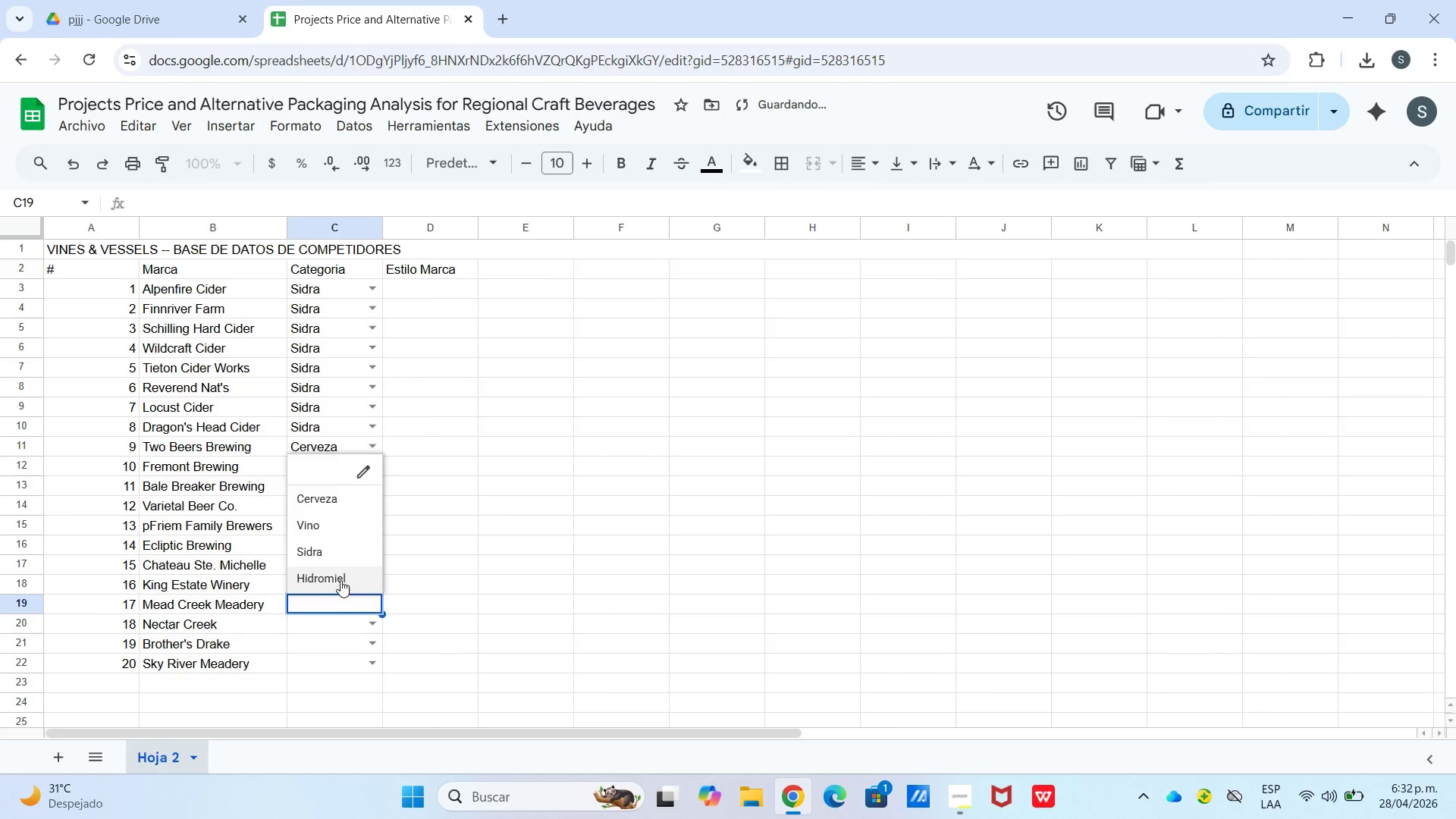 
left_click([340, 579])
 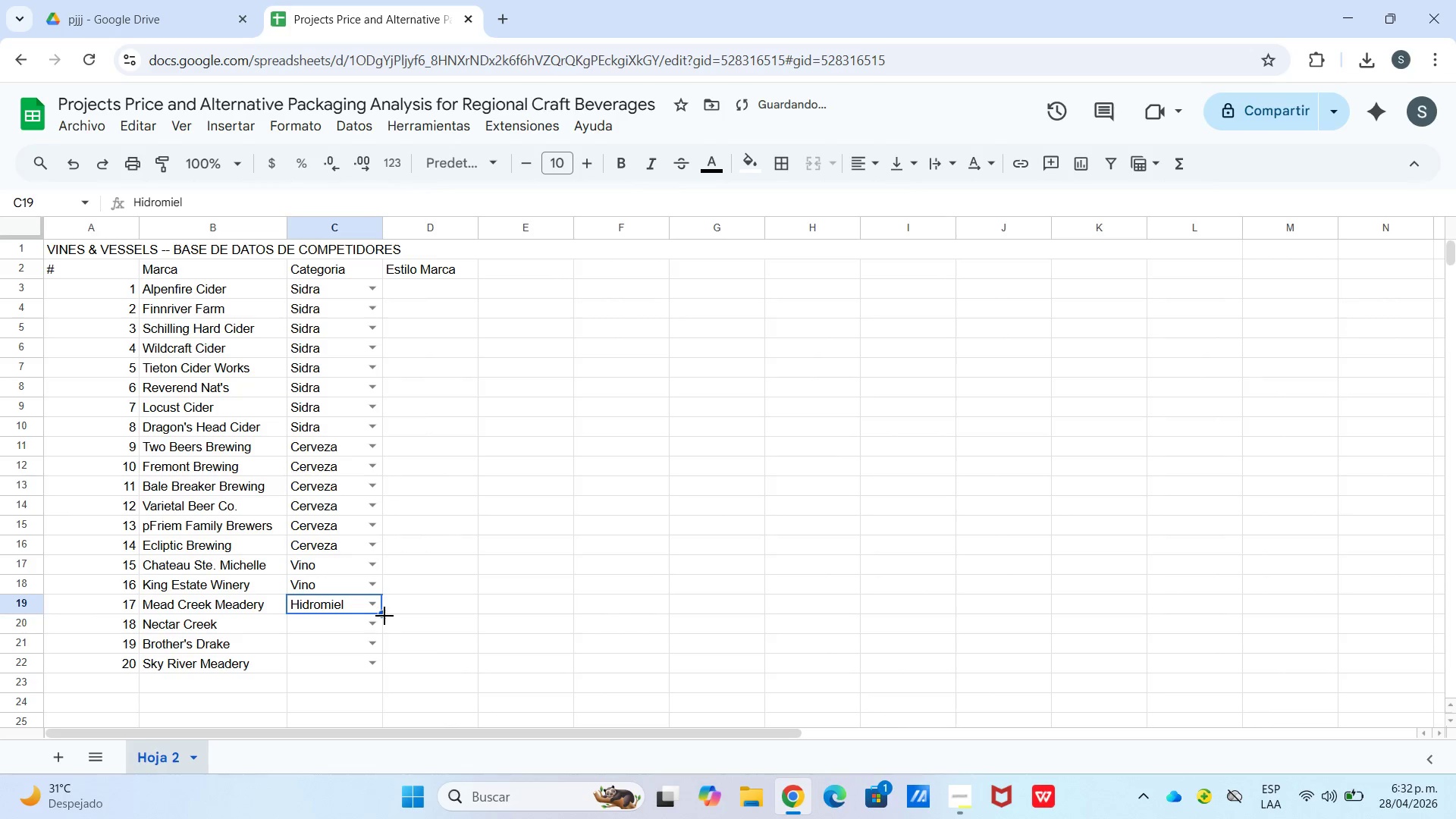 
left_click_drag(start_coordinate=[384, 616], to_coordinate=[382, 666])
 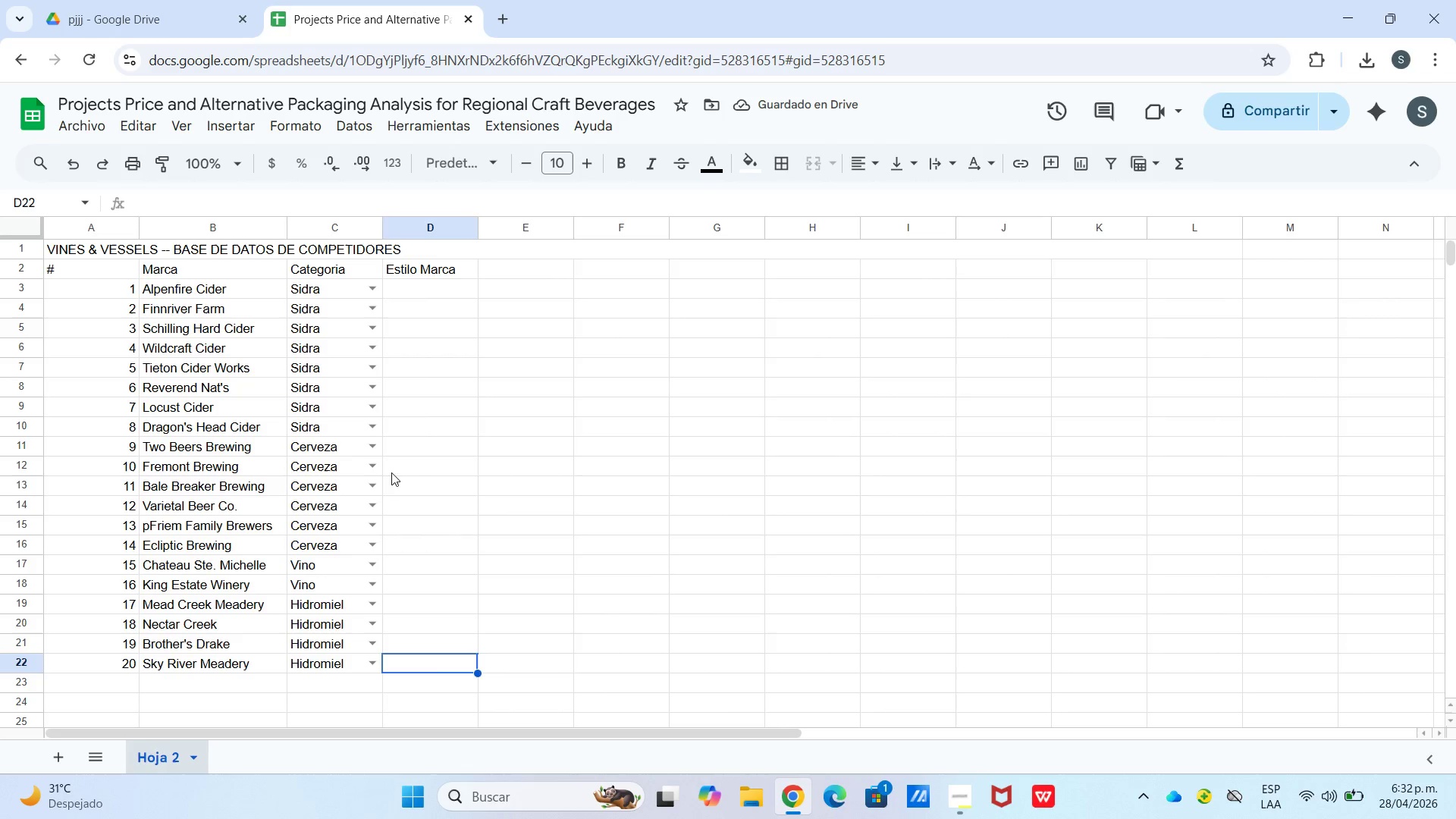 
left_click([426, 283])
 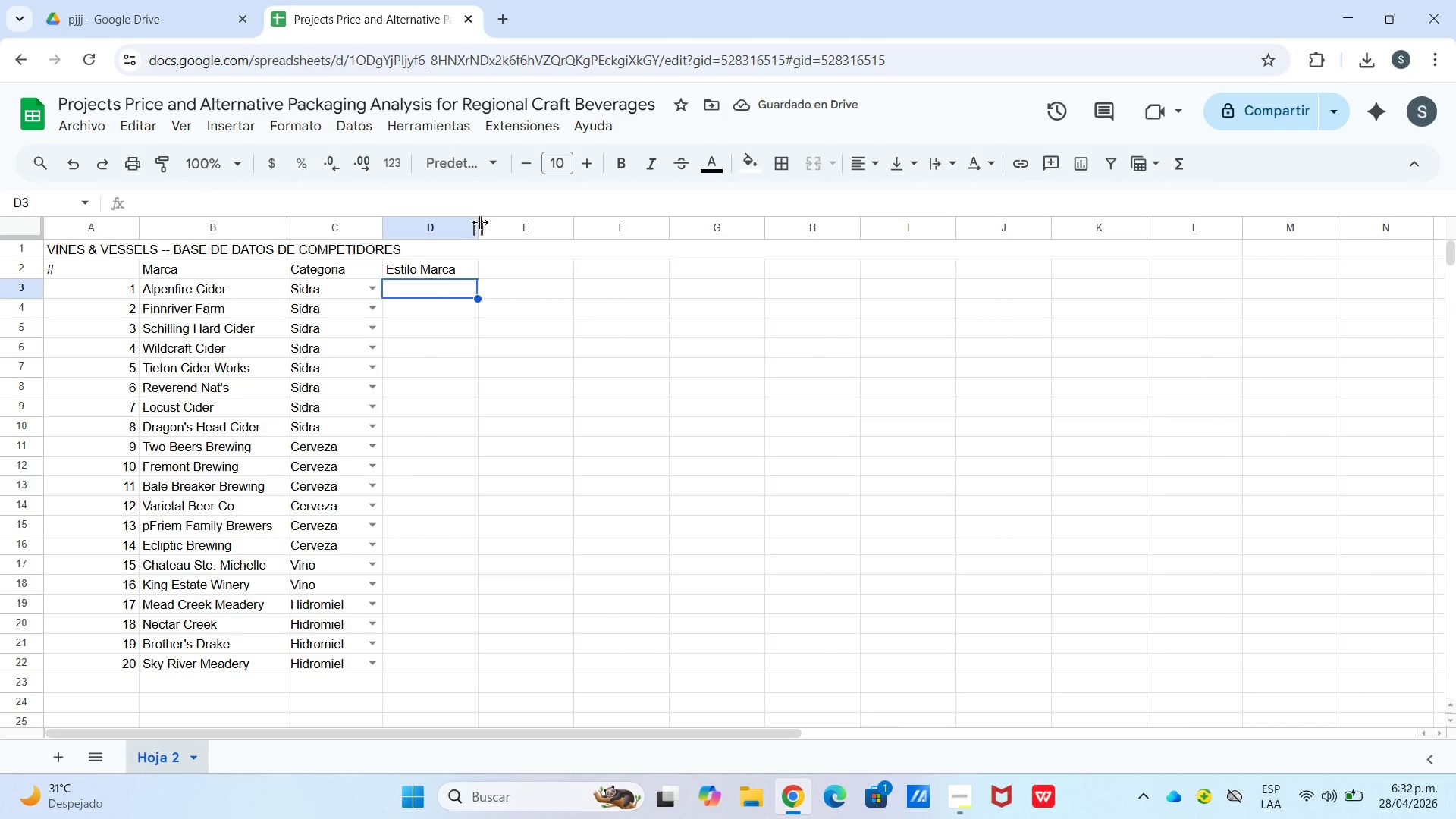 
left_click_drag(start_coordinate=[477, 227], to_coordinate=[511, 228])
 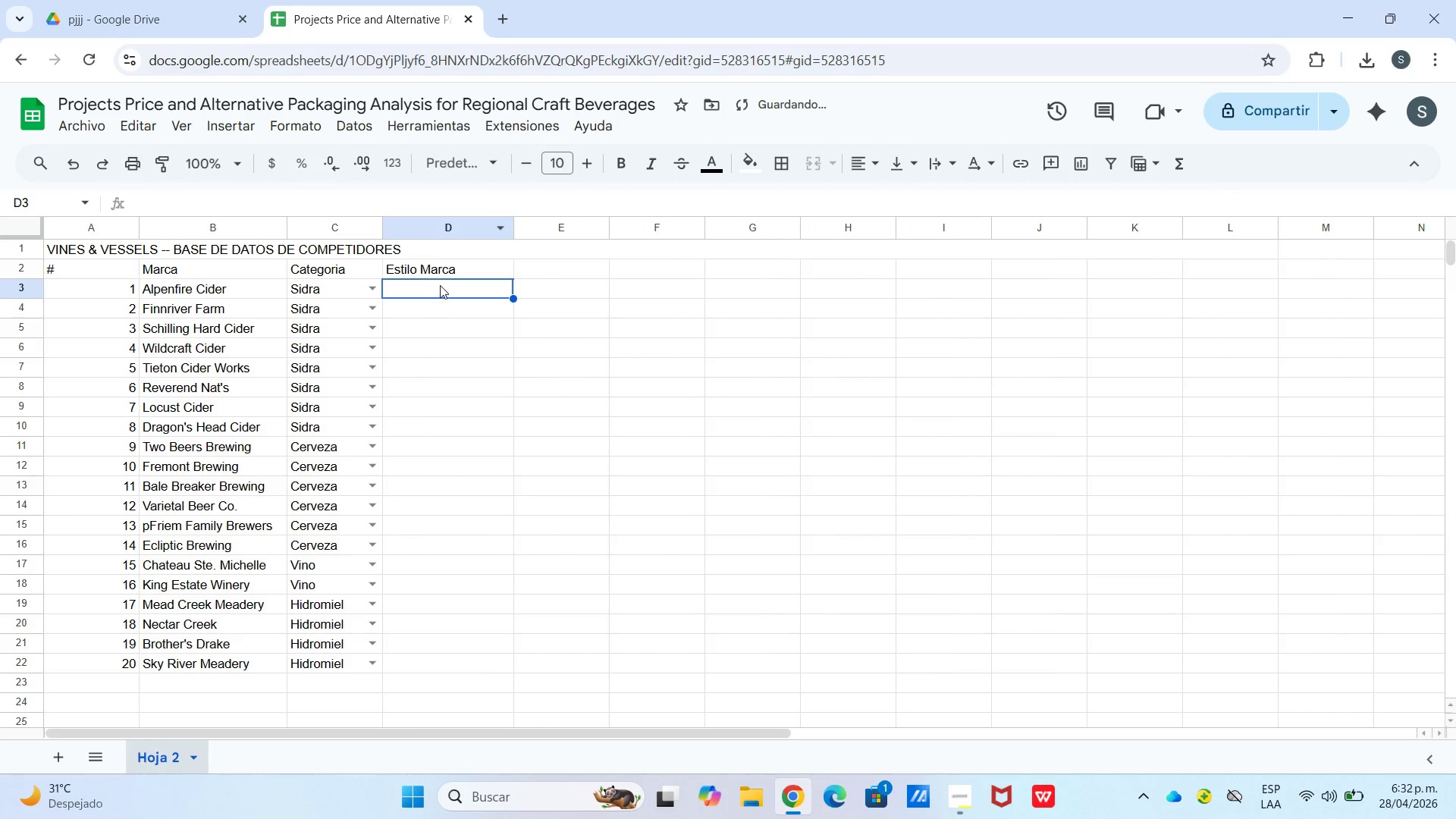 
left_click([441, 285])
 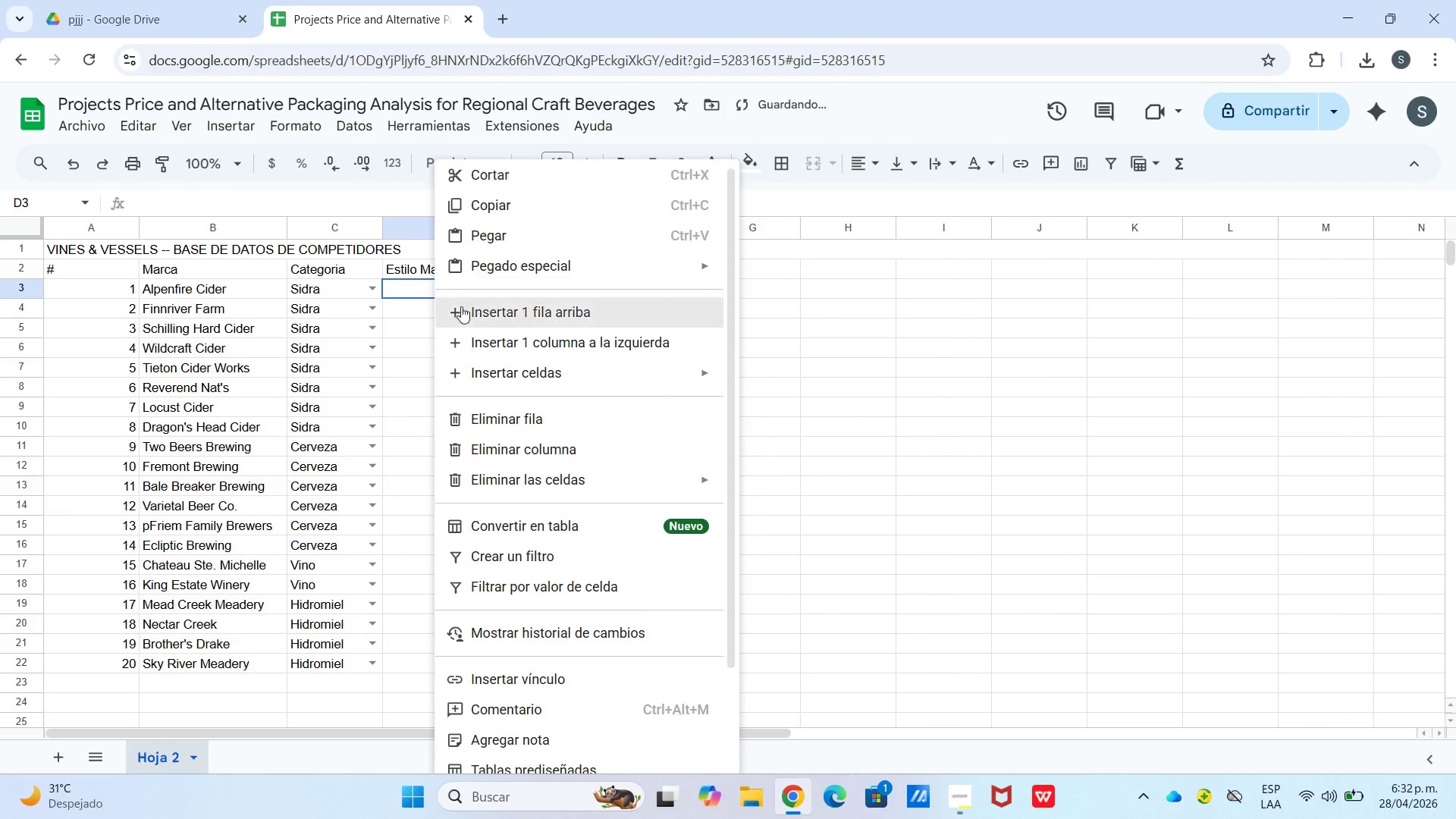 
scroll: coordinate [535, 695], scroll_direction: down, amount: 10.0
 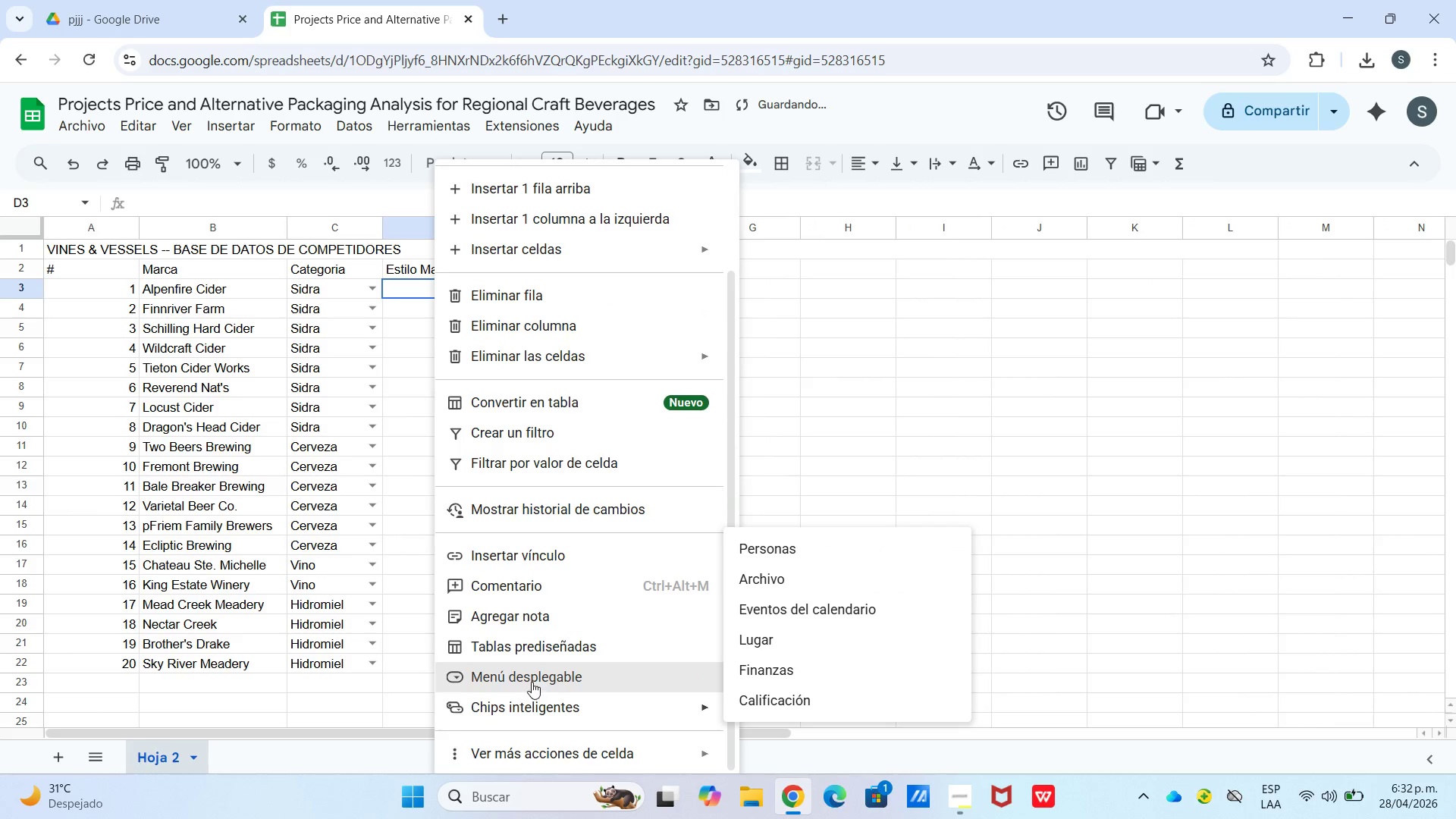 
left_click([532, 682])
 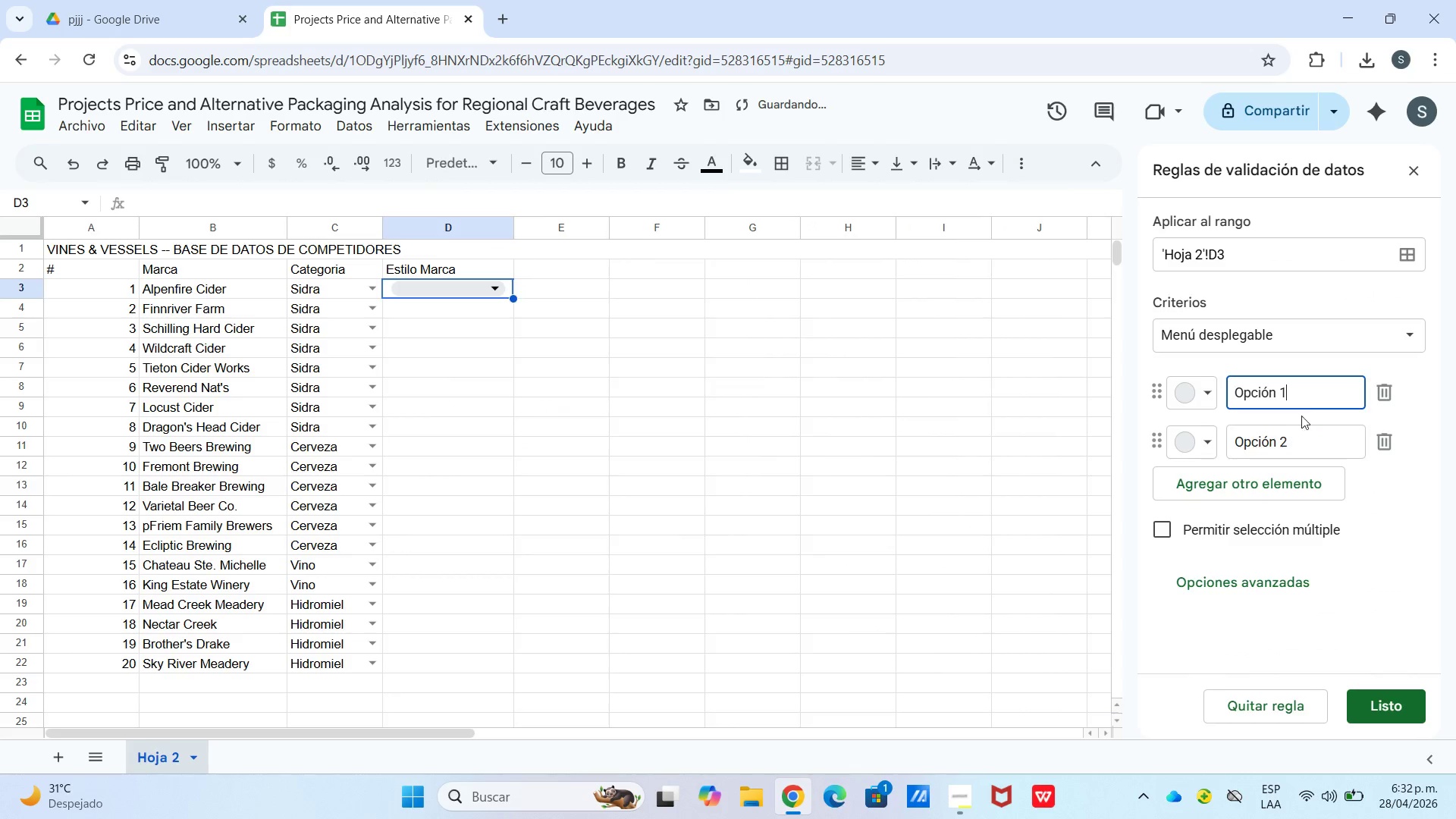 
left_click_drag(start_coordinate=[1308, 391], to_coordinate=[1169, 400])
 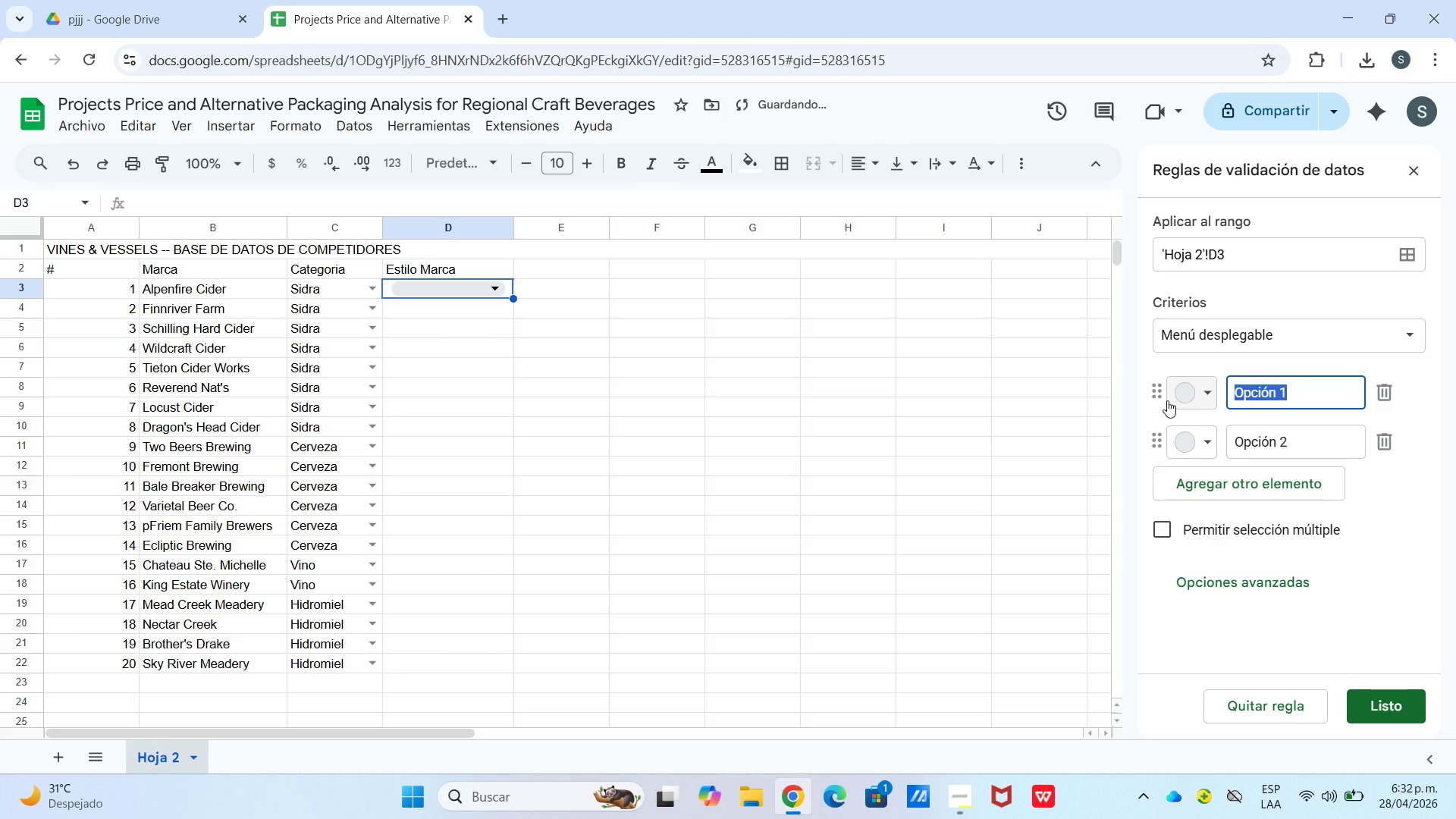 
key(Shift+L)
 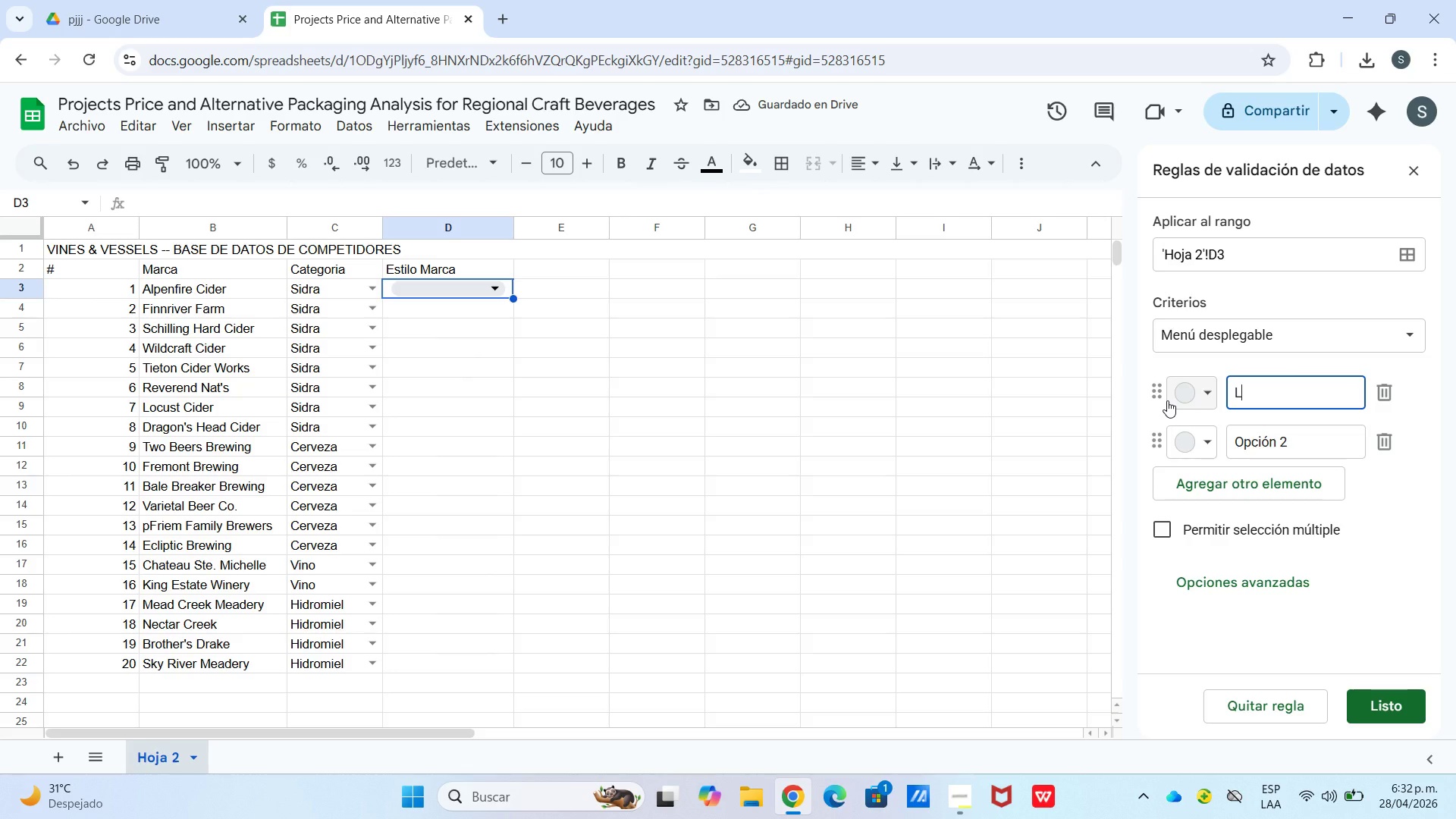 
wait(7.44)
 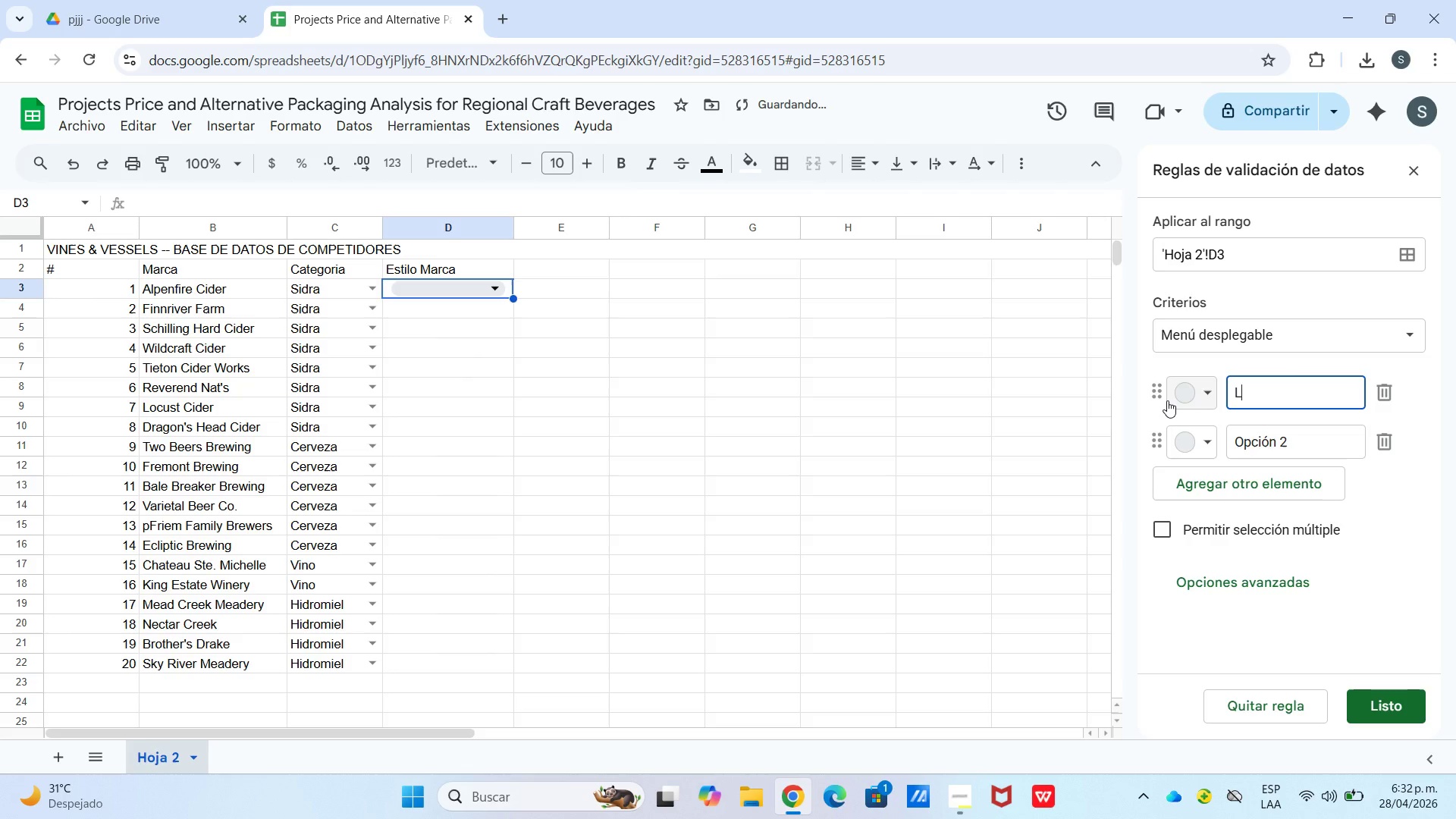 
type(ujo&Exclusiva)
 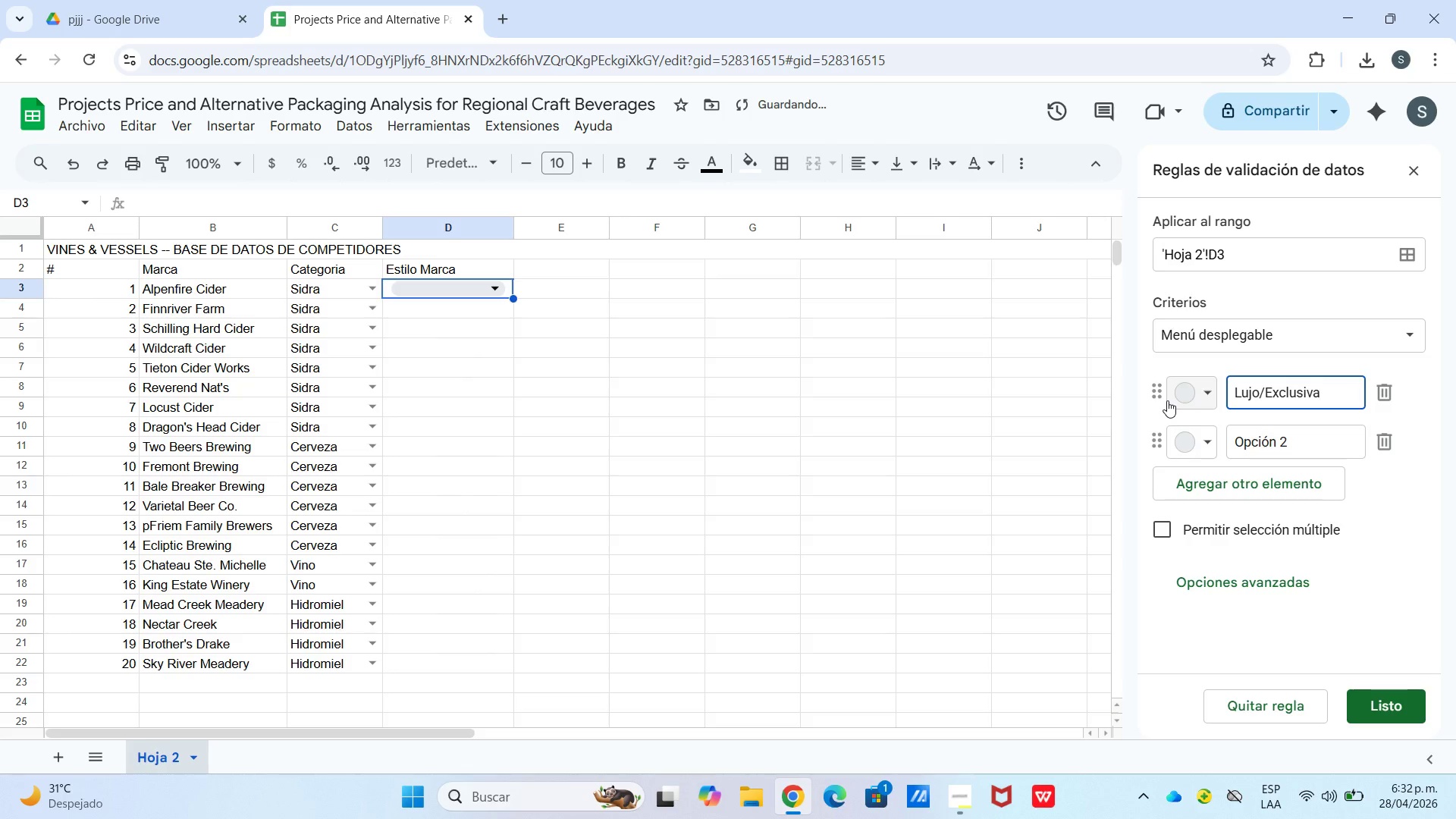 
key(Enter)
 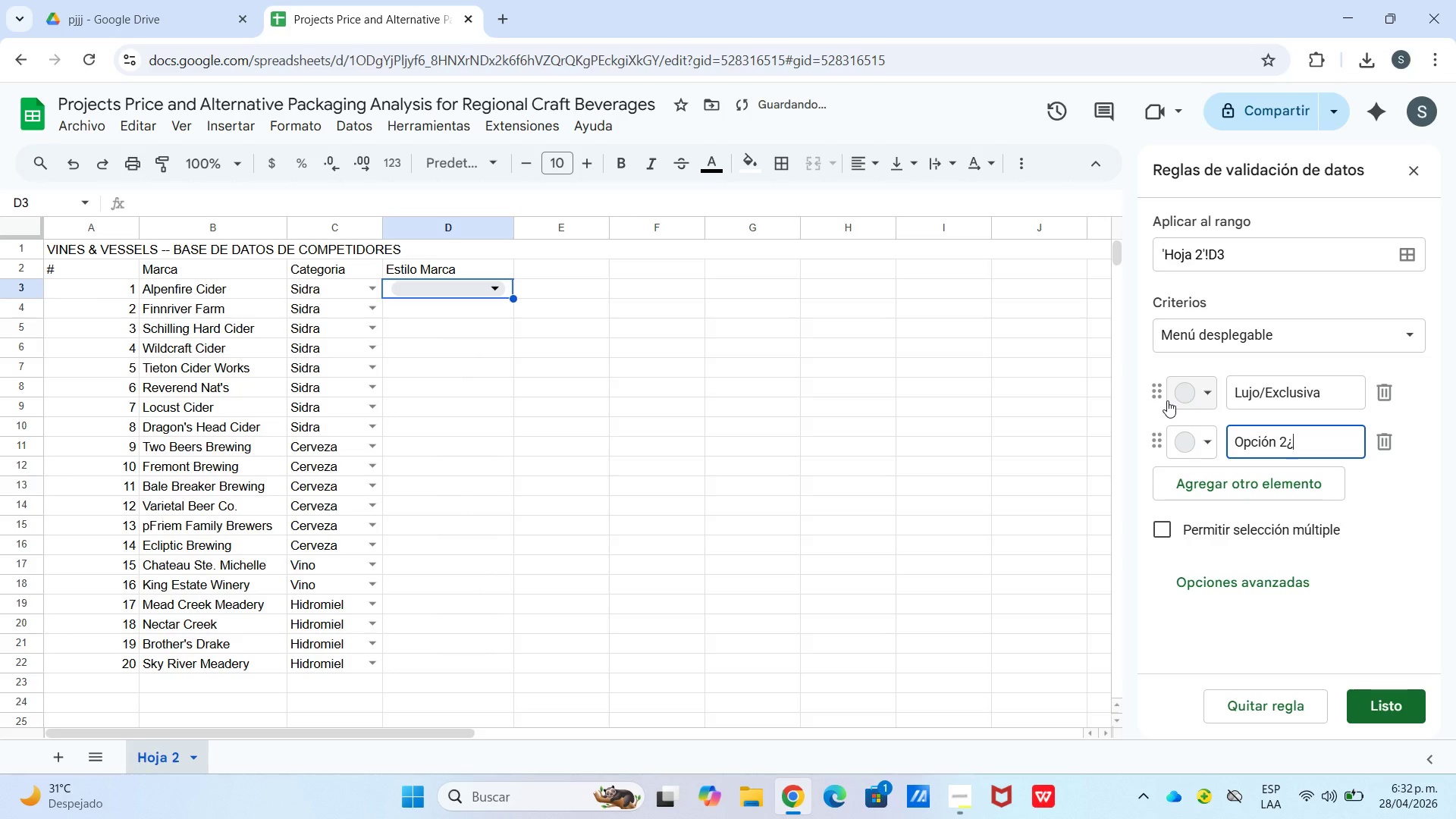 
hold_key(key=BracketRight, duration=1.16)
 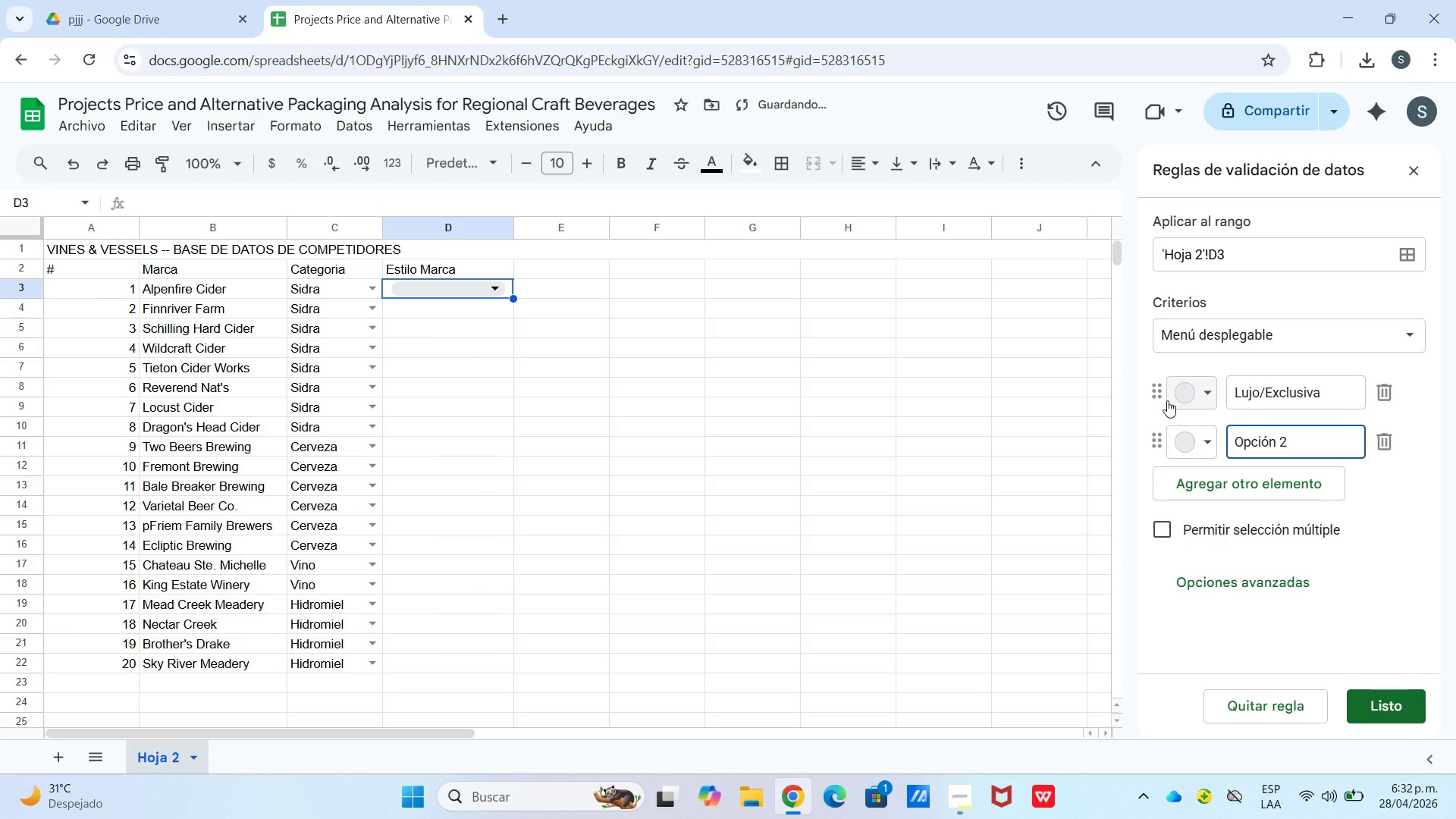 
key(Backspace)
 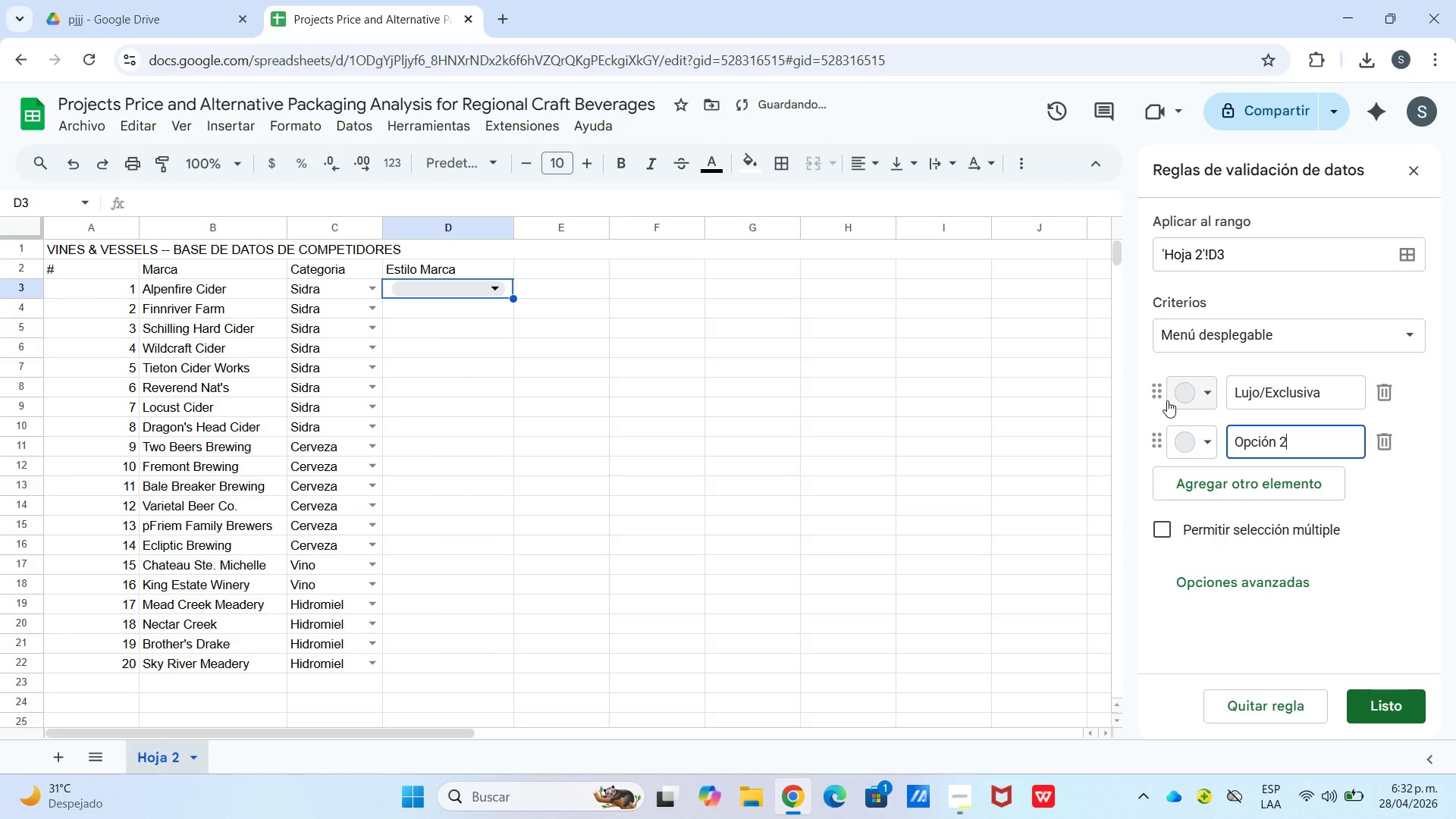 
hold_key(key=Backspace, duration=1.17)
 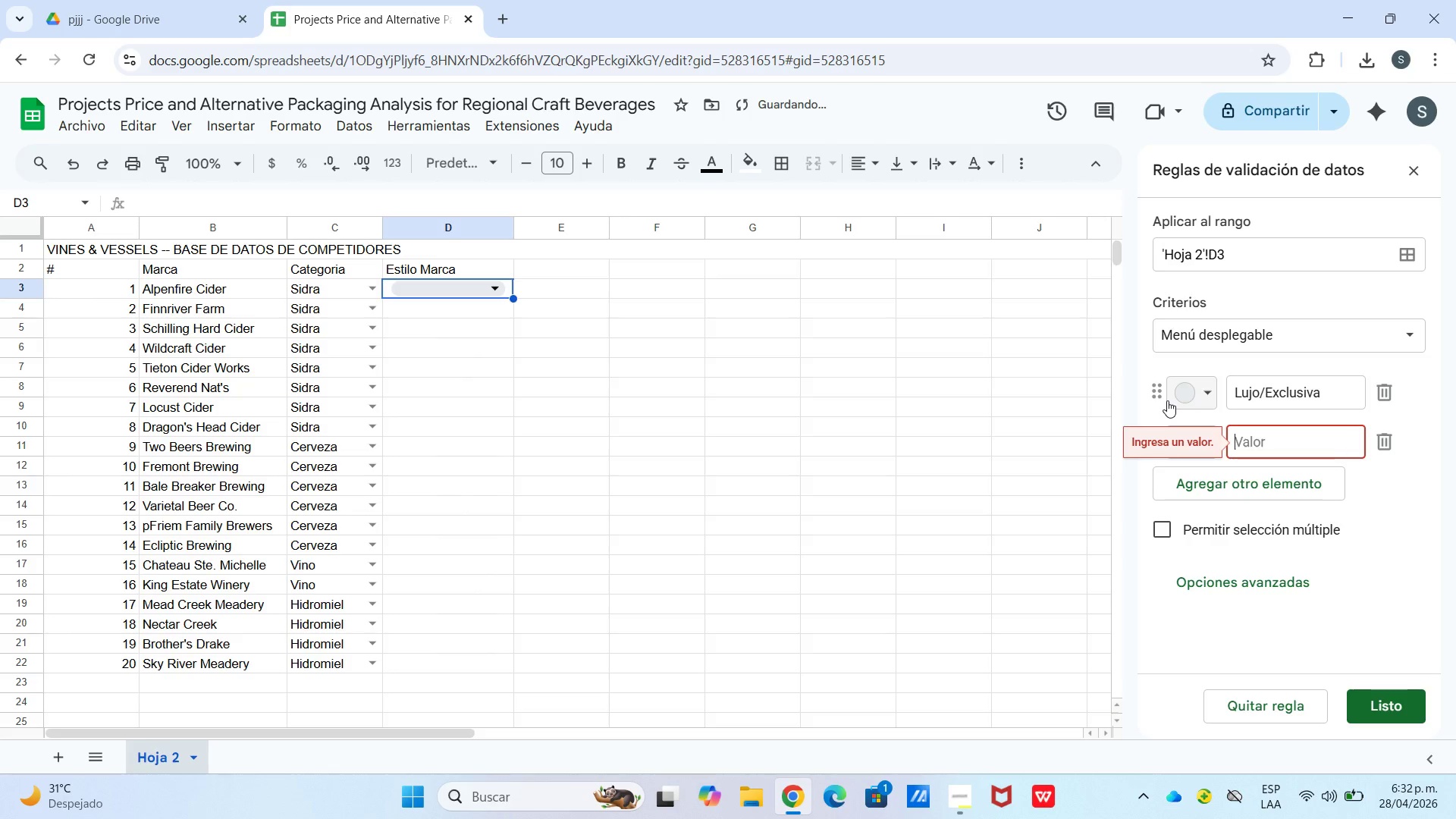 
type(Aire libre&Actia)
key(Backspace)
type(va)
 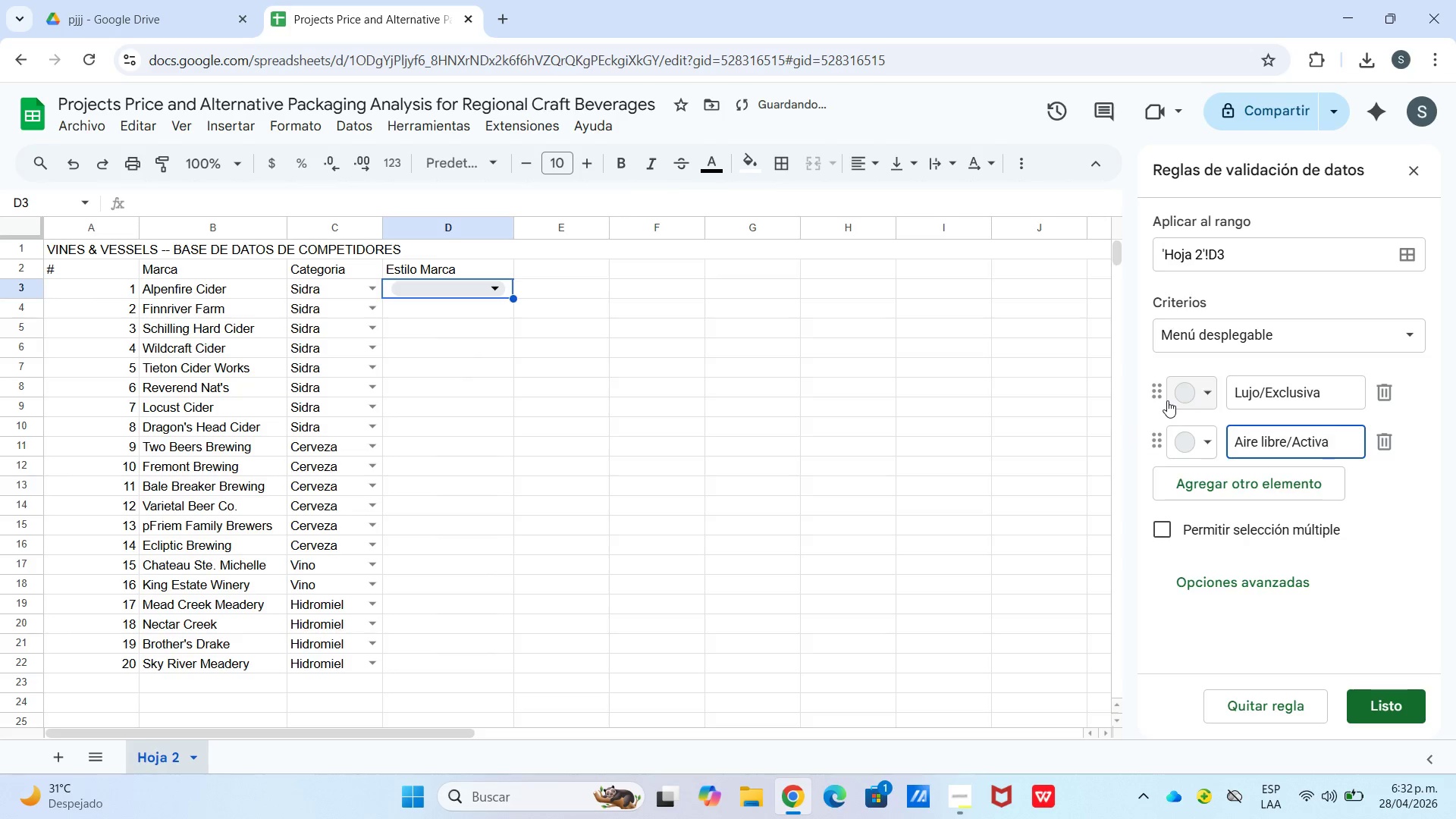 
 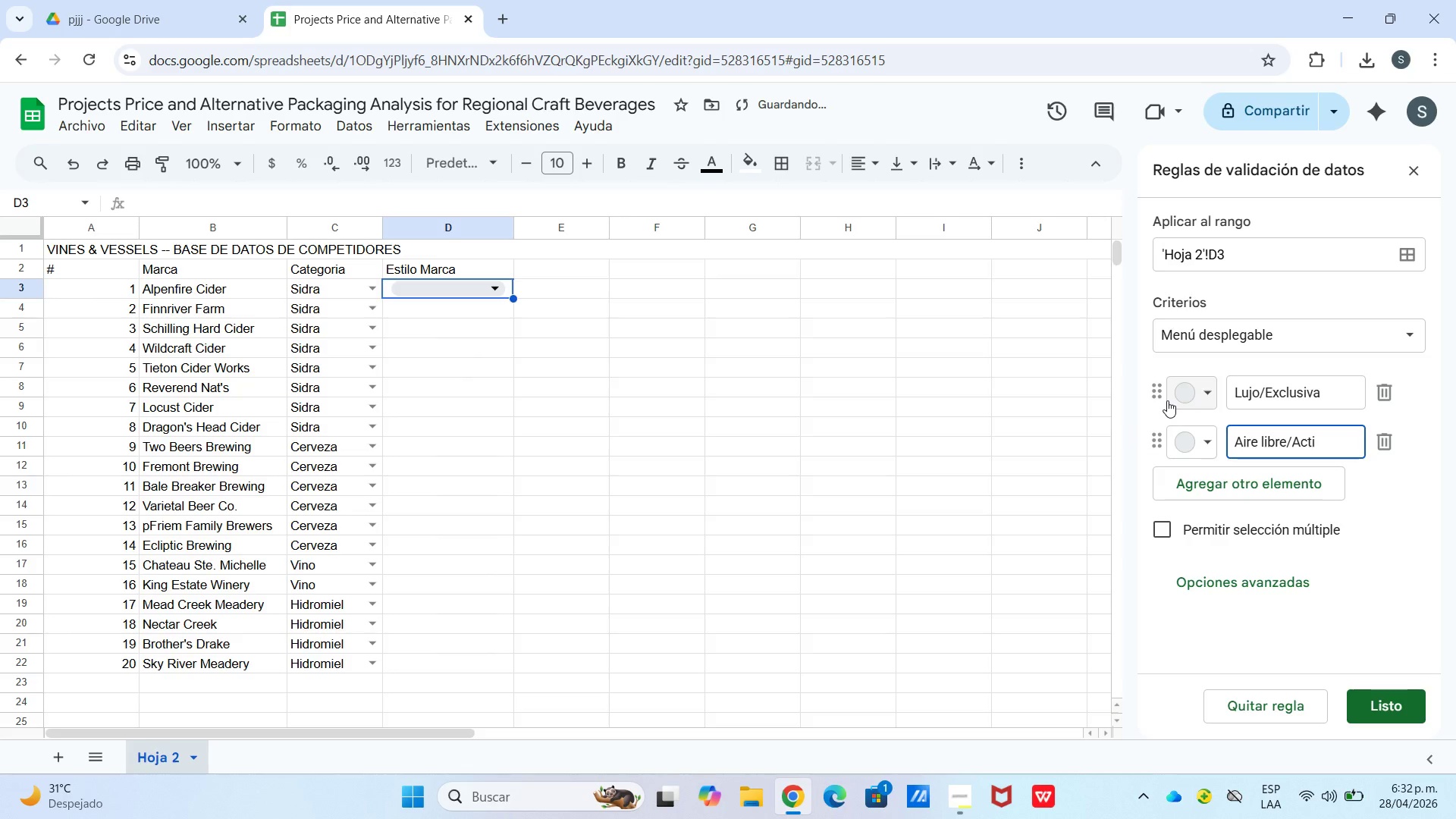 
key(Enter)
 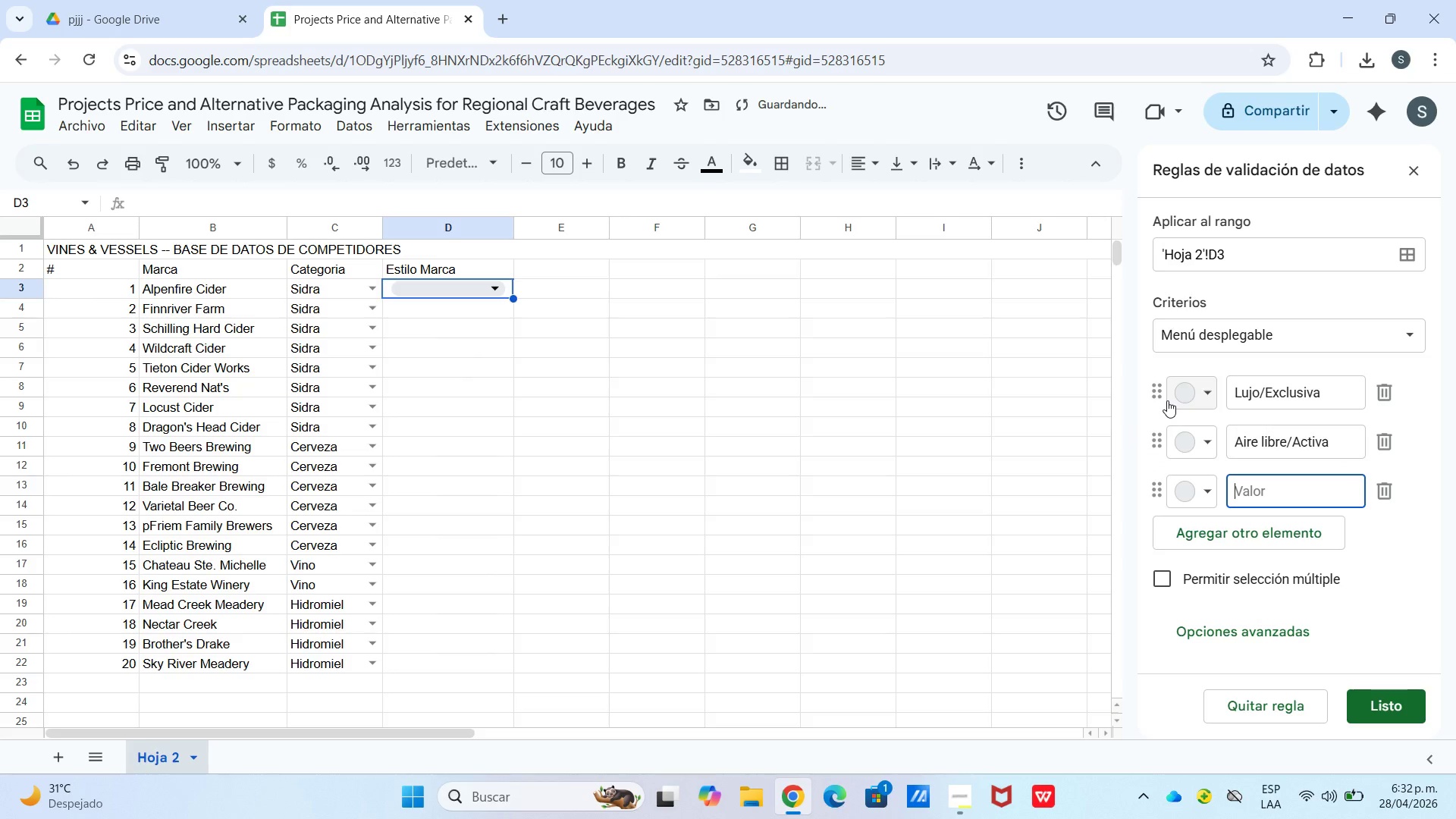 
type(Economica&Entrada)
 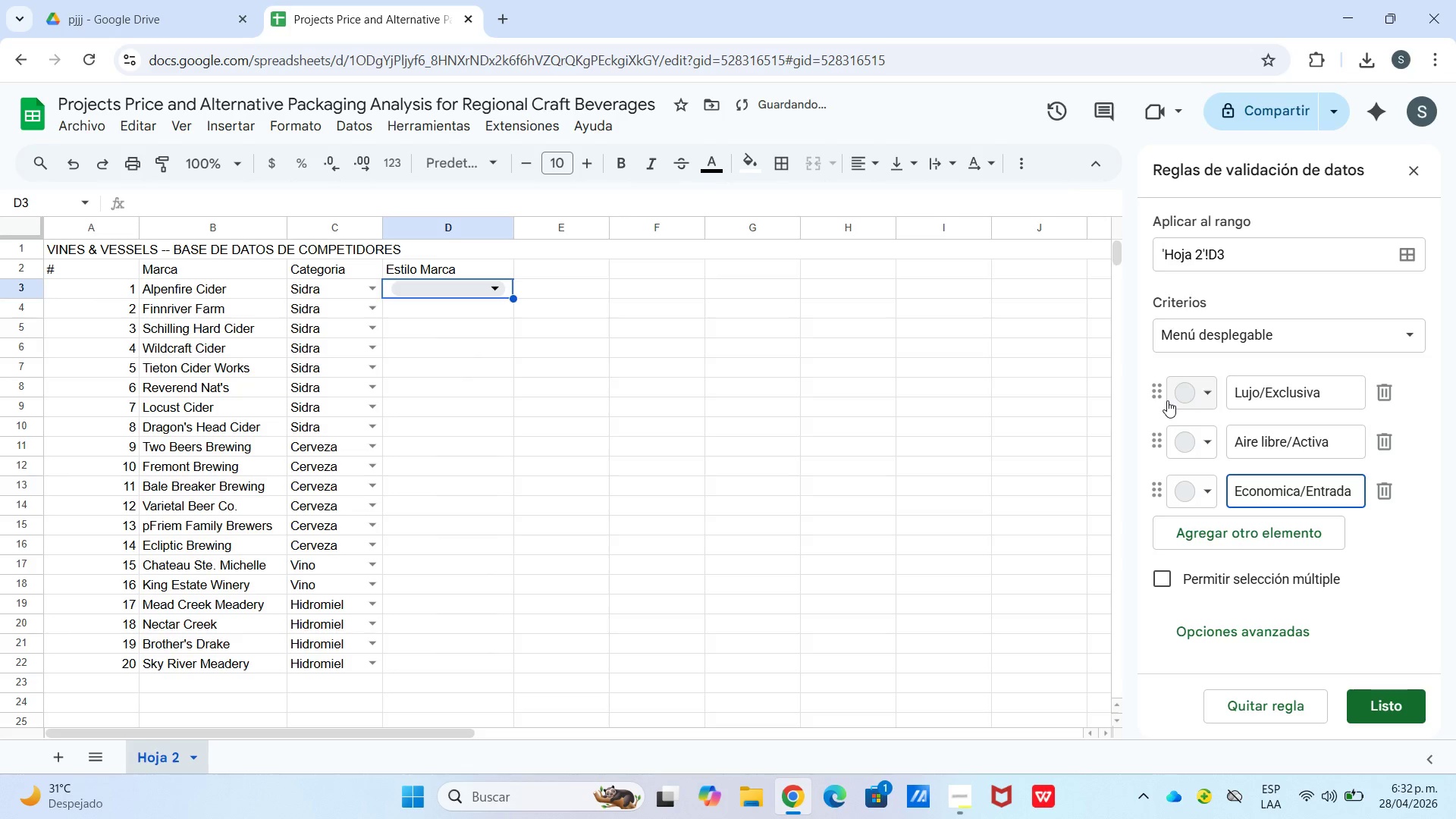 
left_click_drag(start_coordinate=[1251, 617], to_coordinate=[1251, 622])
 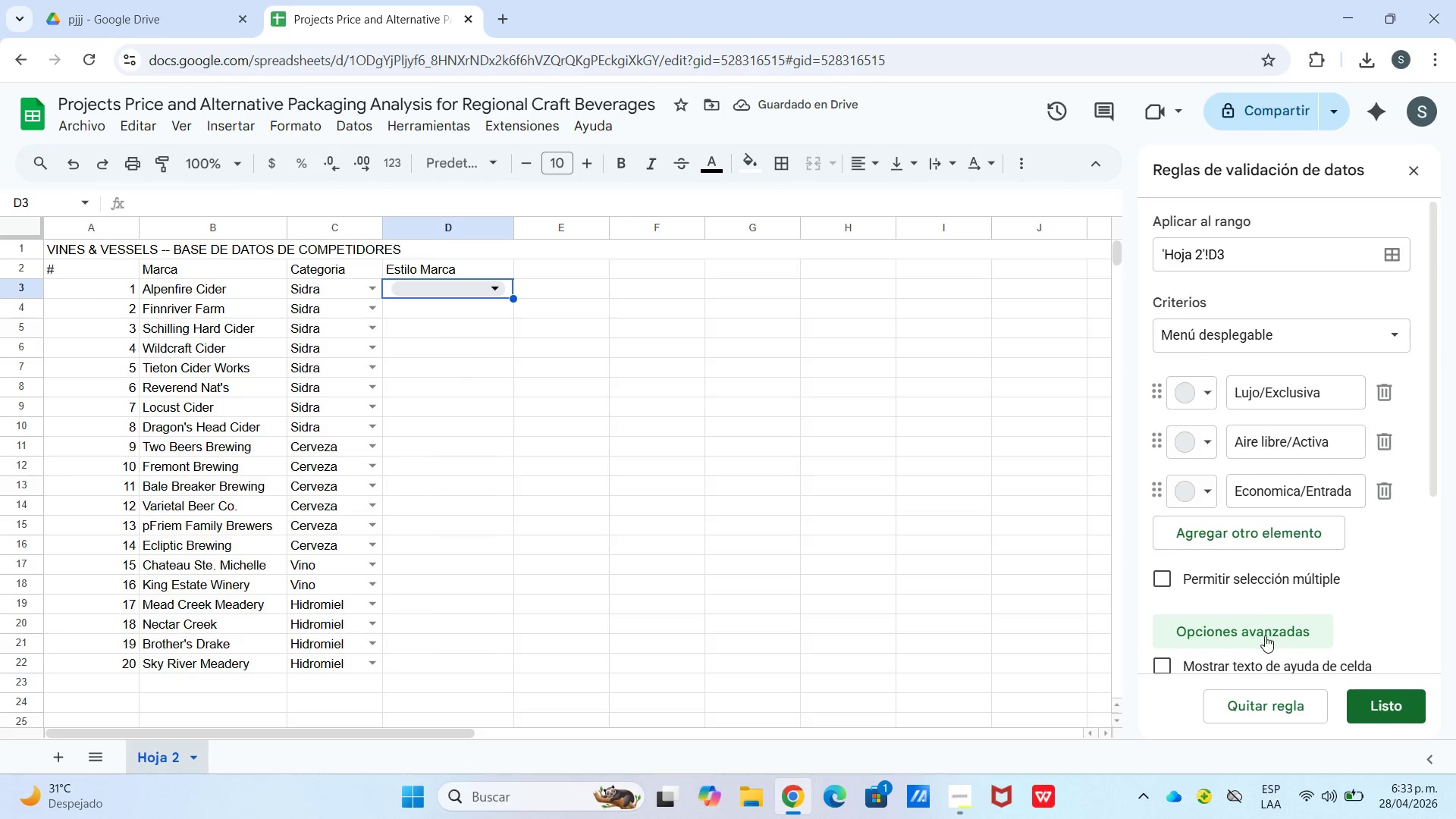 
scroll: coordinate [1265, 635], scroll_direction: down, amount: 3.0
 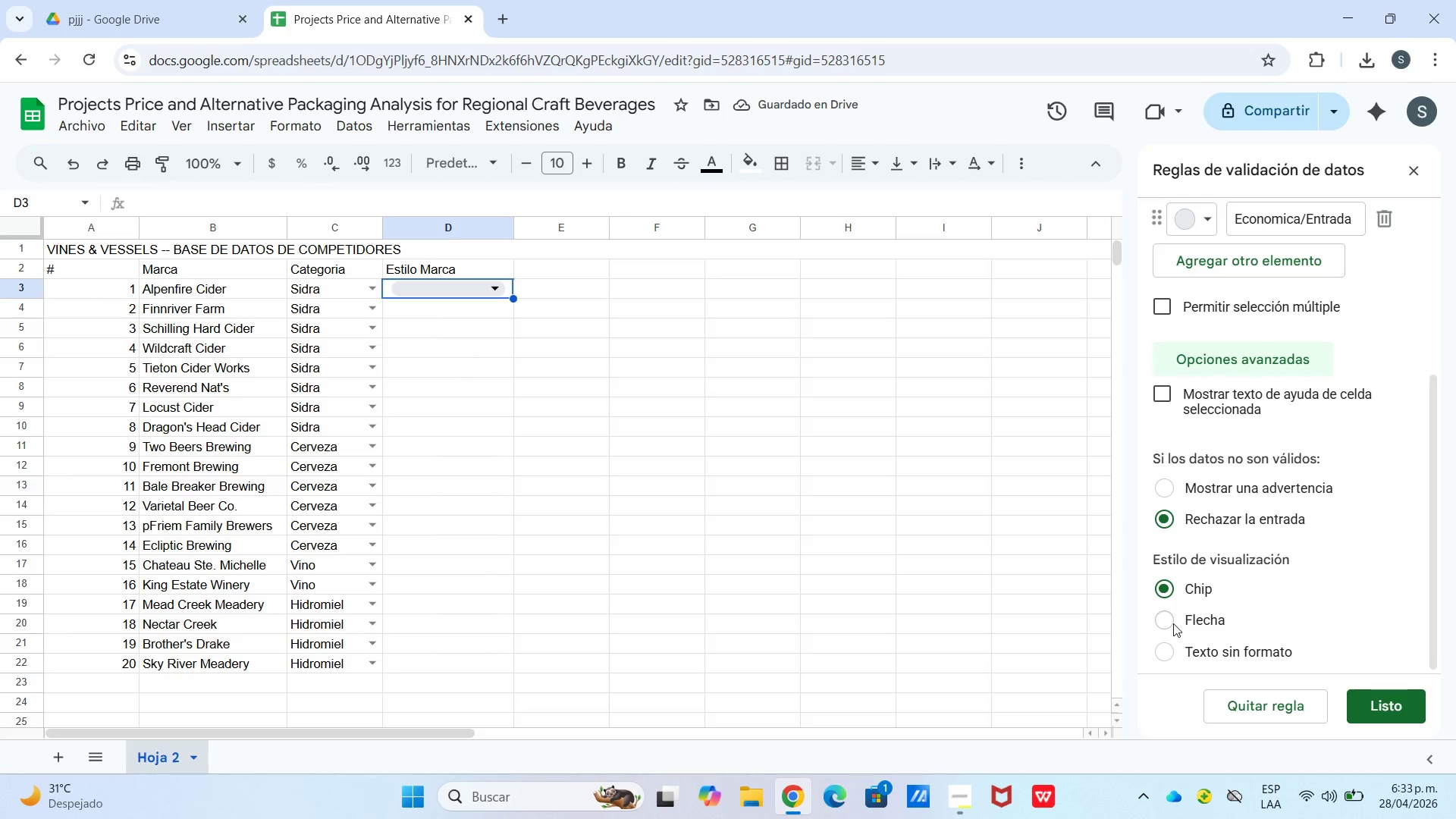 
left_click([1172, 620])
 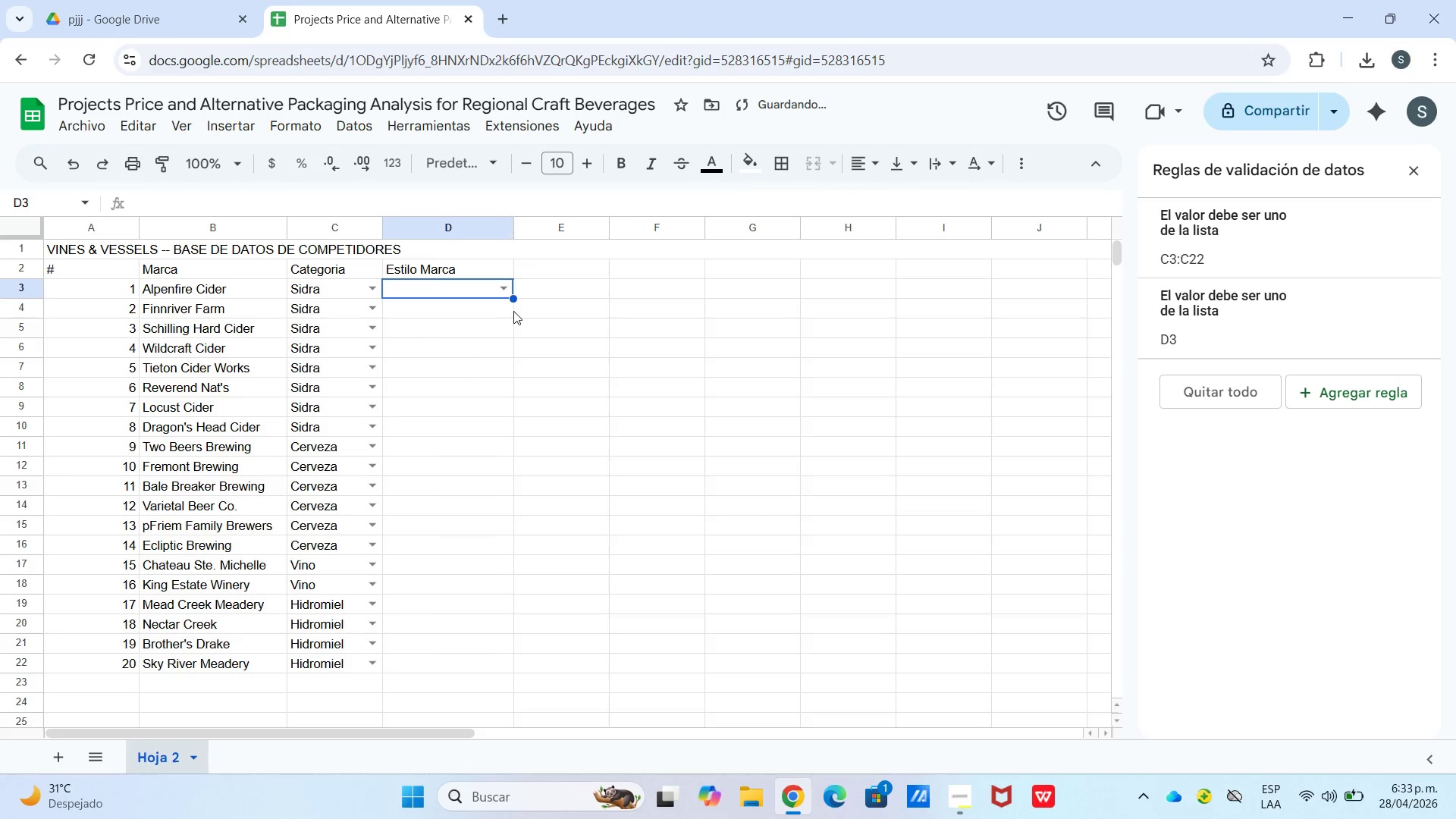 
left_click_drag(start_coordinate=[516, 293], to_coordinate=[466, 656])
 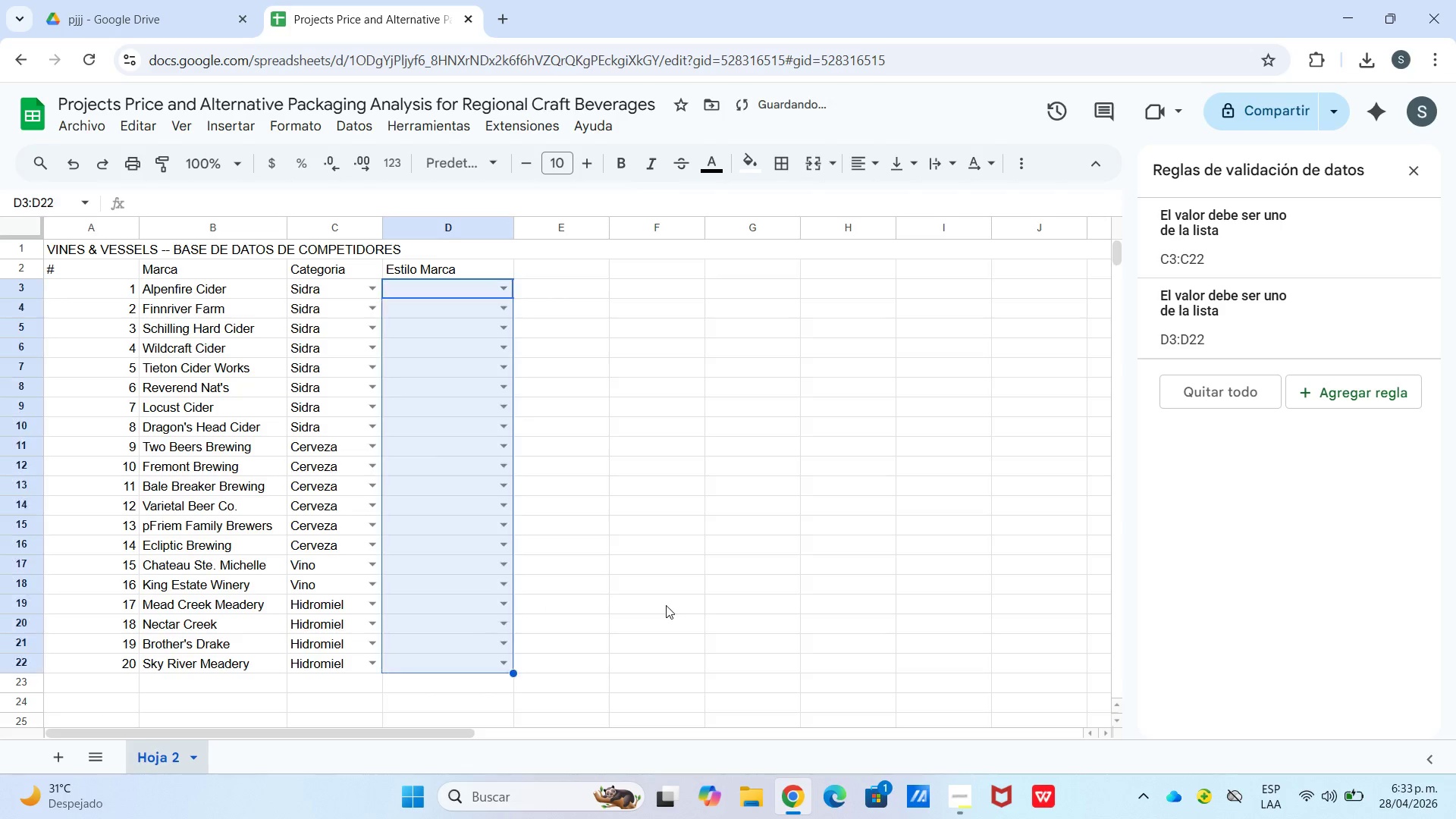 
left_click([668, 605])
 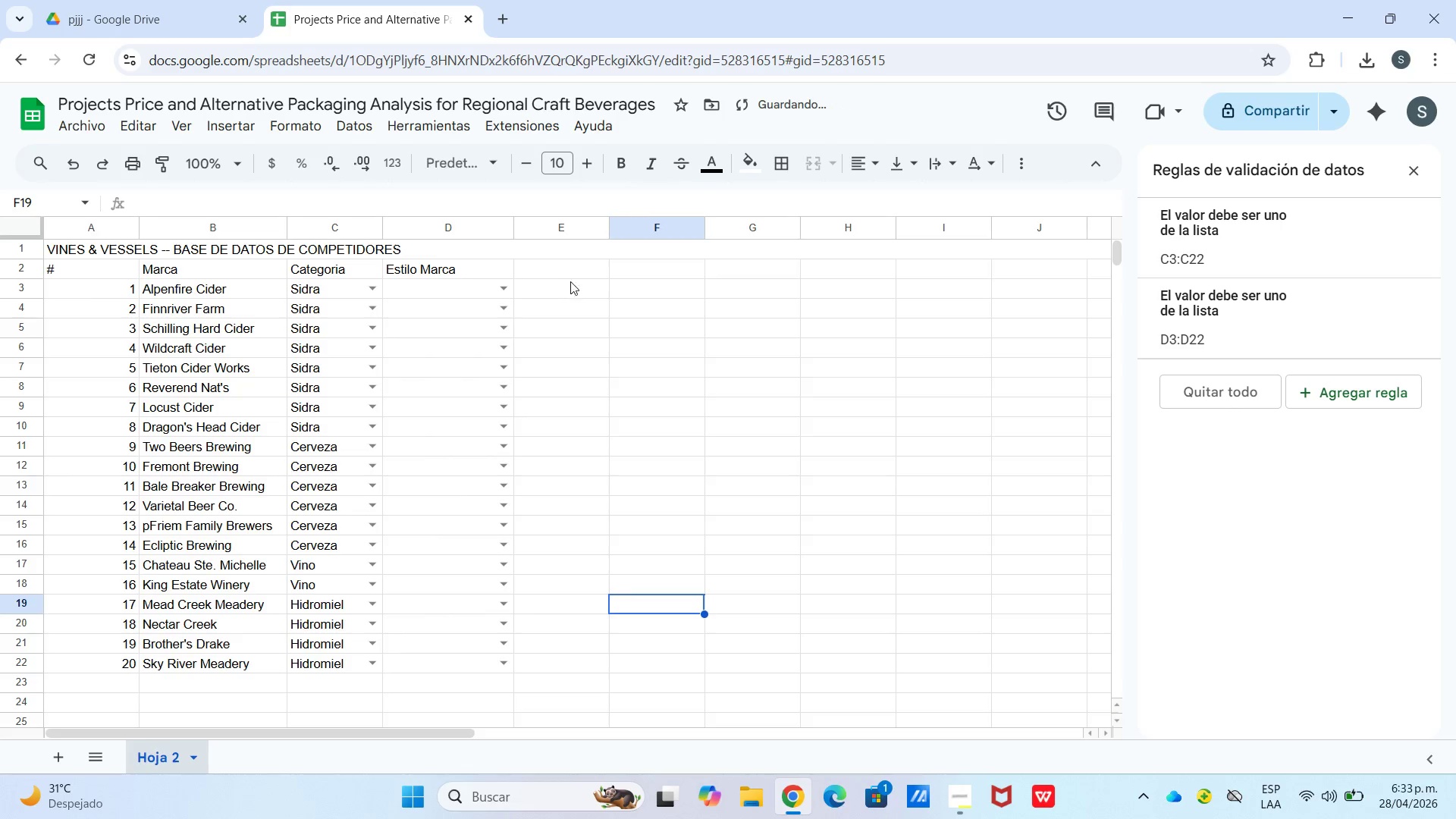 
left_click([507, 287])
 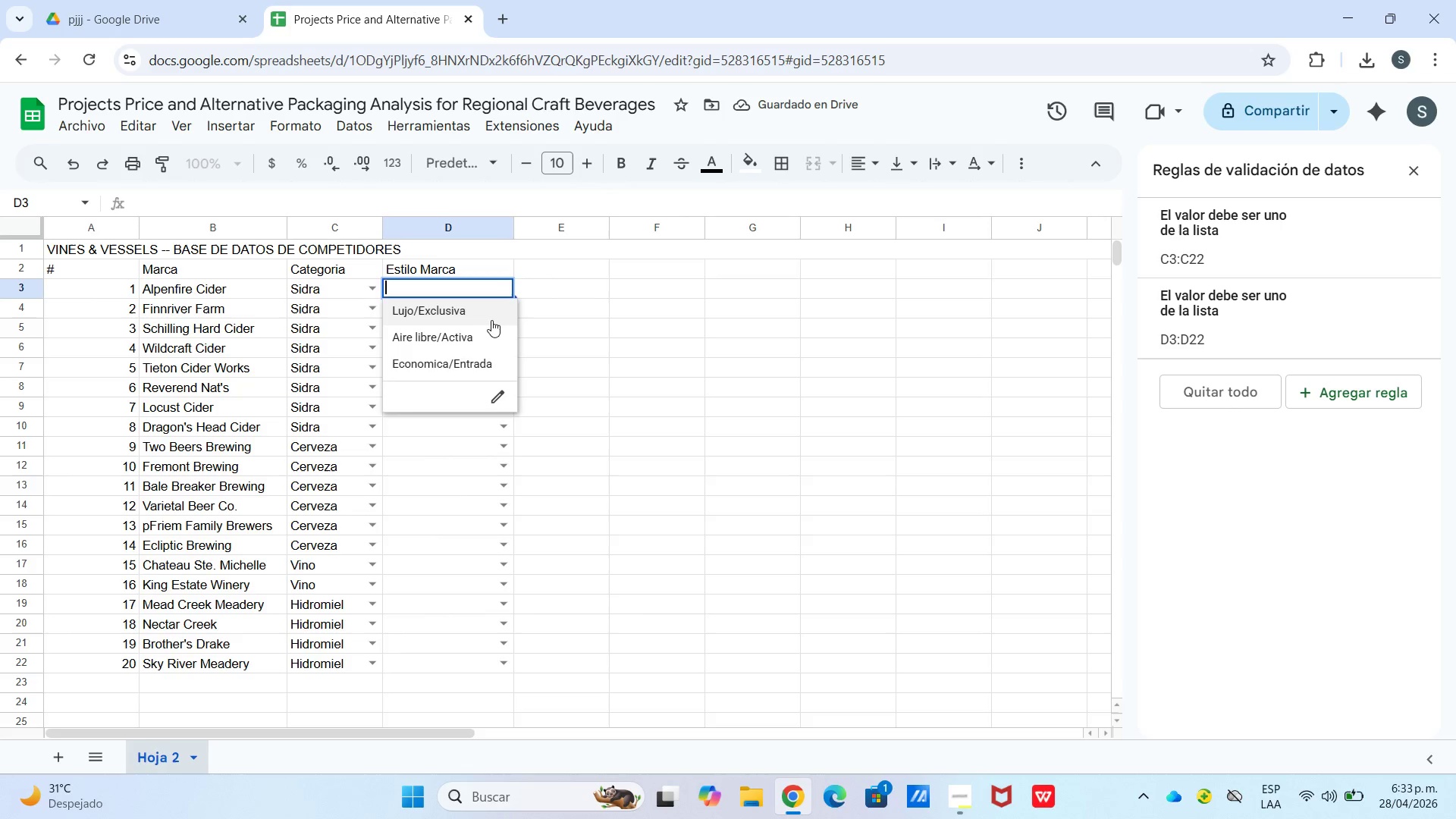 
left_click([491, 320])
 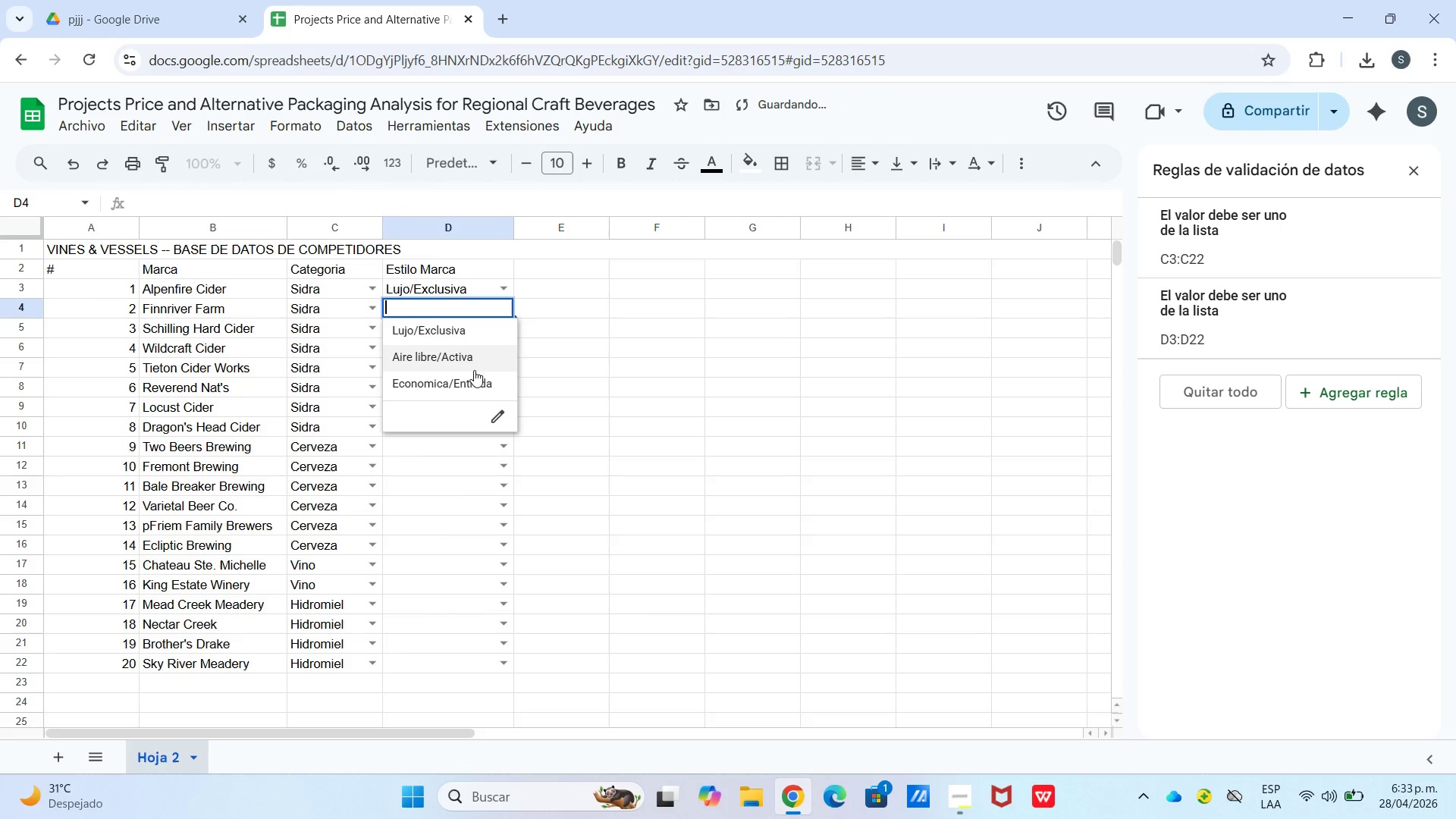 
left_click_drag(start_coordinate=[467, 357], to_coordinate=[471, 357])
 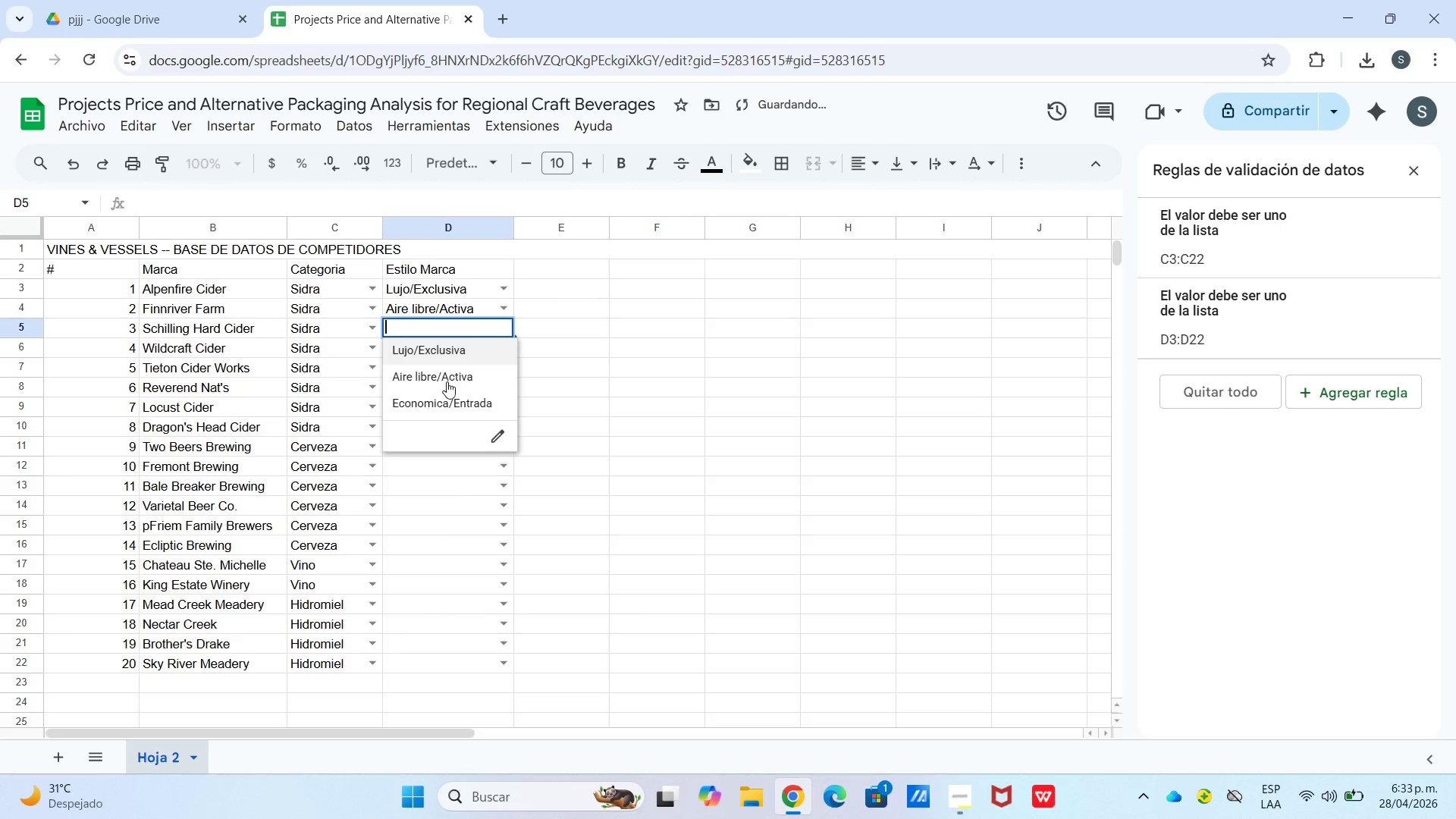 
left_click([457, 403])
 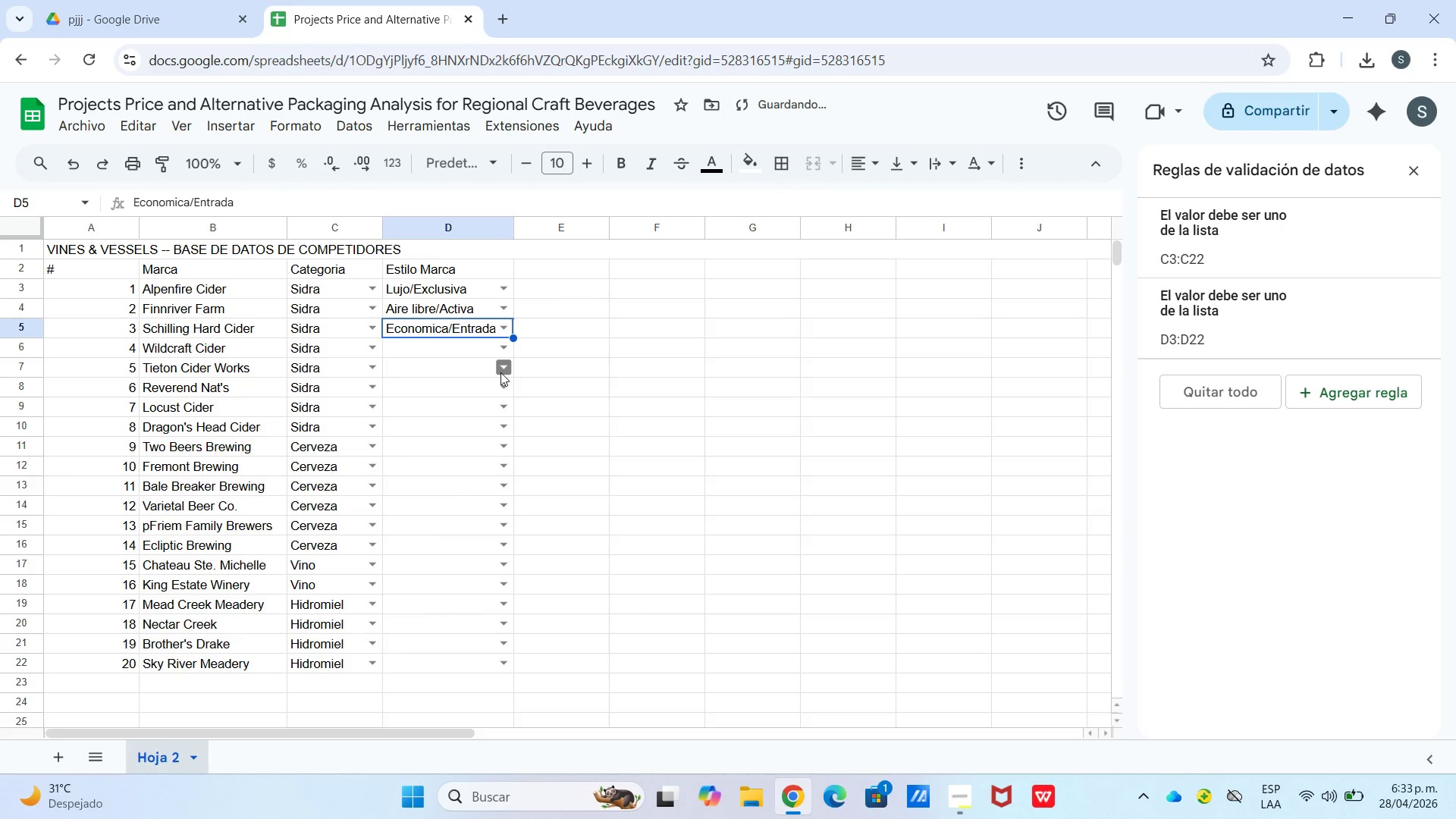 
left_click([500, 353])
 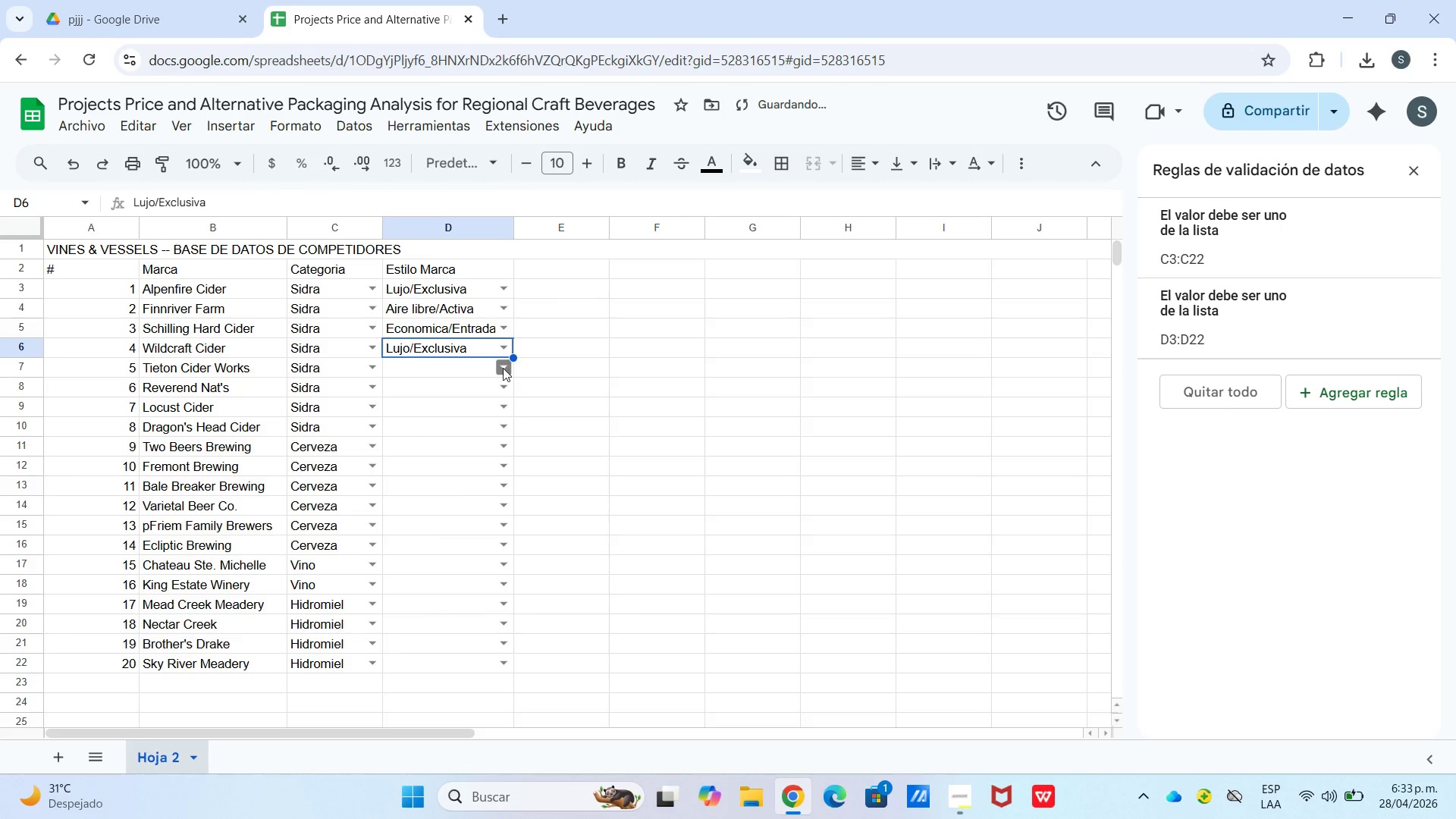 
left_click([501, 368])
 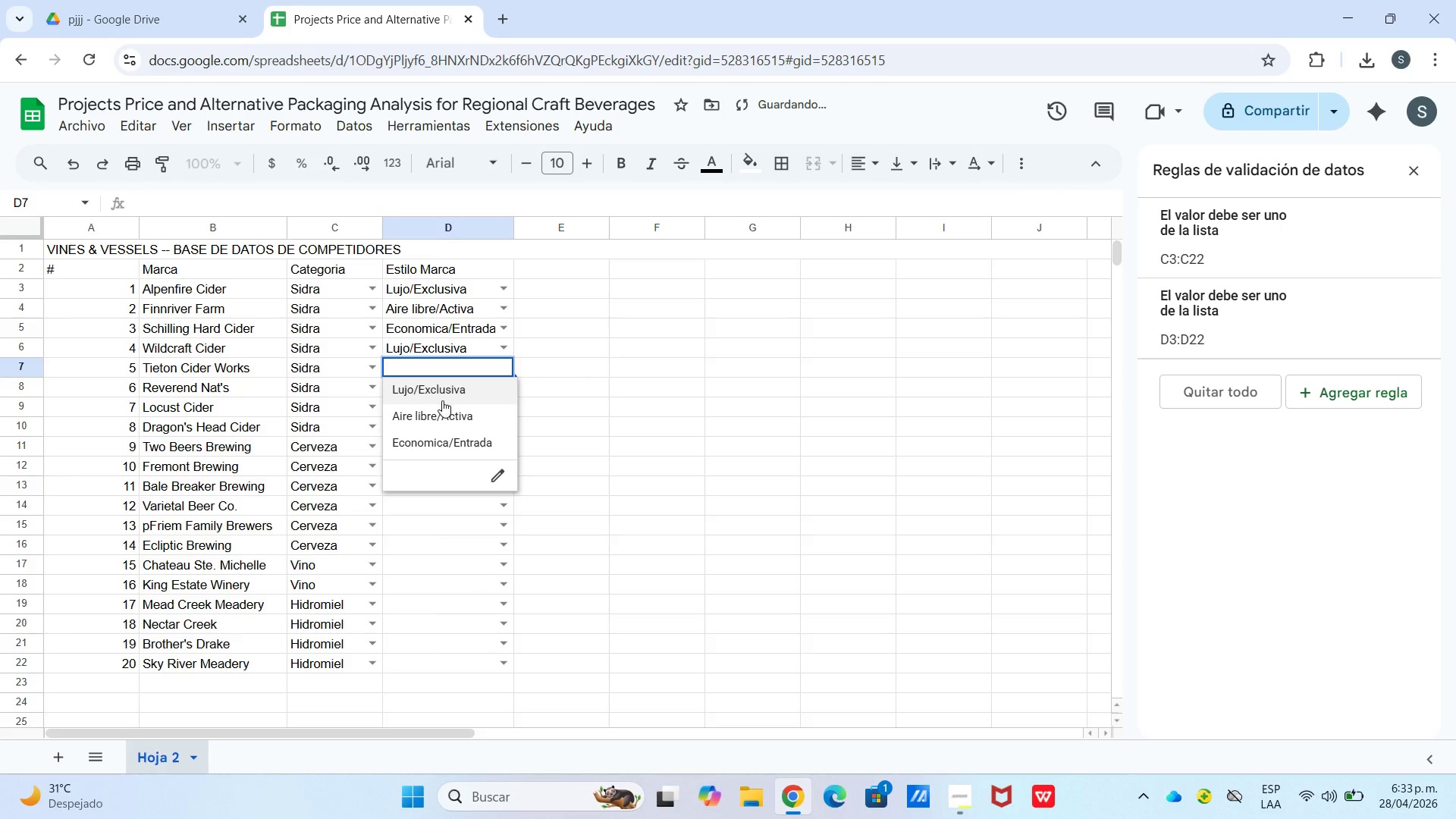 
left_click_drag(start_coordinate=[438, 415], to_coordinate=[446, 415])
 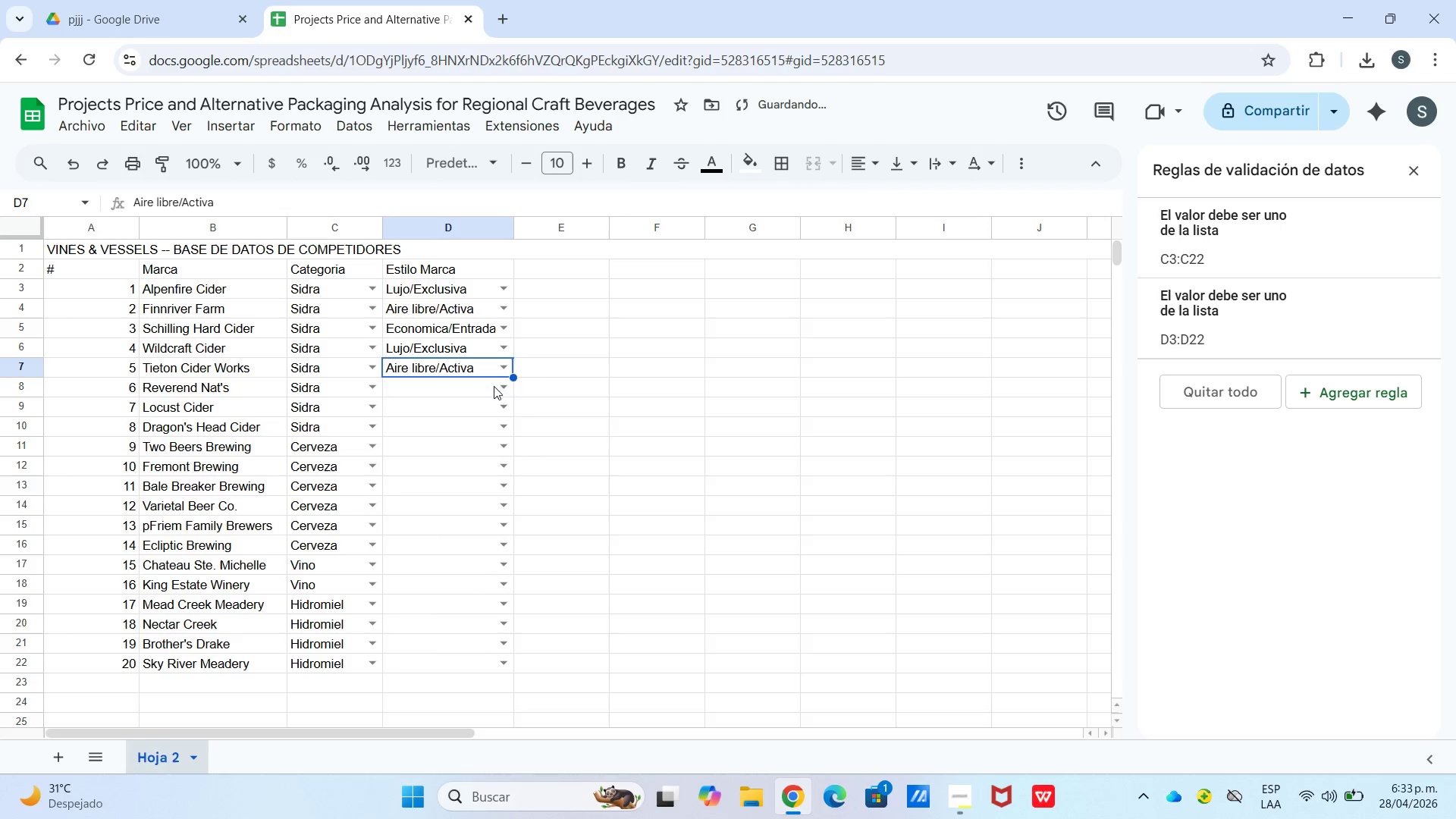 
left_click([506, 386])
 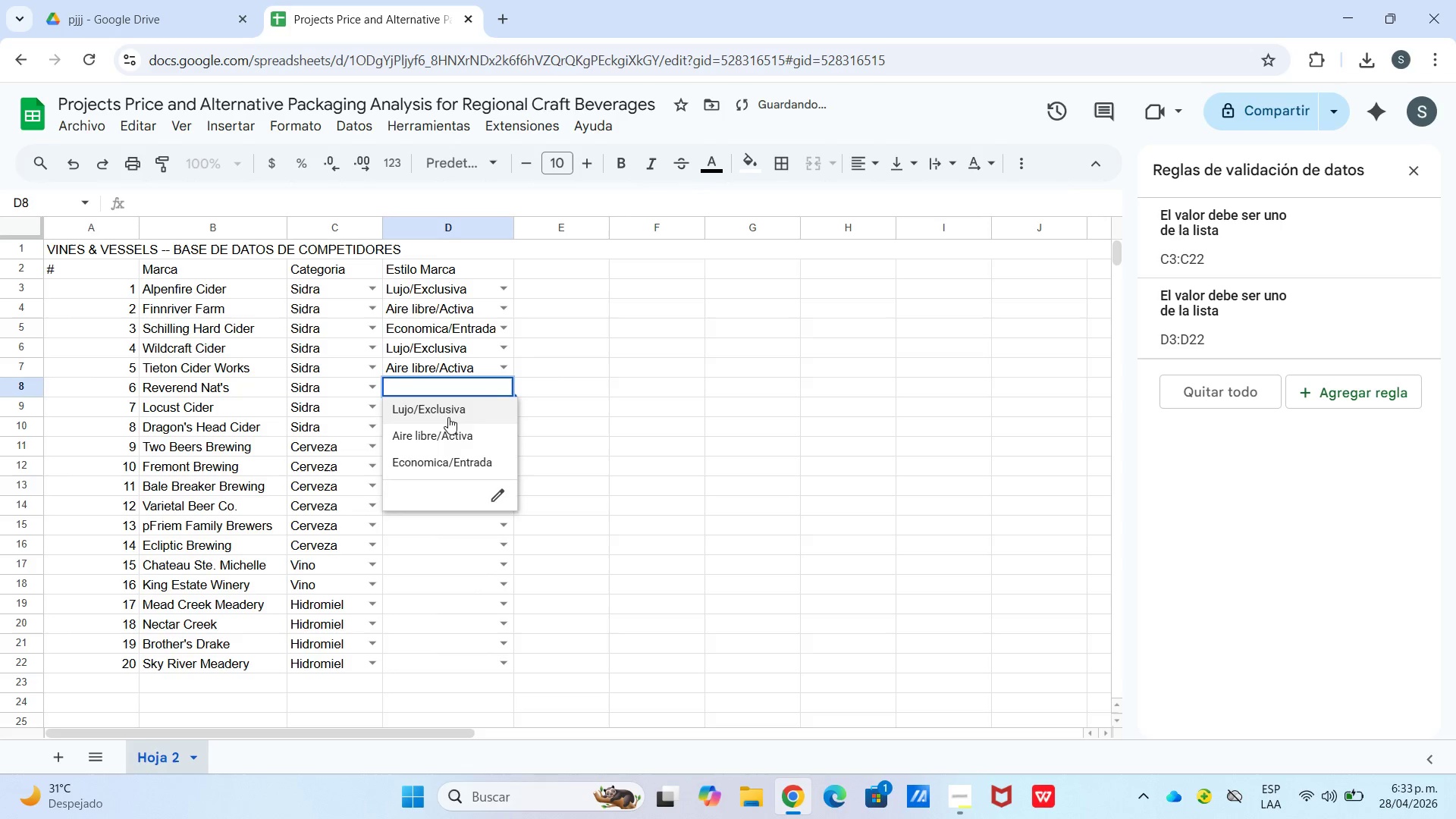 
left_click([449, 416])
 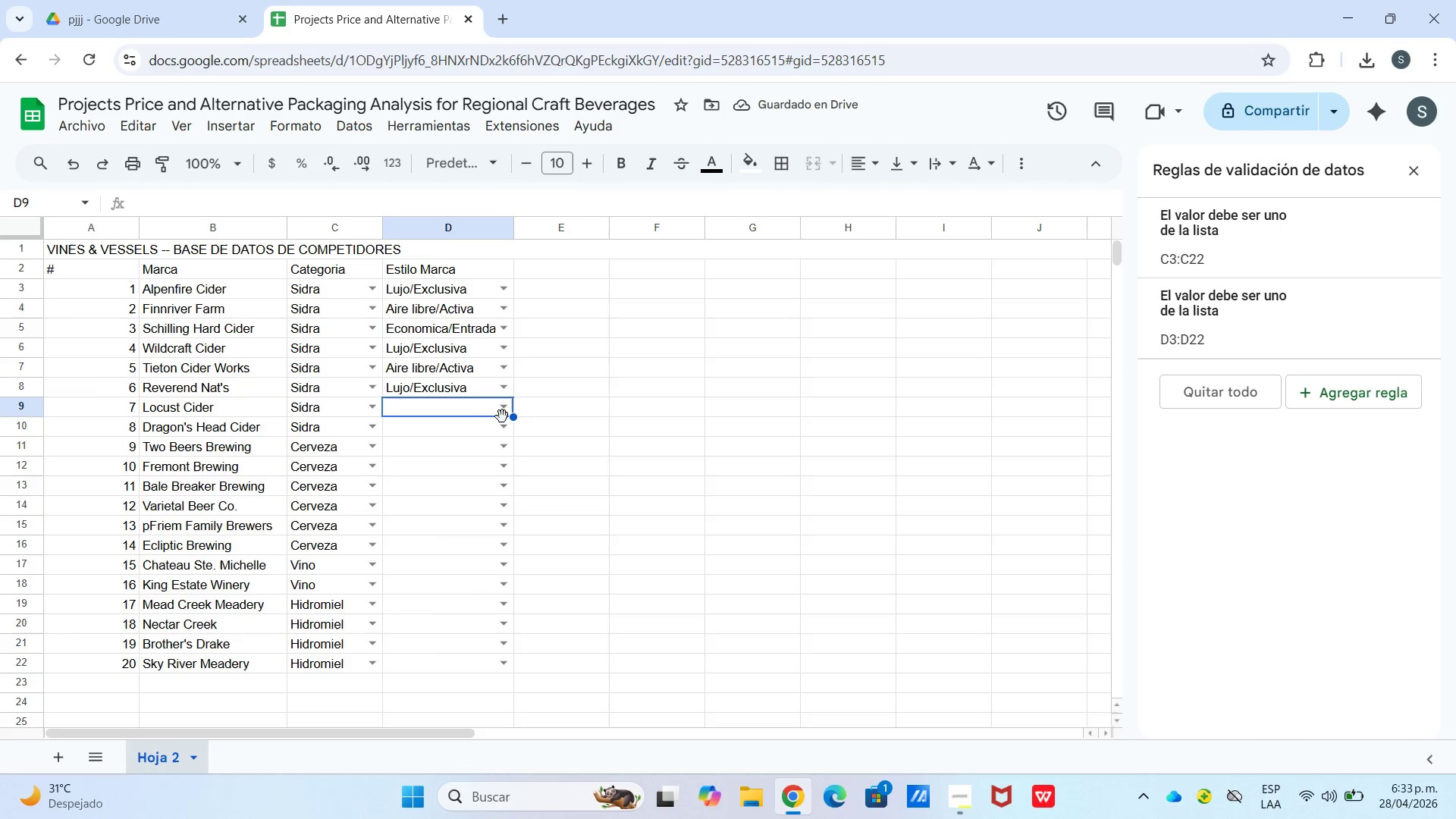 
left_click([486, 473])
 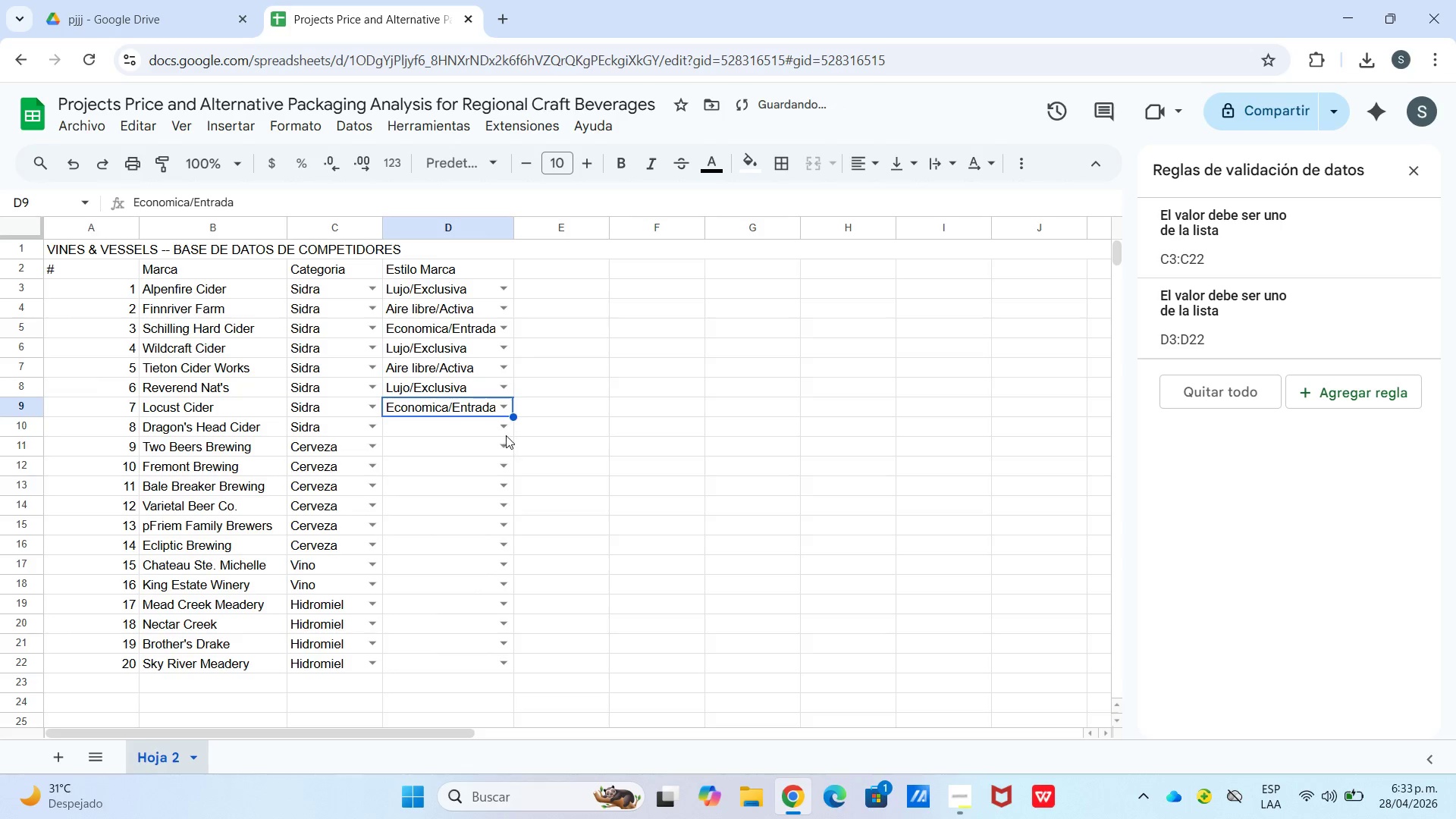 
left_click([508, 434])
 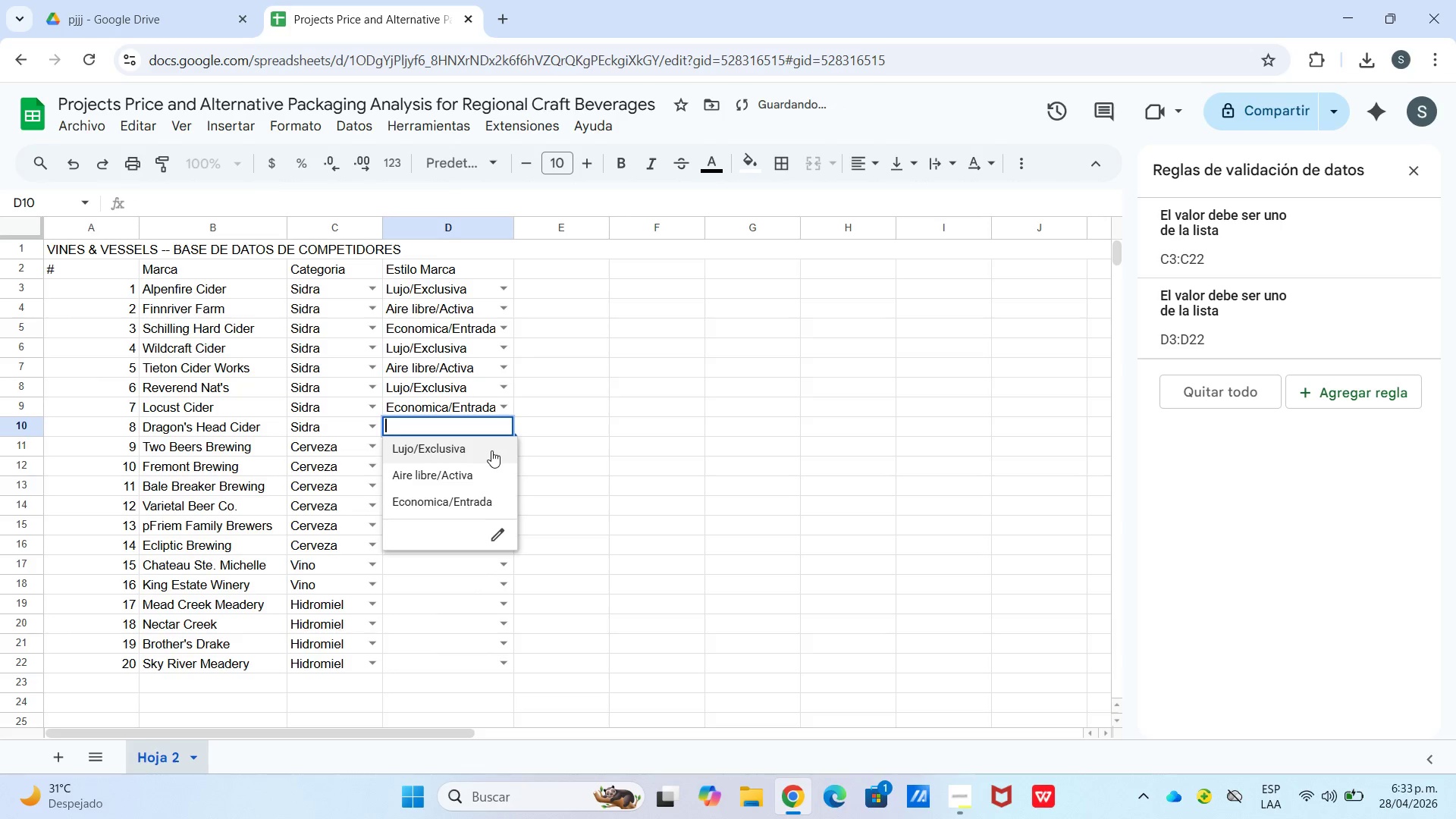 
left_click([491, 450])
 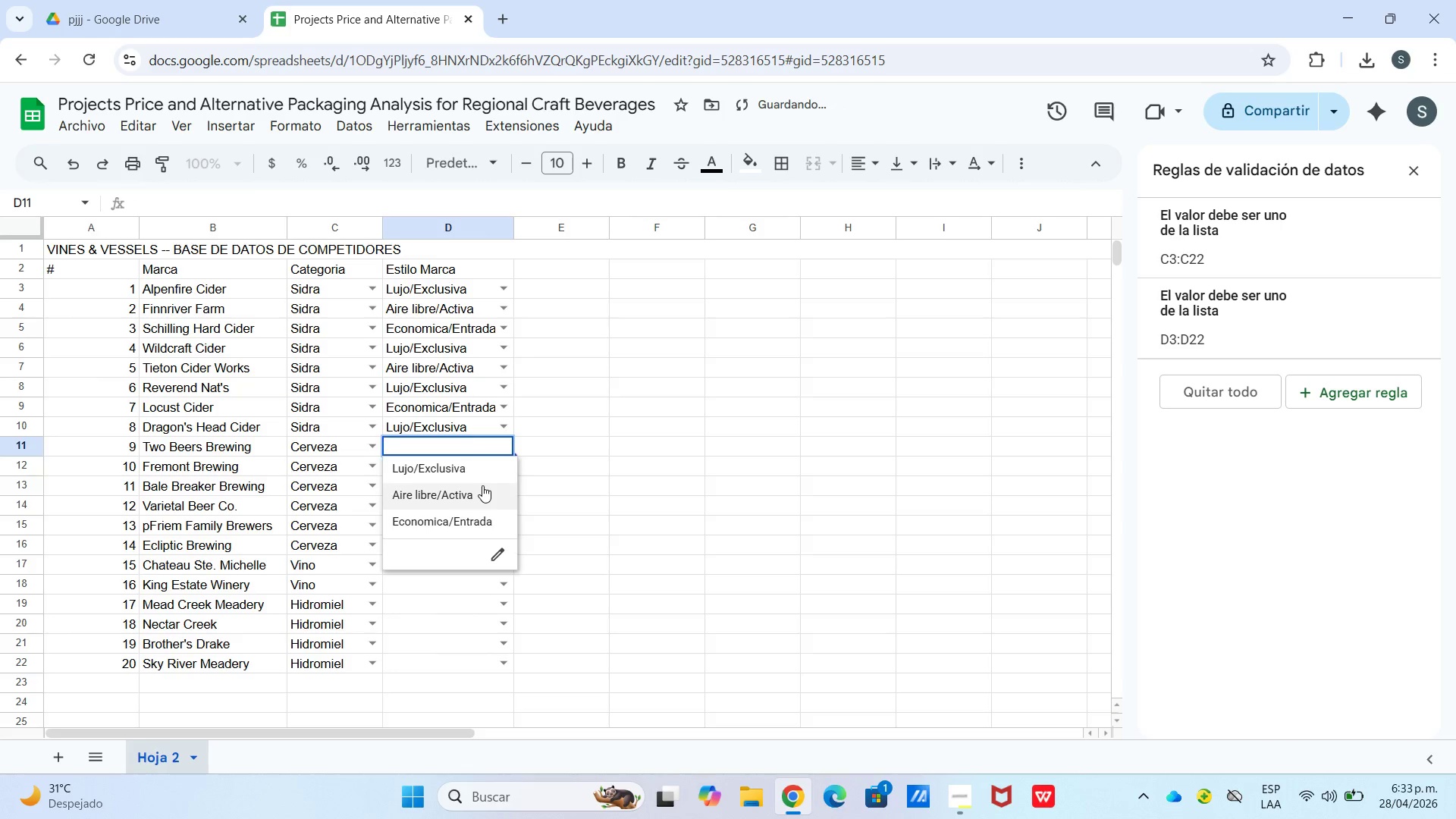 
double_click([505, 480])
 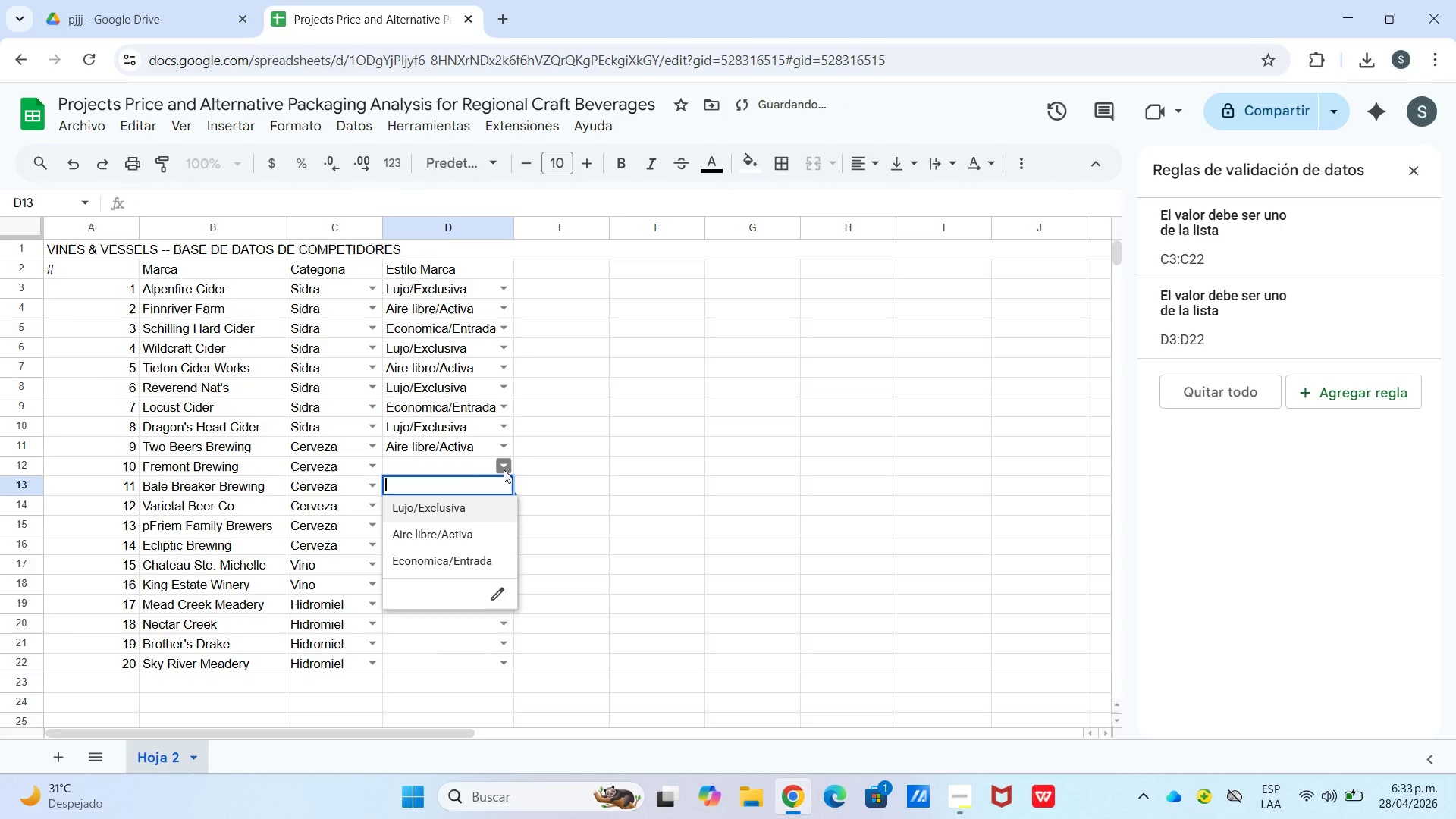 
triple_click([502, 468])
 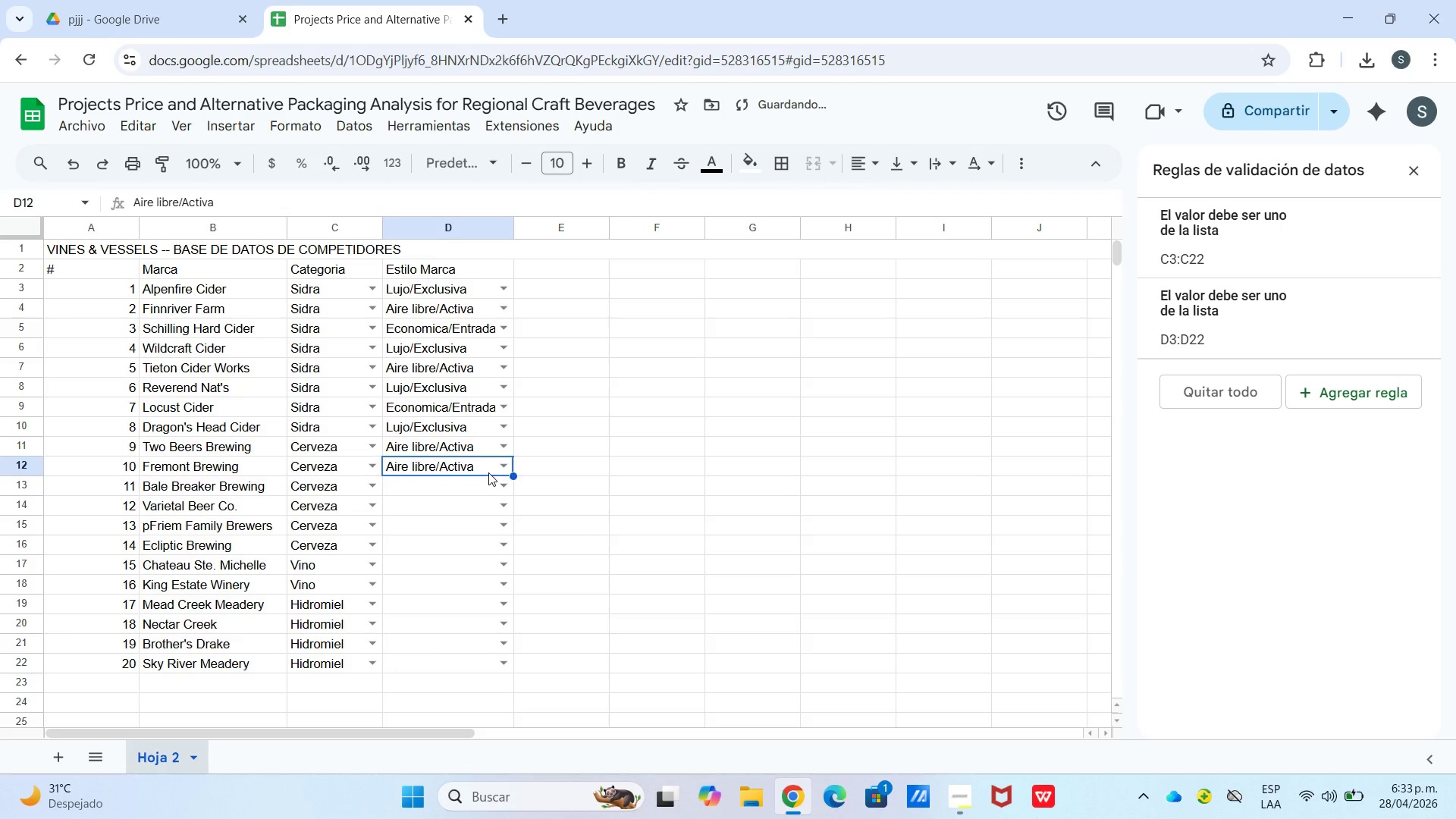 
left_click_drag(start_coordinate=[495, 479], to_coordinate=[498, 484])
 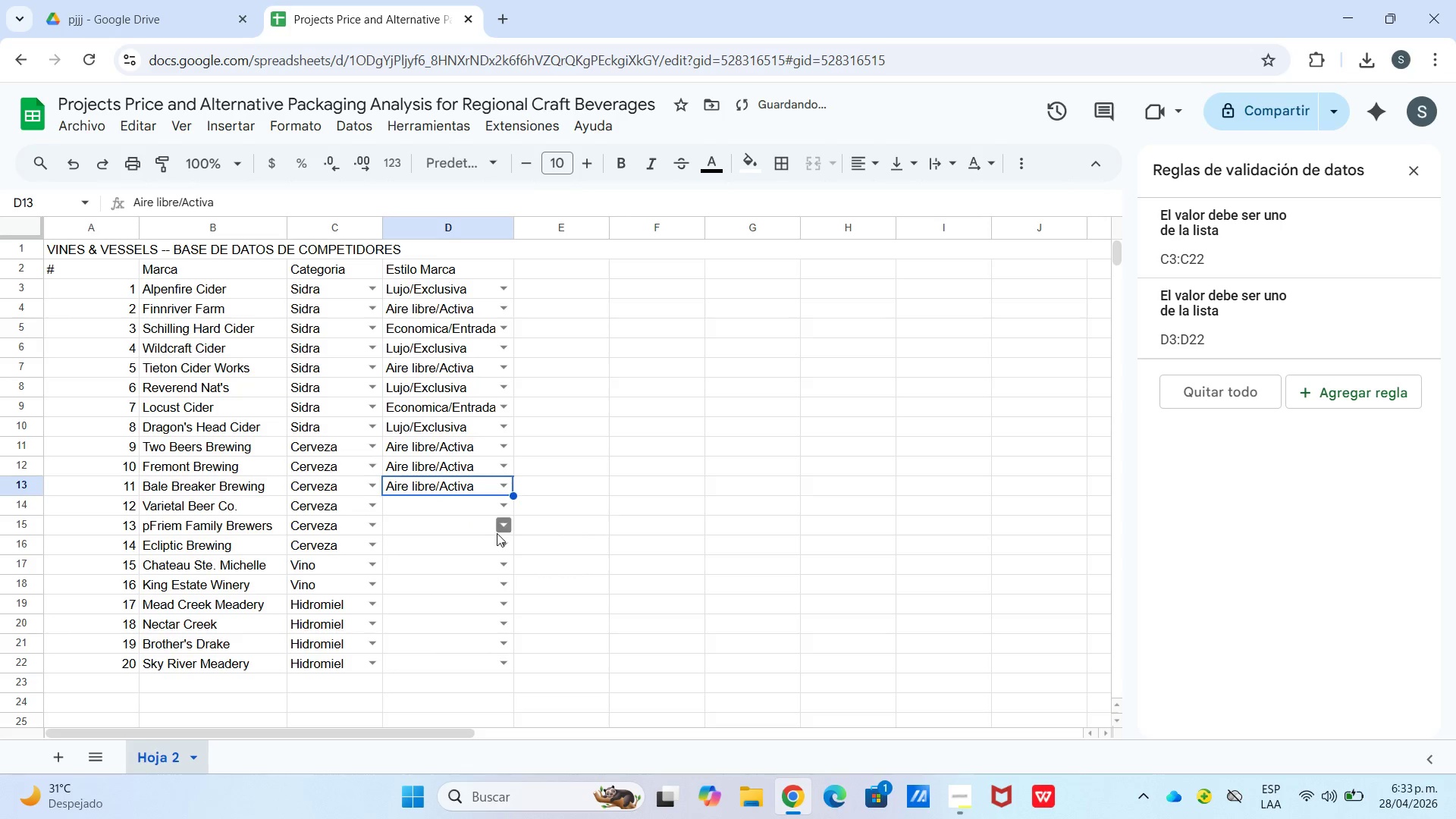 
left_click([494, 520])
 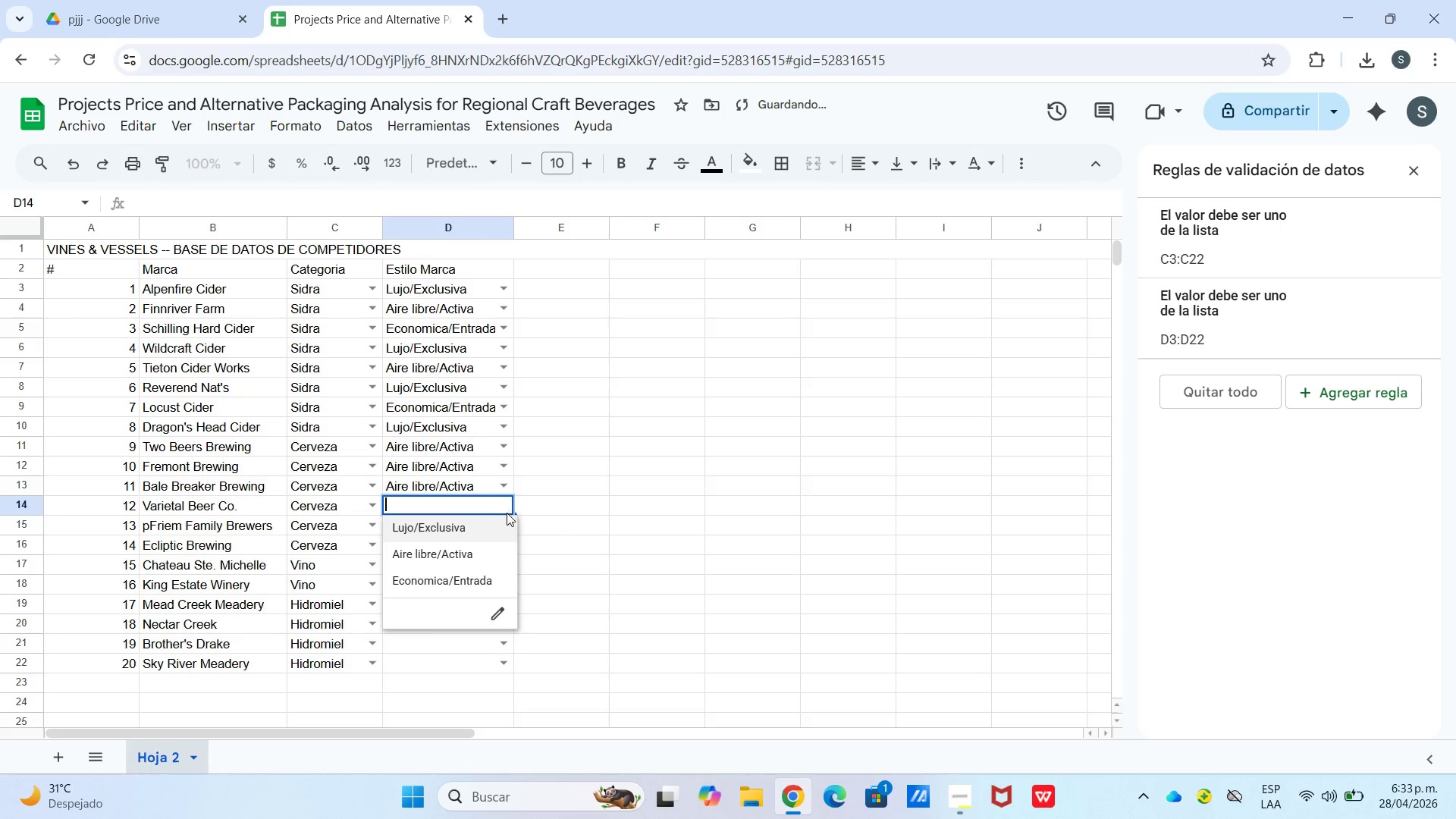 
double_click([483, 523])
 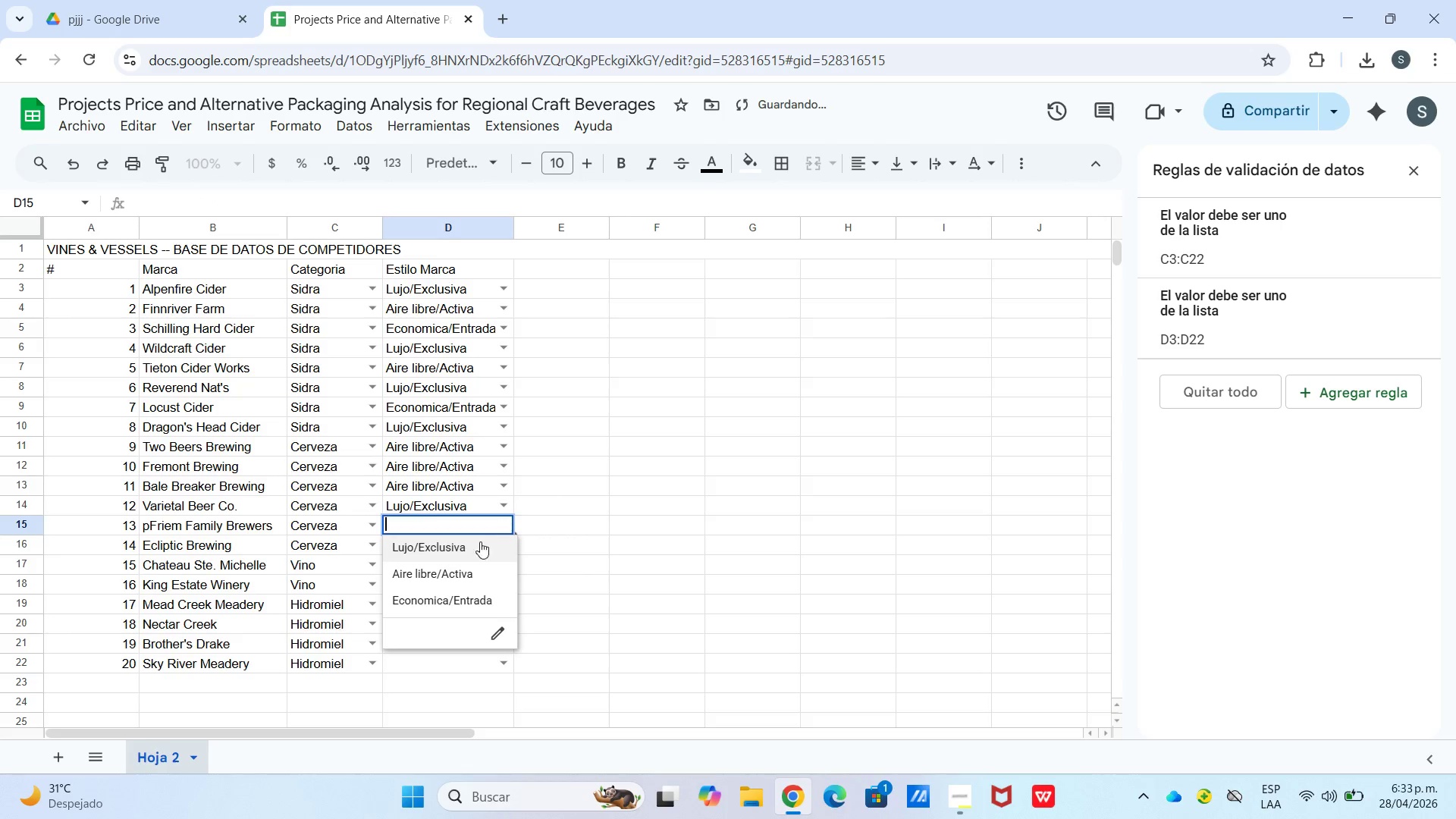 
triple_click([461, 551])
 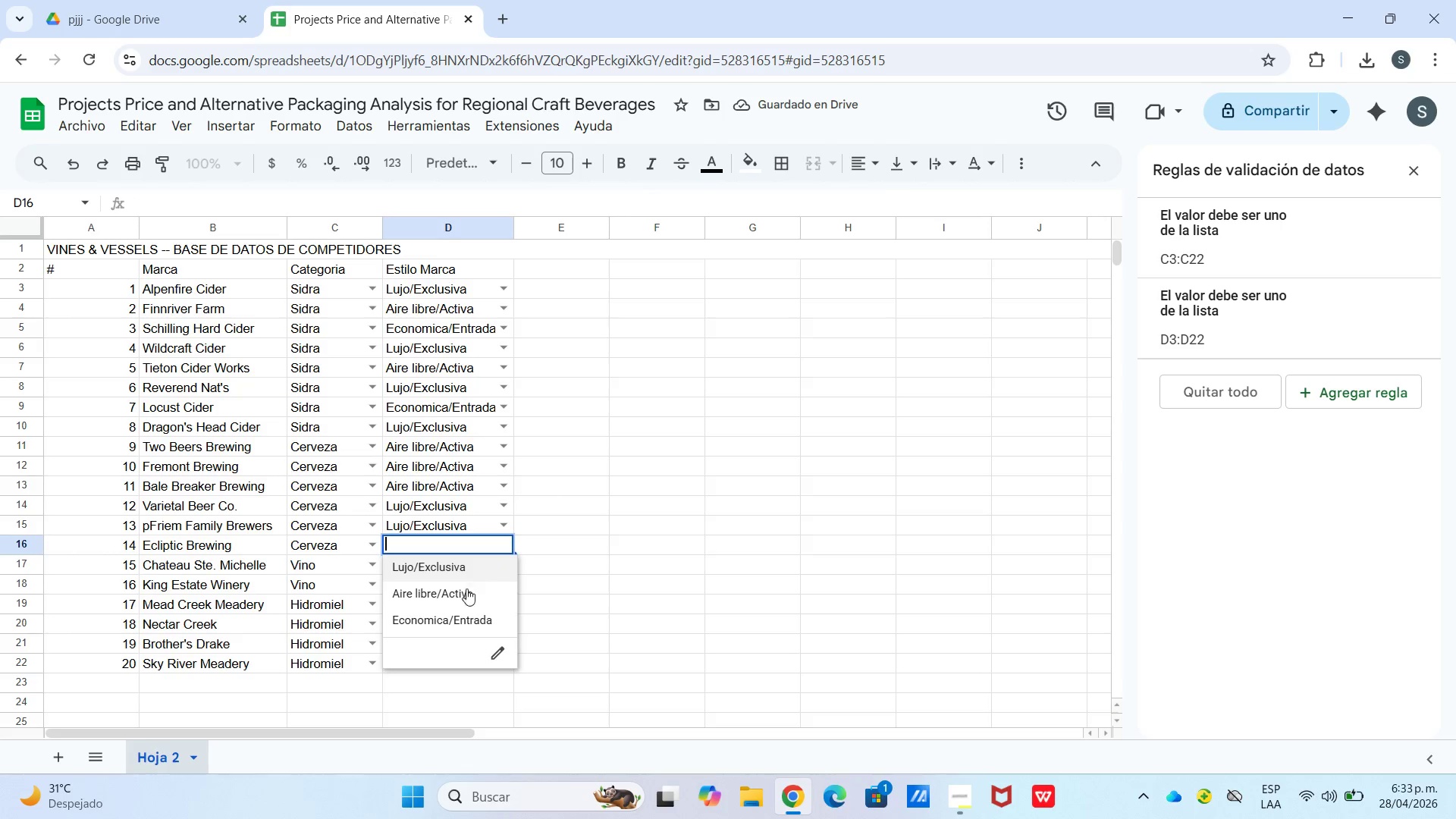 
wait(5.72)
 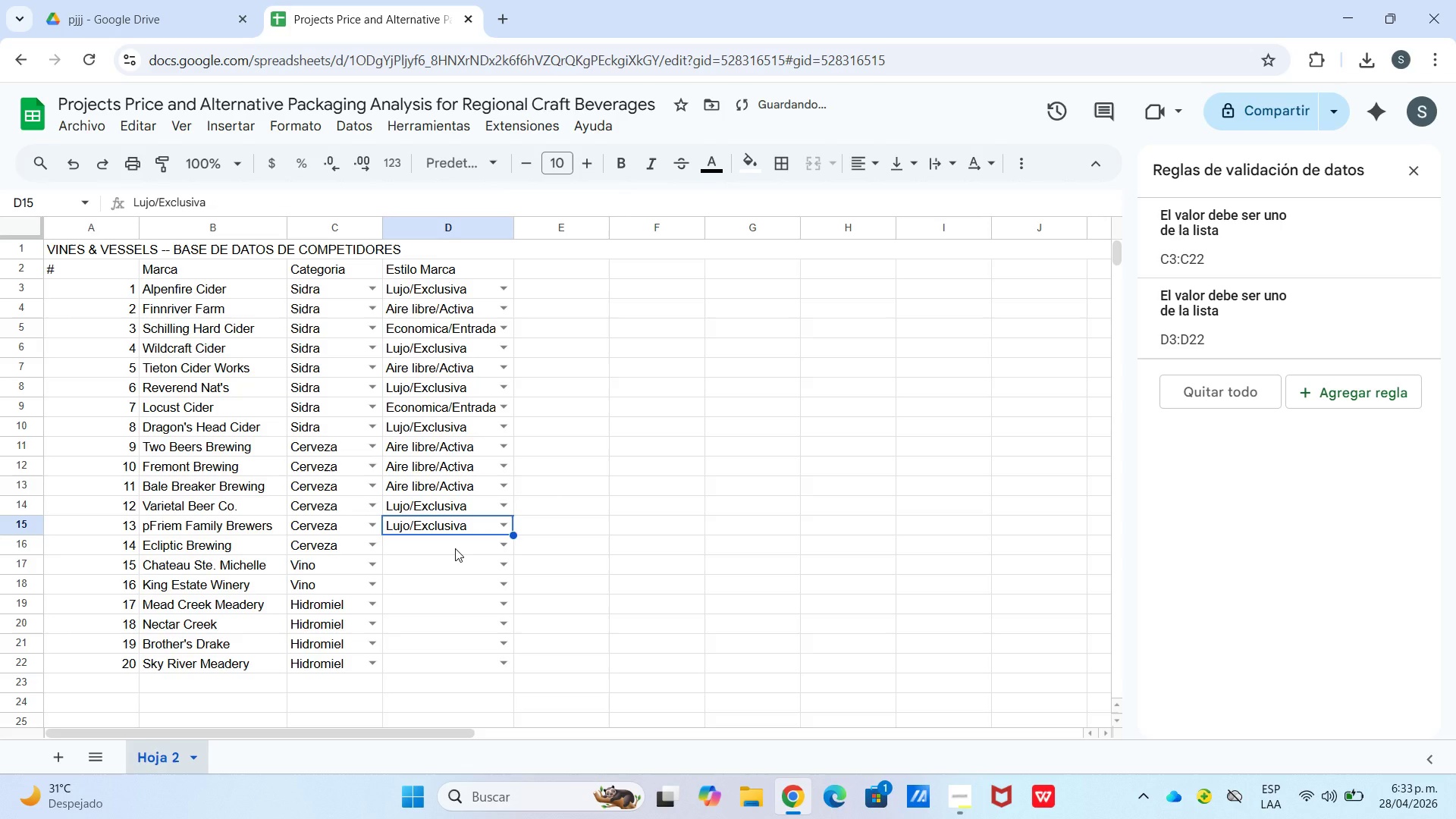 
left_click_drag(start_coordinate=[466, 586], to_coordinate=[475, 588])
 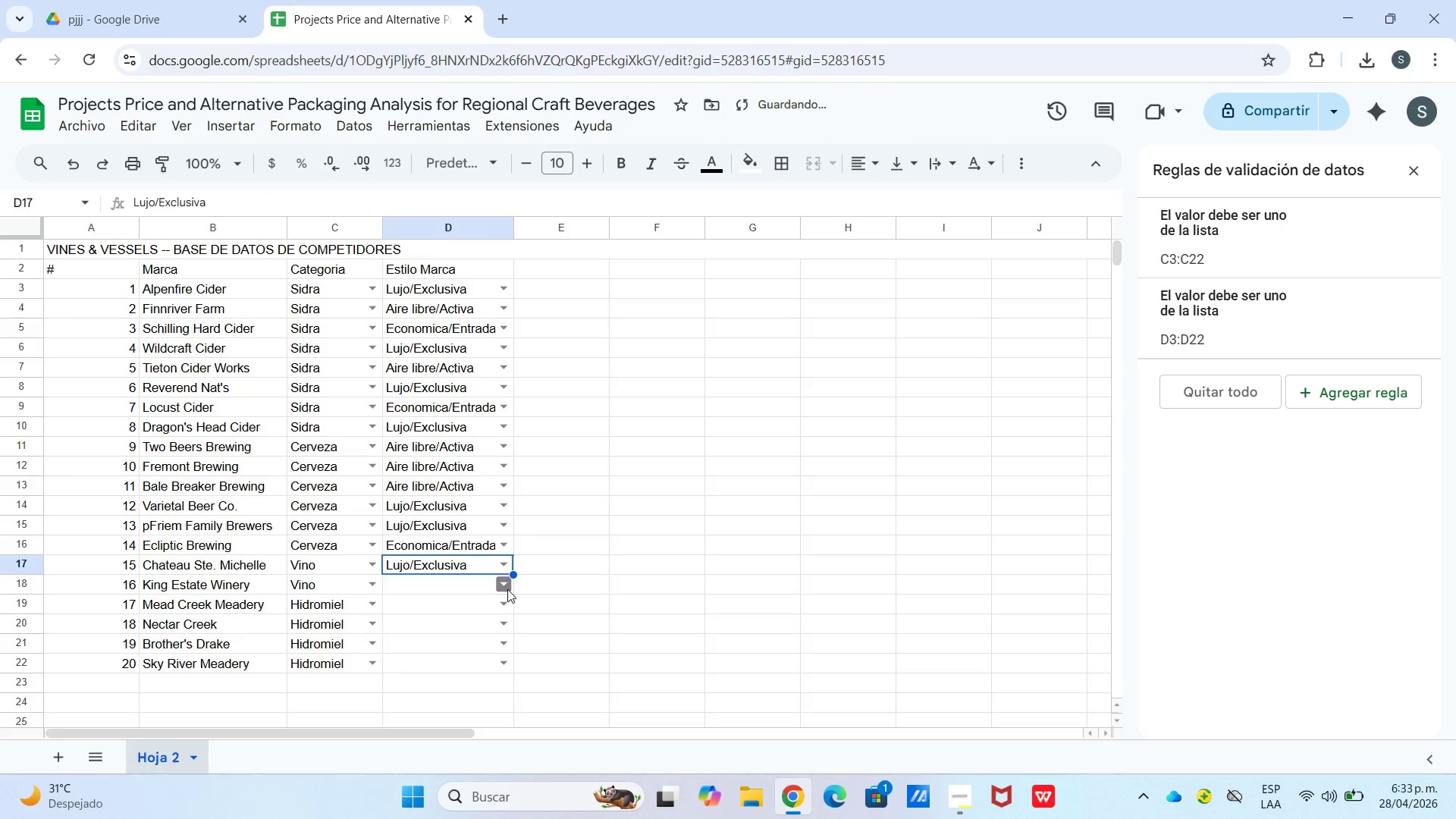 
double_click([507, 589])
 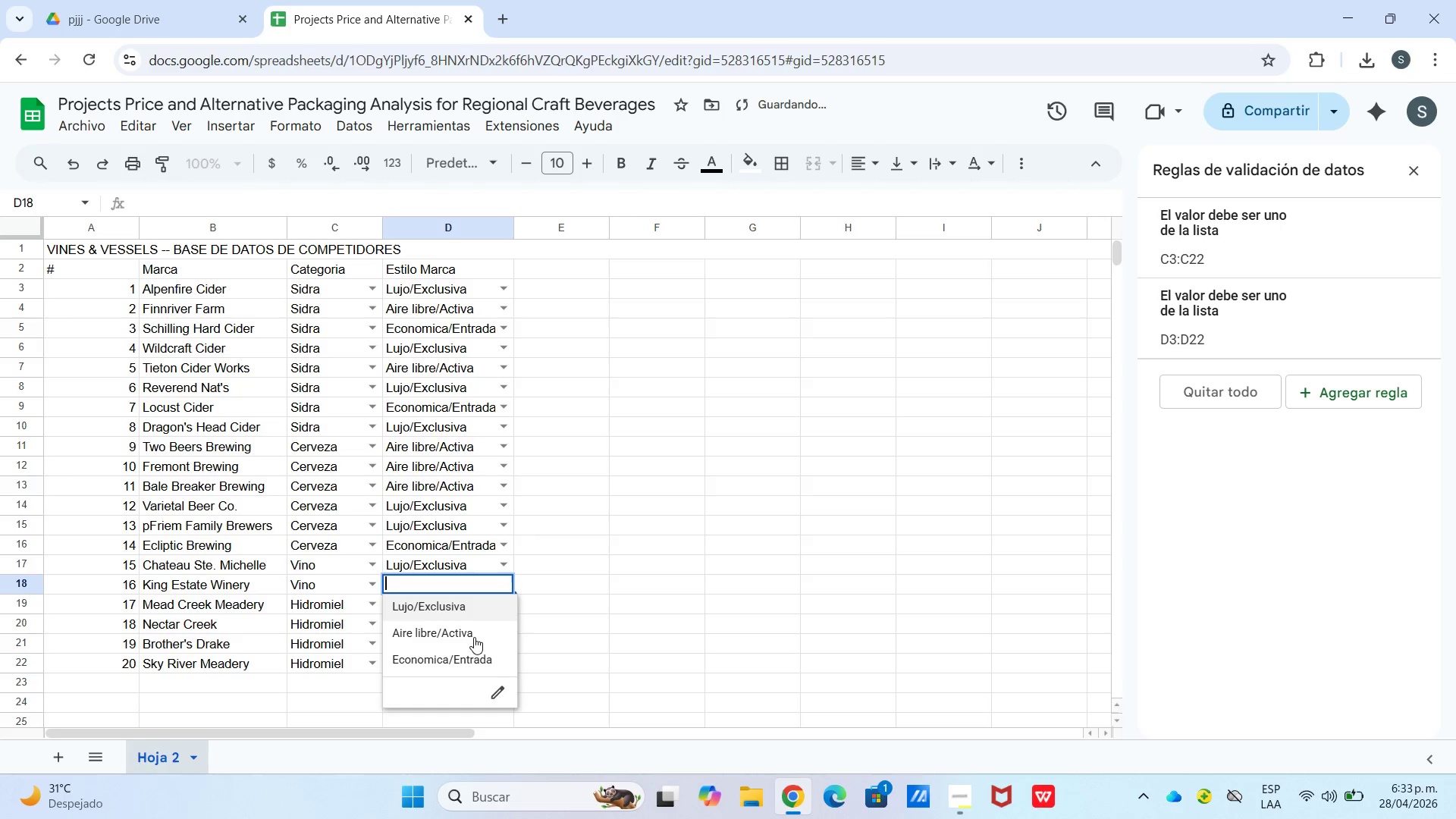 
left_click([472, 607])
 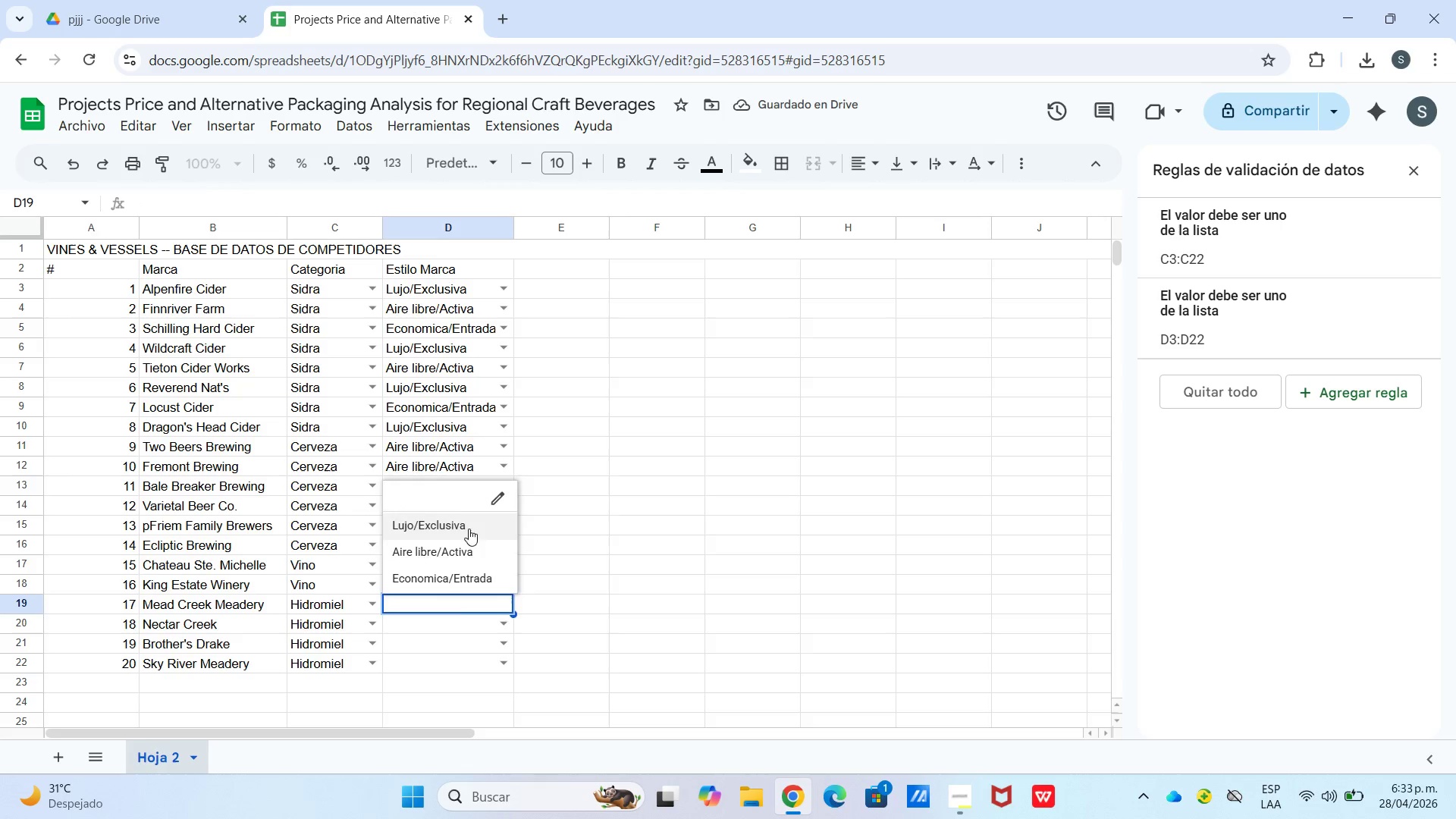 
wait(5.75)
 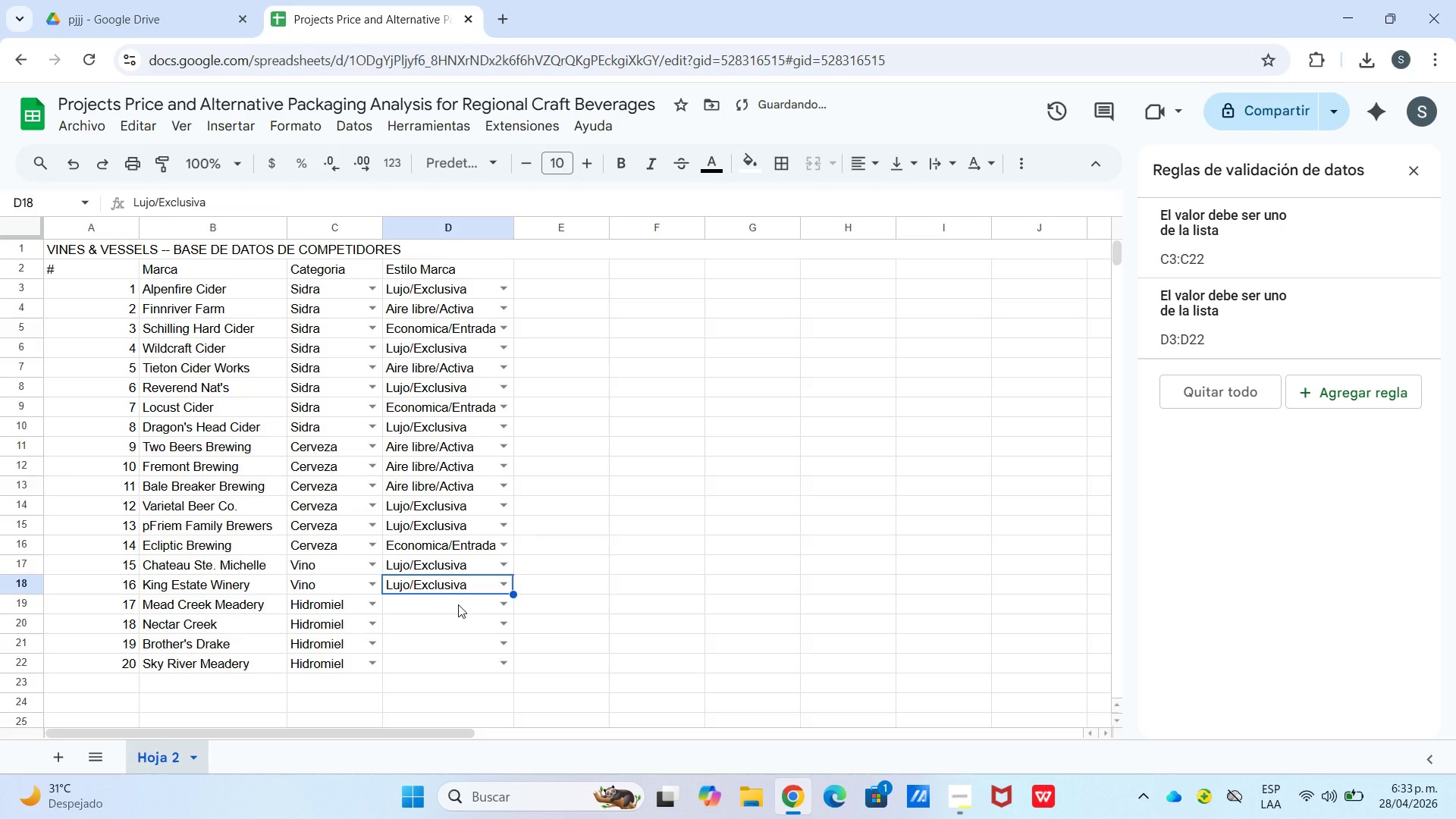 
left_click([496, 623])
 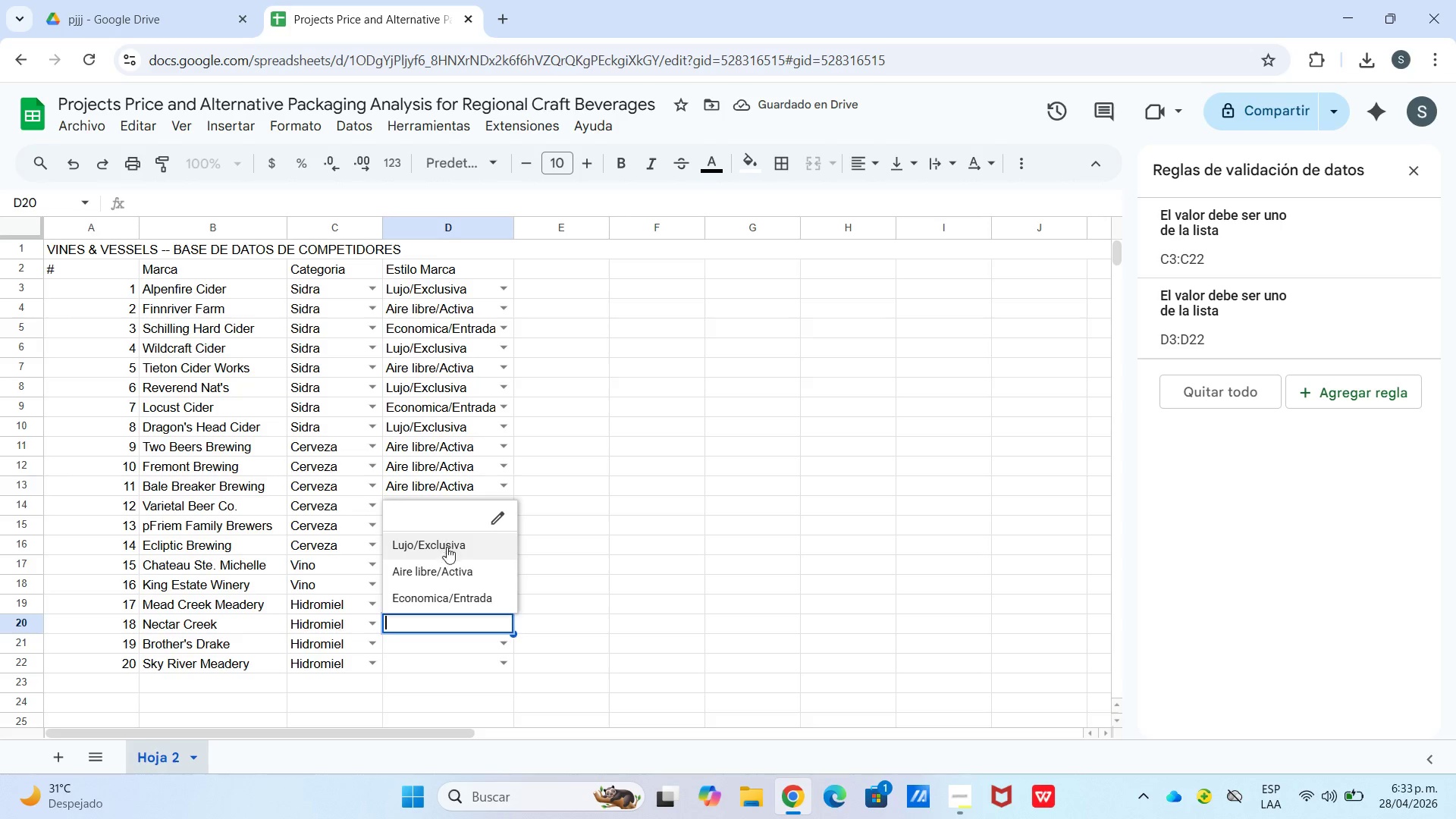 
left_click_drag(start_coordinate=[451, 570], to_coordinate=[463, 577])
 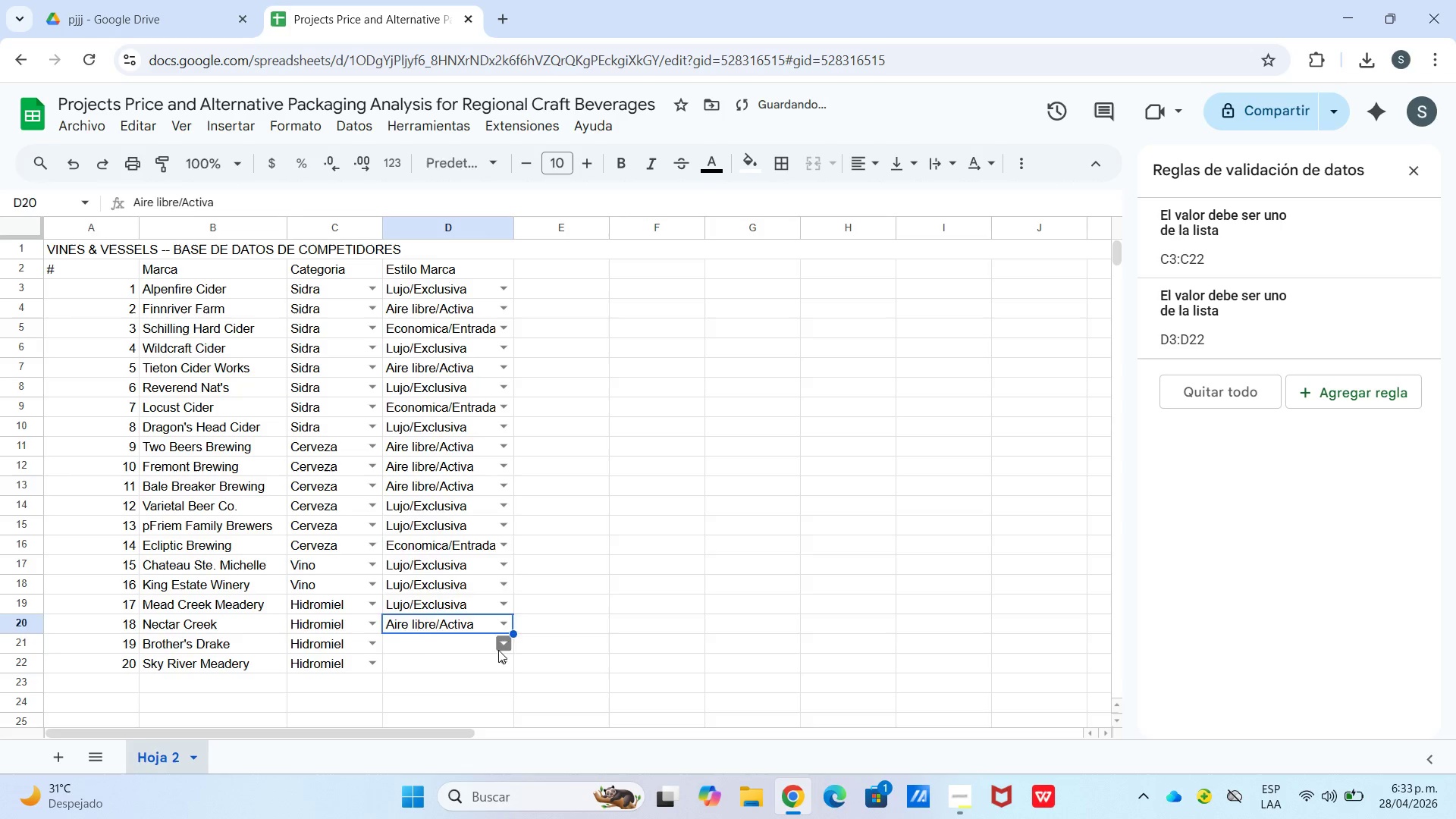 
left_click_drag(start_coordinate=[498, 650], to_coordinate=[498, 645])
 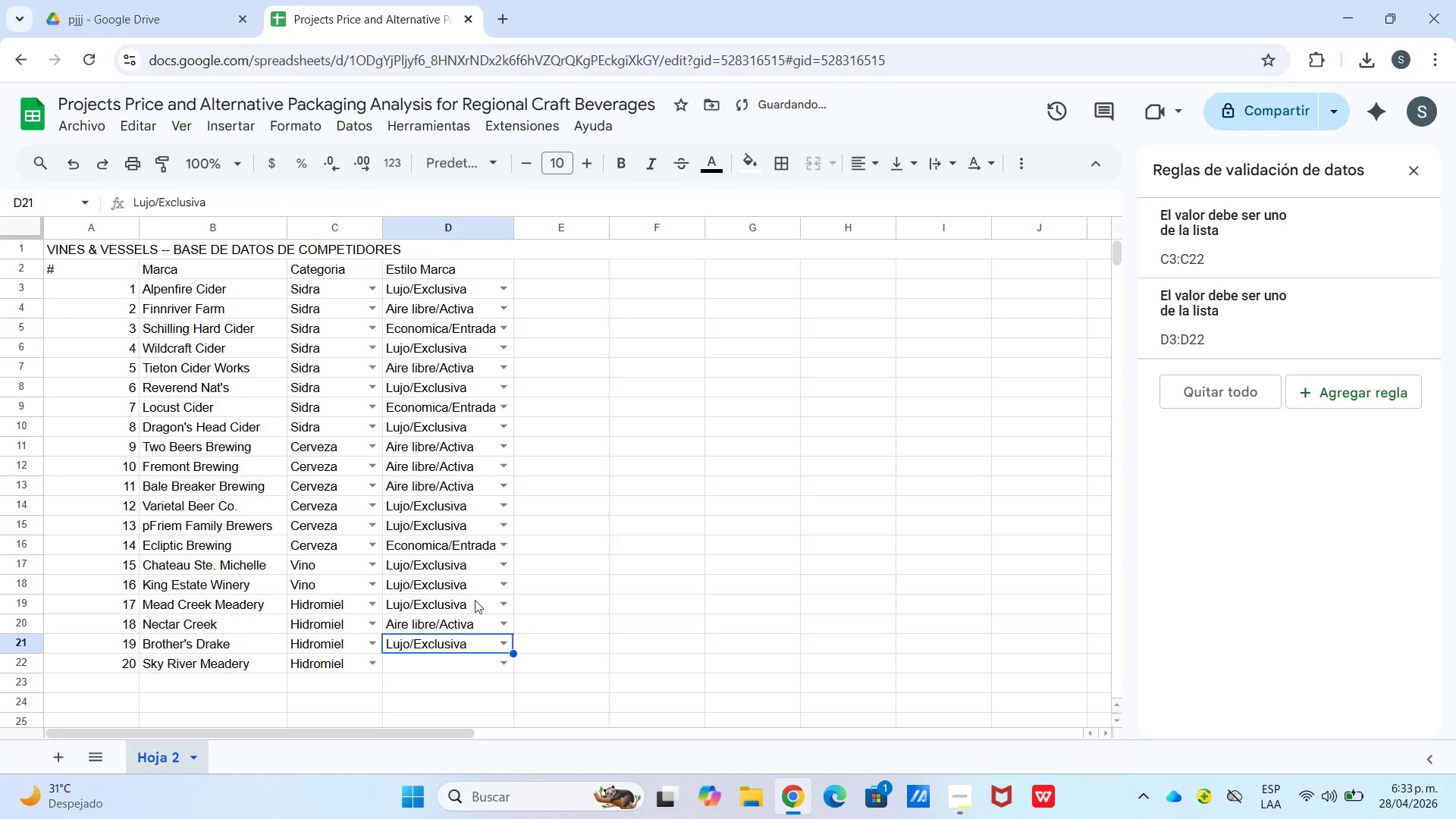 
left_click([503, 673])
 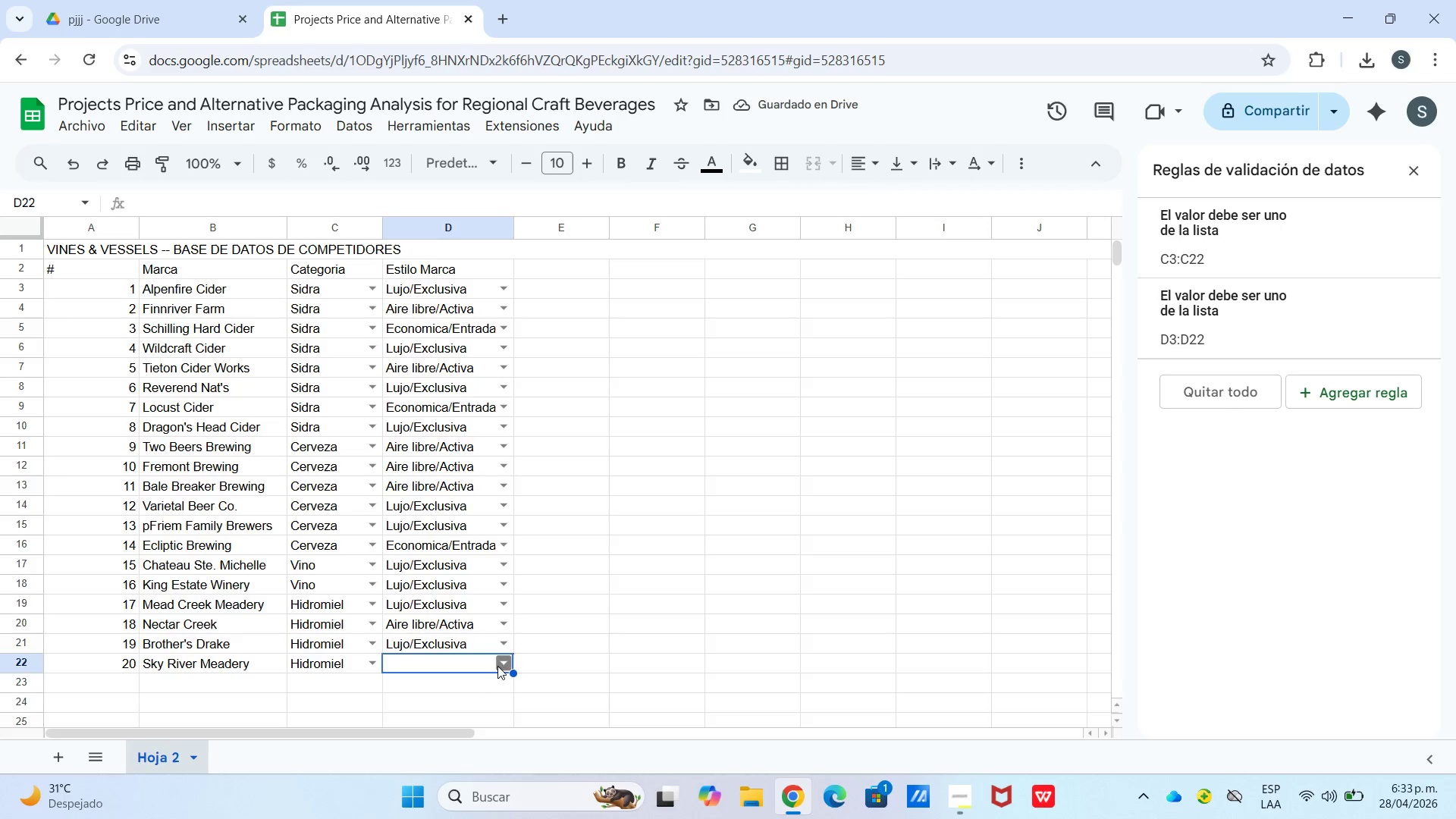 
left_click([500, 670])
 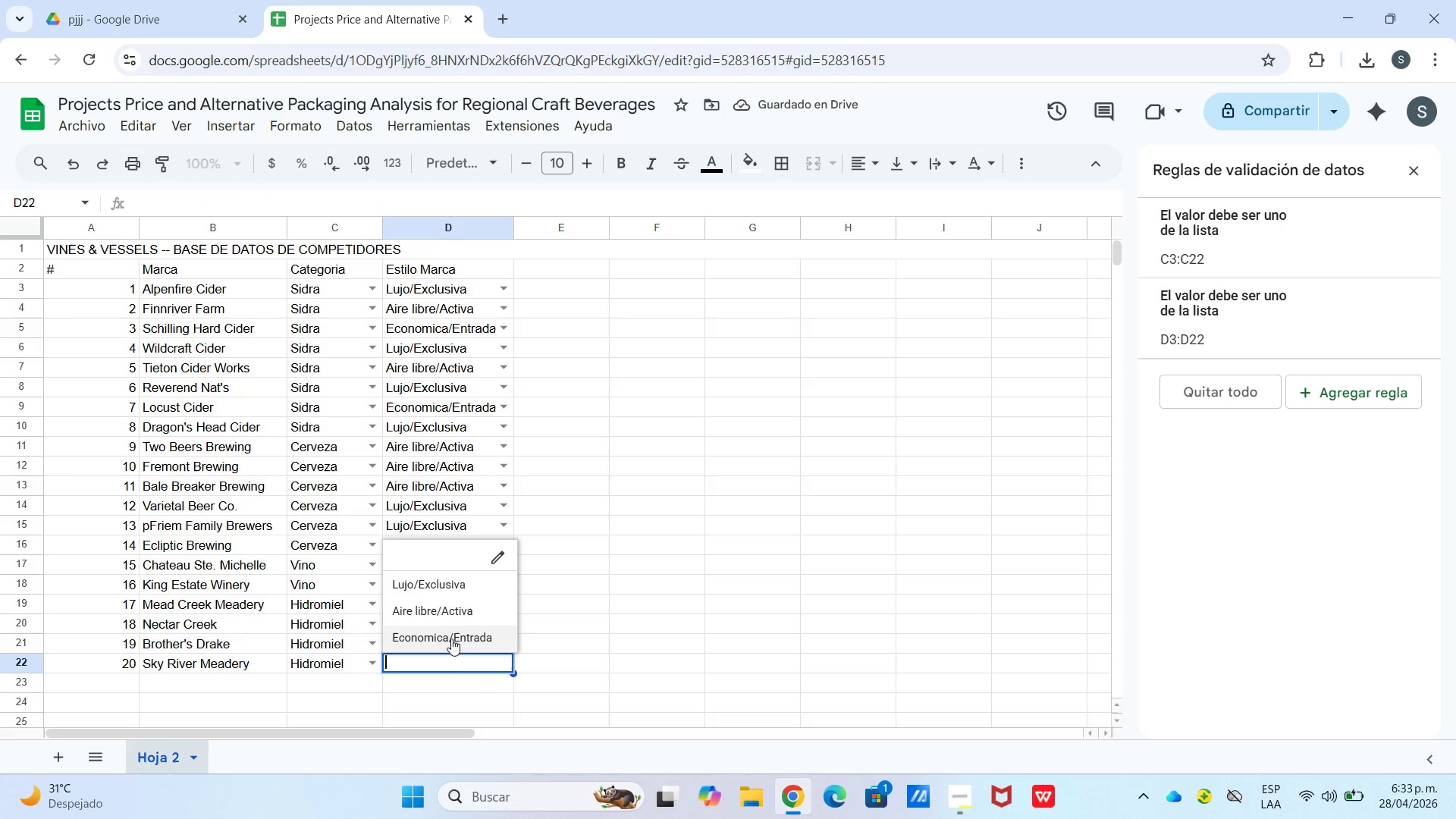 
left_click_drag(start_coordinate=[453, 627], to_coordinate=[463, 627])
 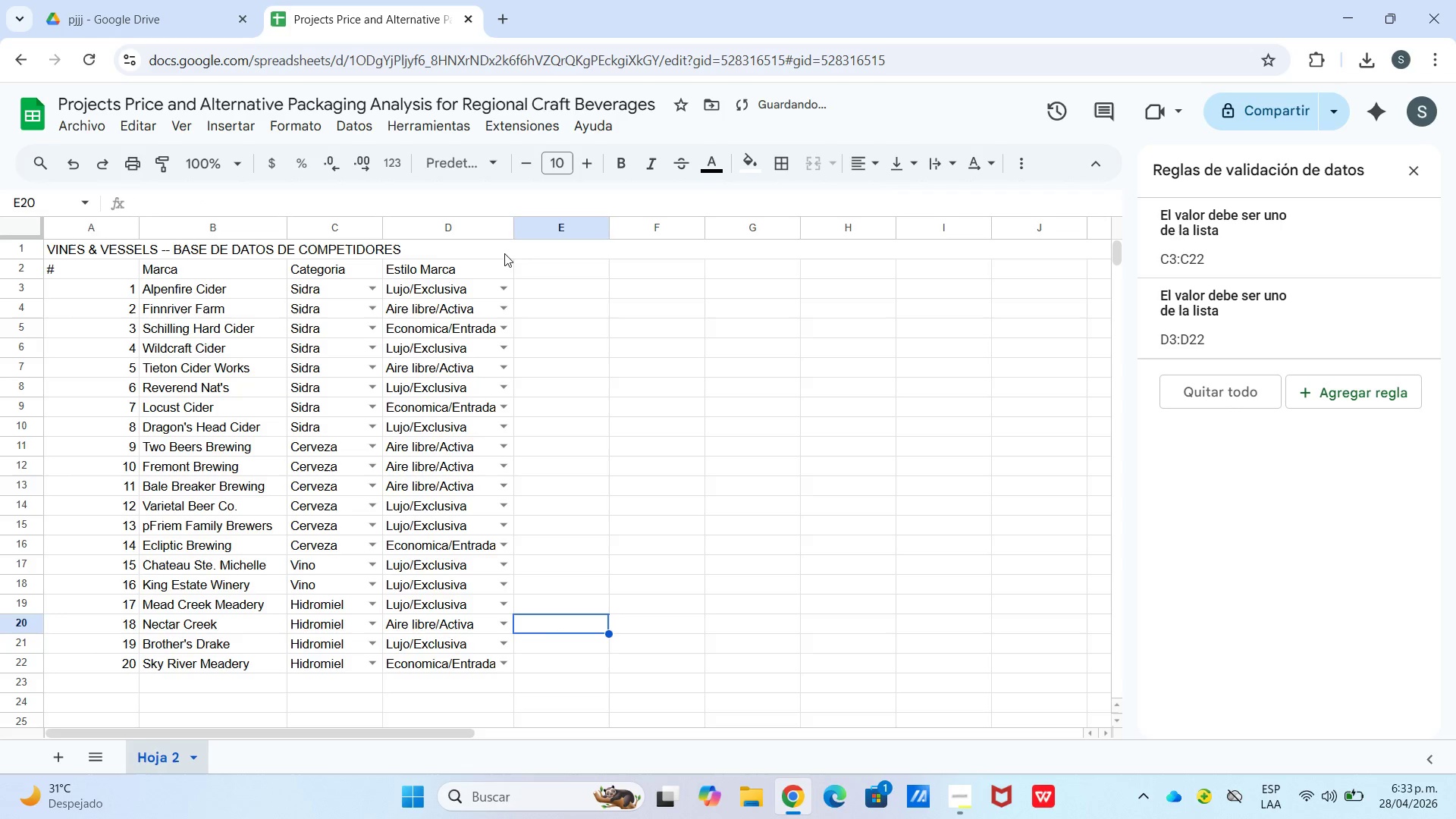 
left_click_drag(start_coordinate=[515, 224], to_coordinate=[529, 231])
 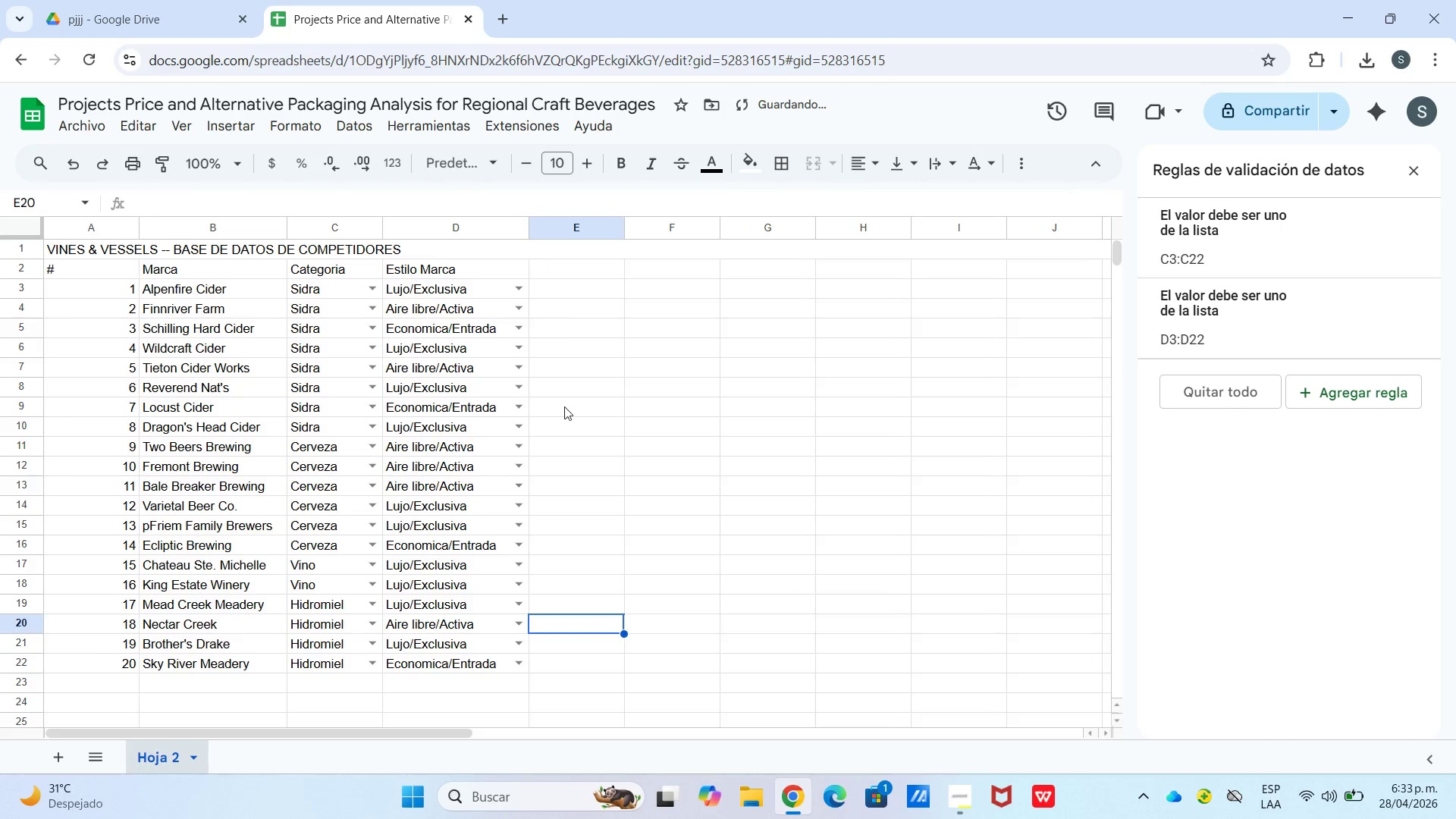 
left_click([564, 406])
 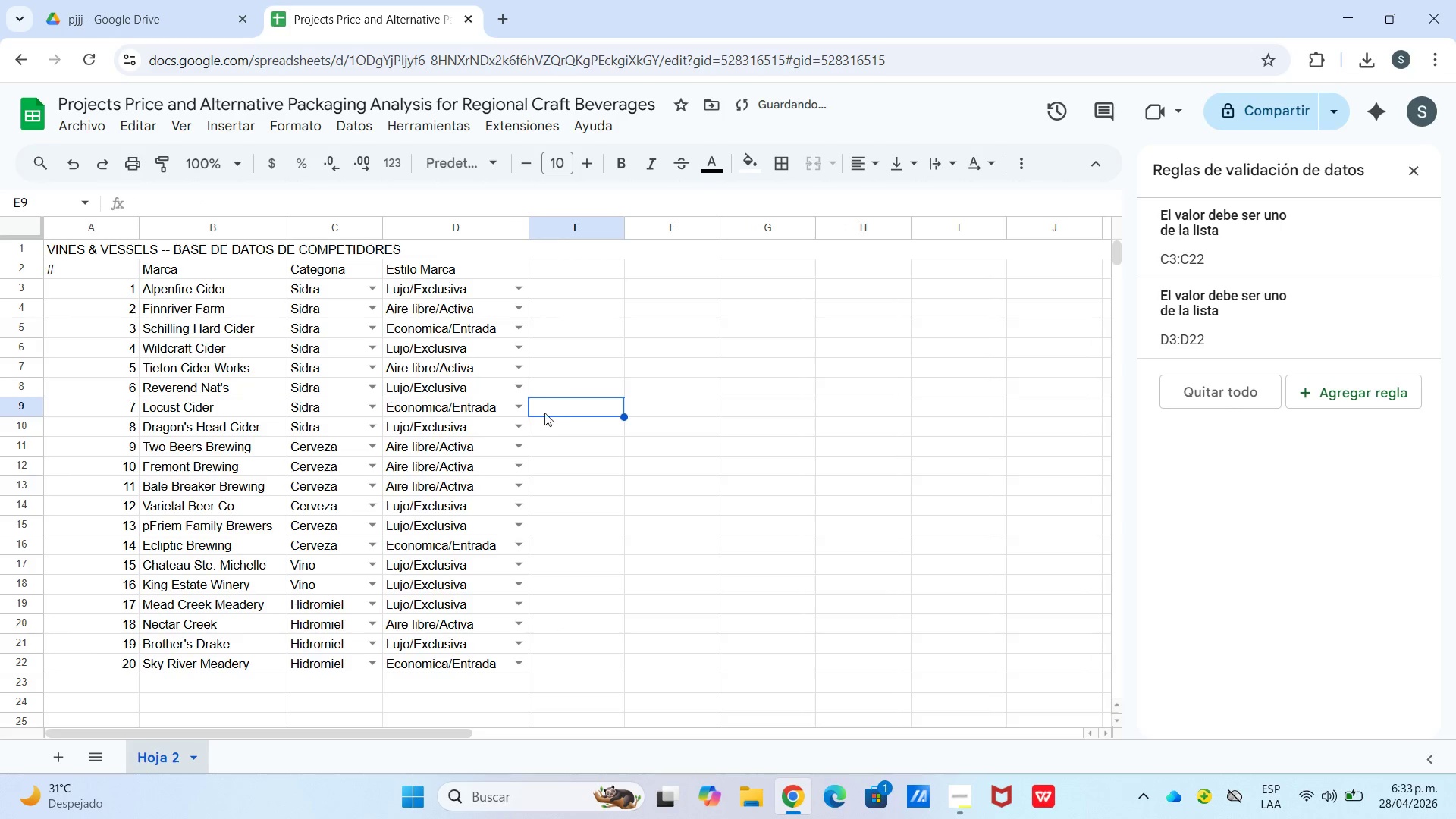 
mouse_move([515, 416])
 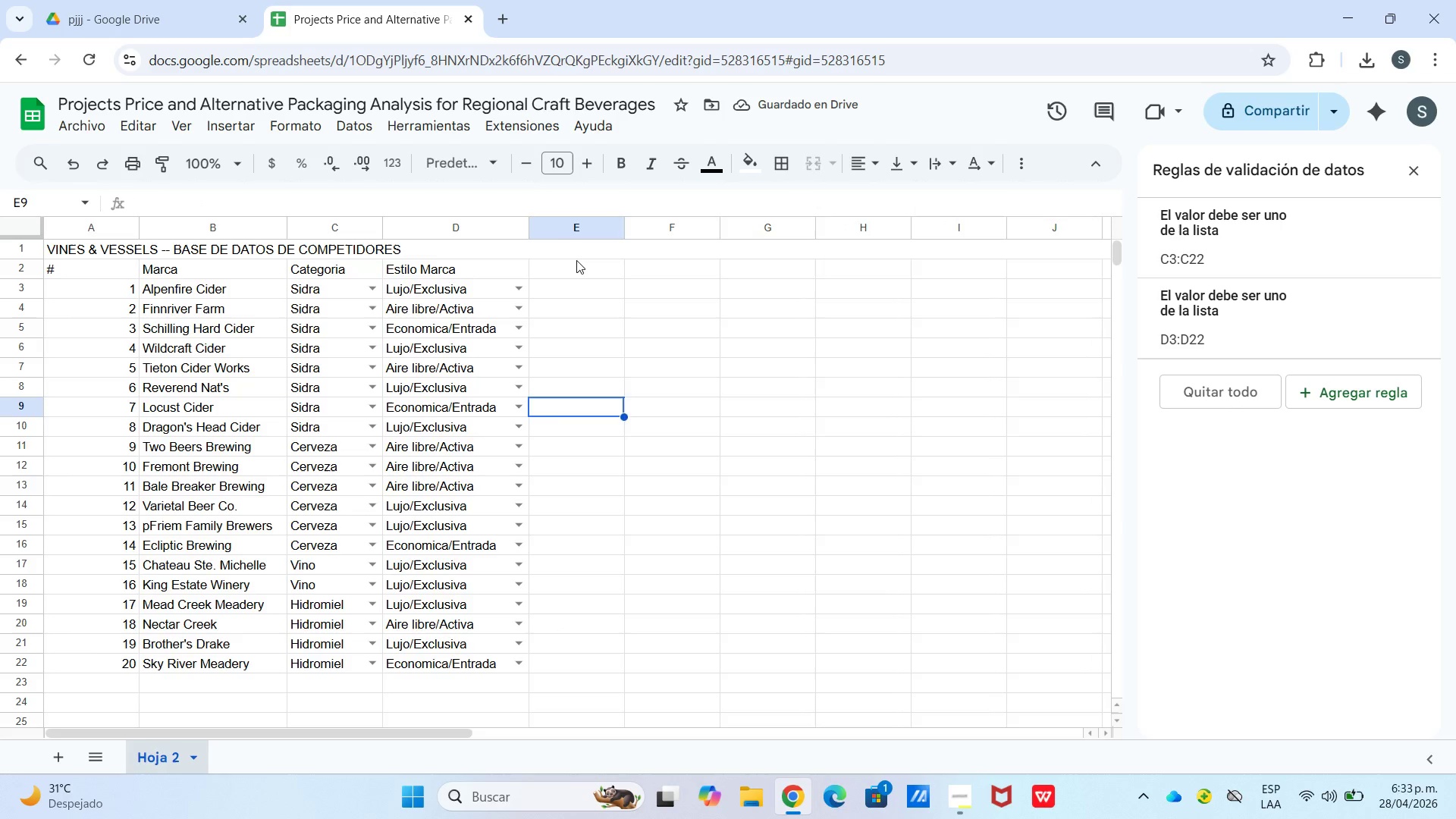 
left_click_drag(start_coordinate=[576, 260], to_coordinate=[576, 268])
 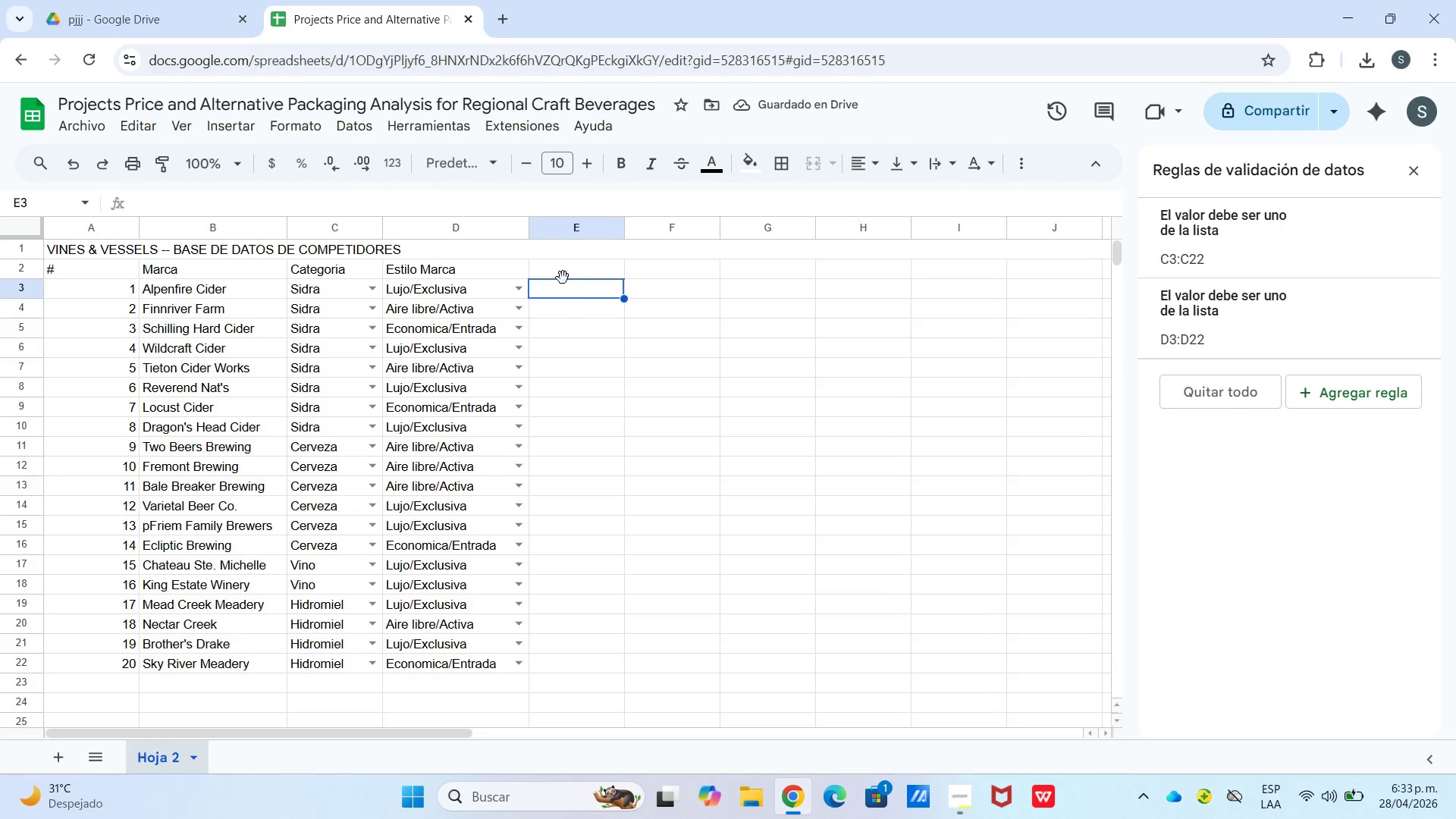 
left_click([559, 271])
 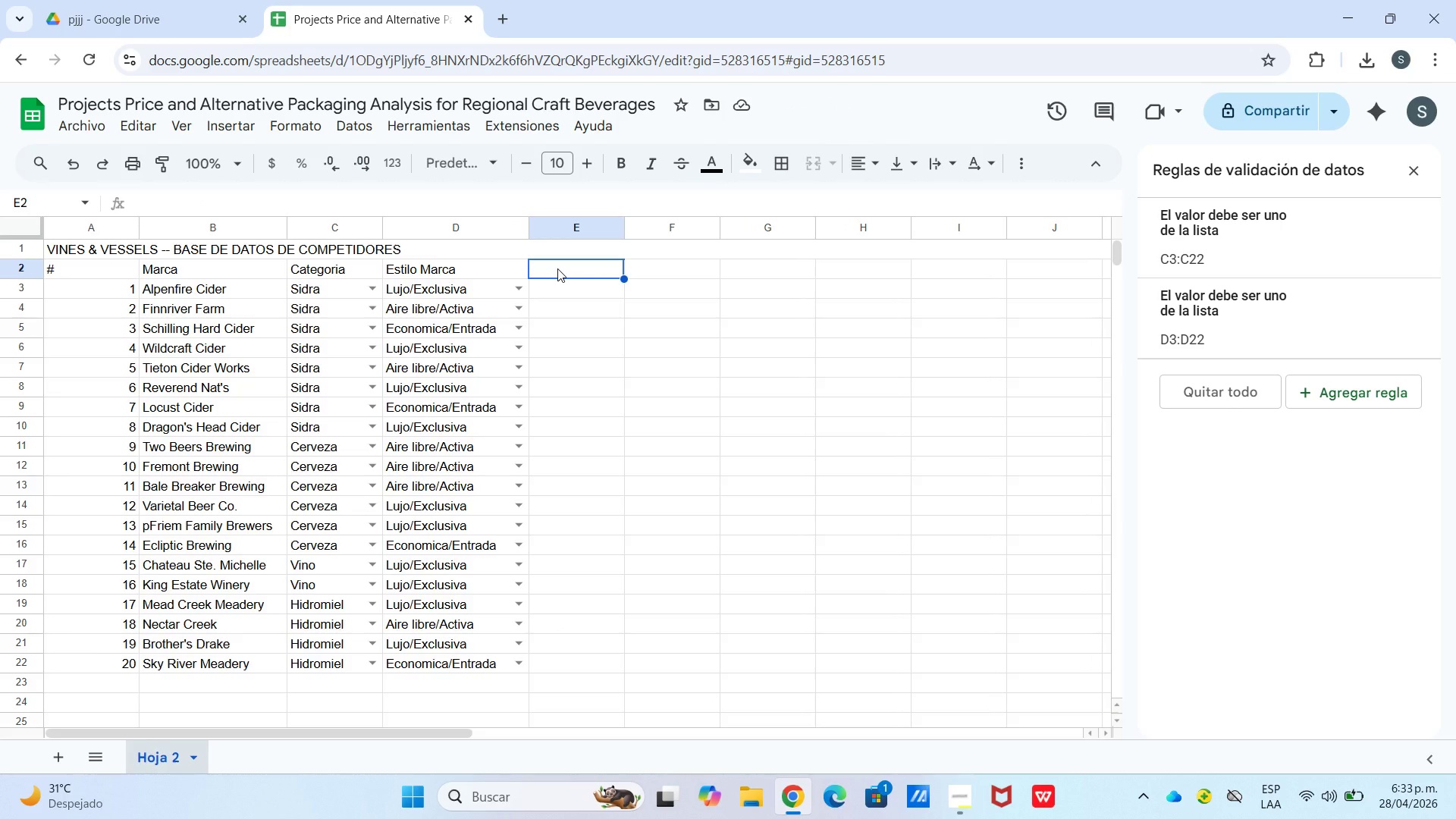 
type(Formato)
 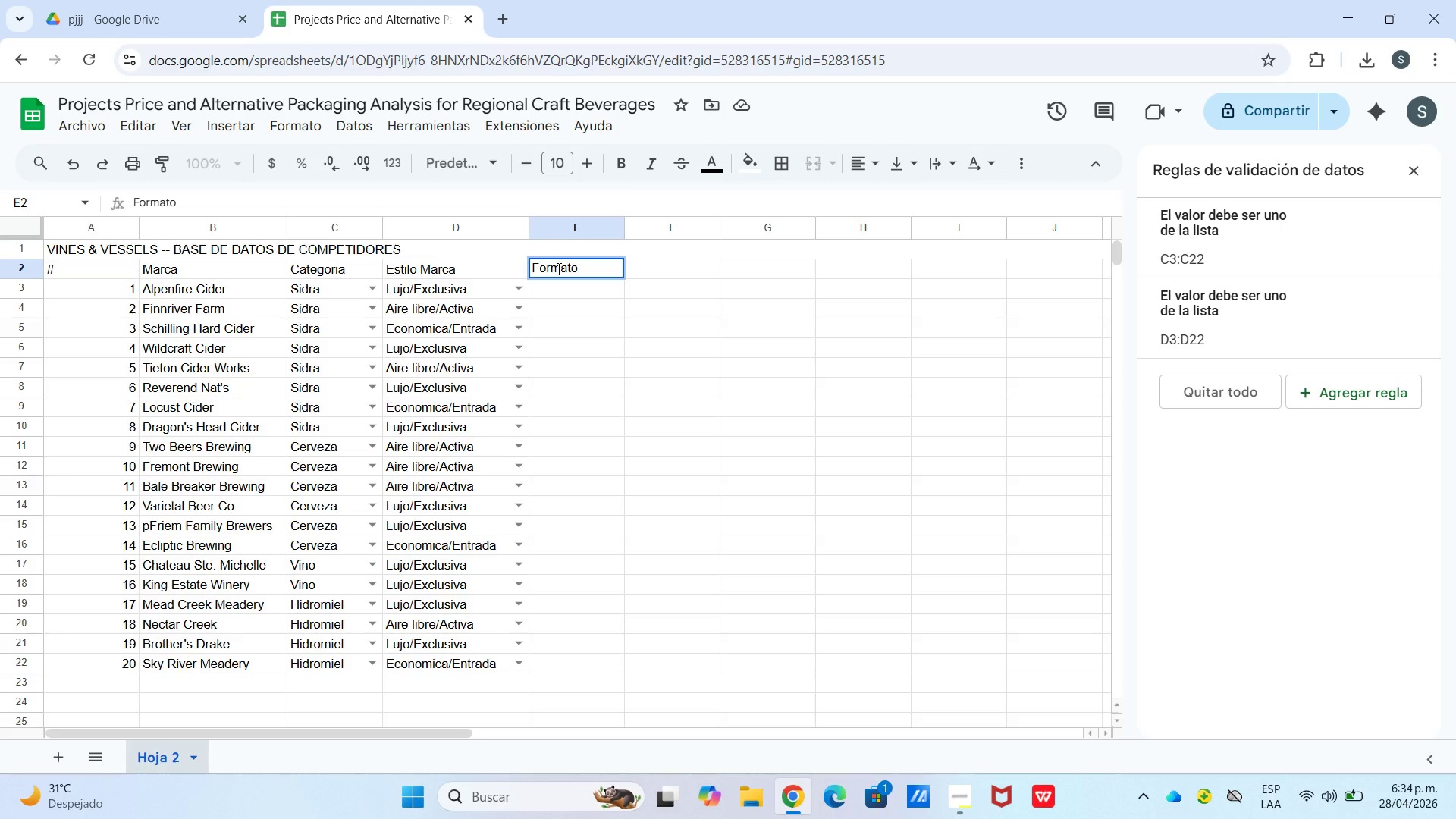 
key(ArrowRight)
 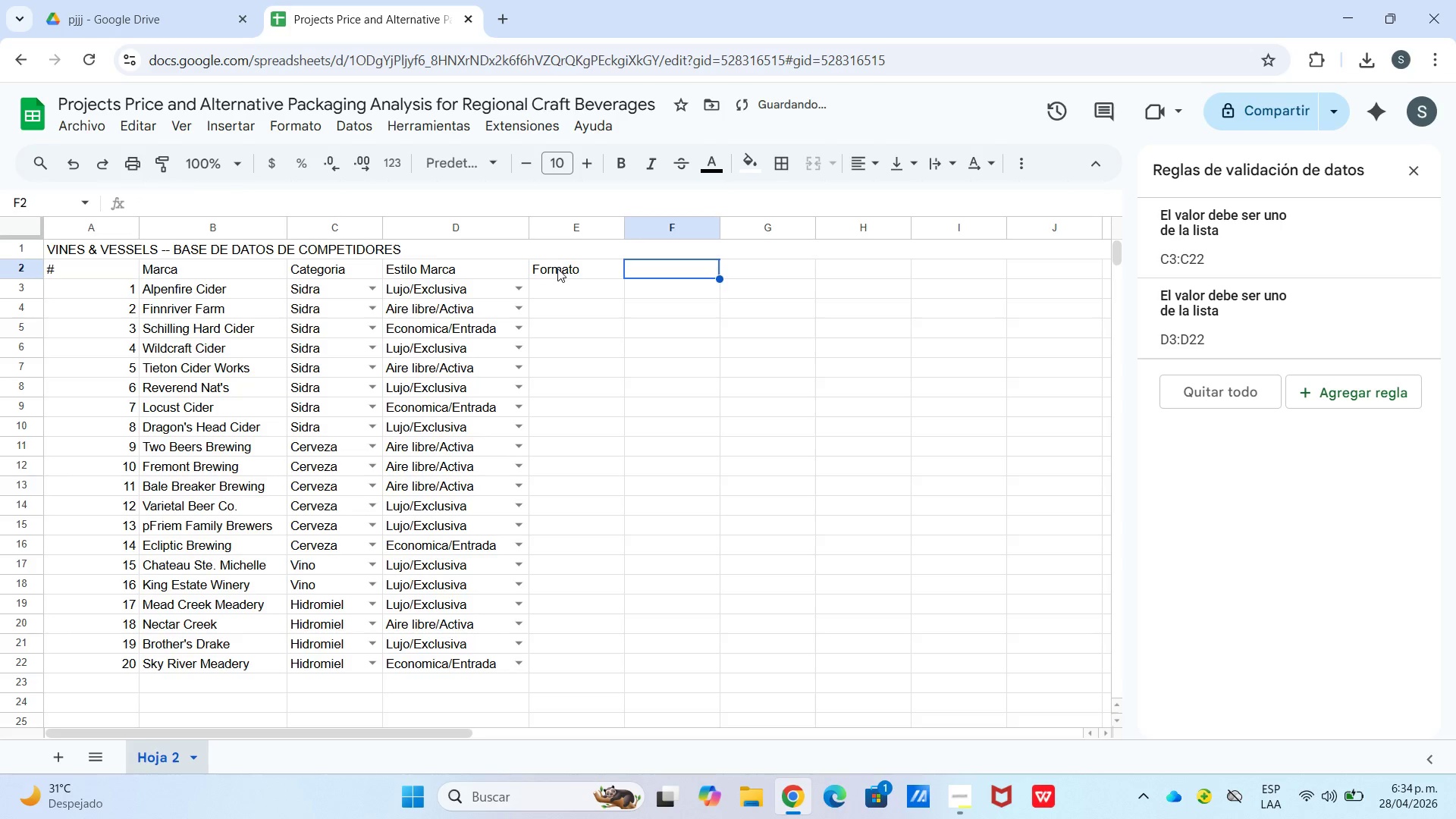 
type(Volumen mL)
 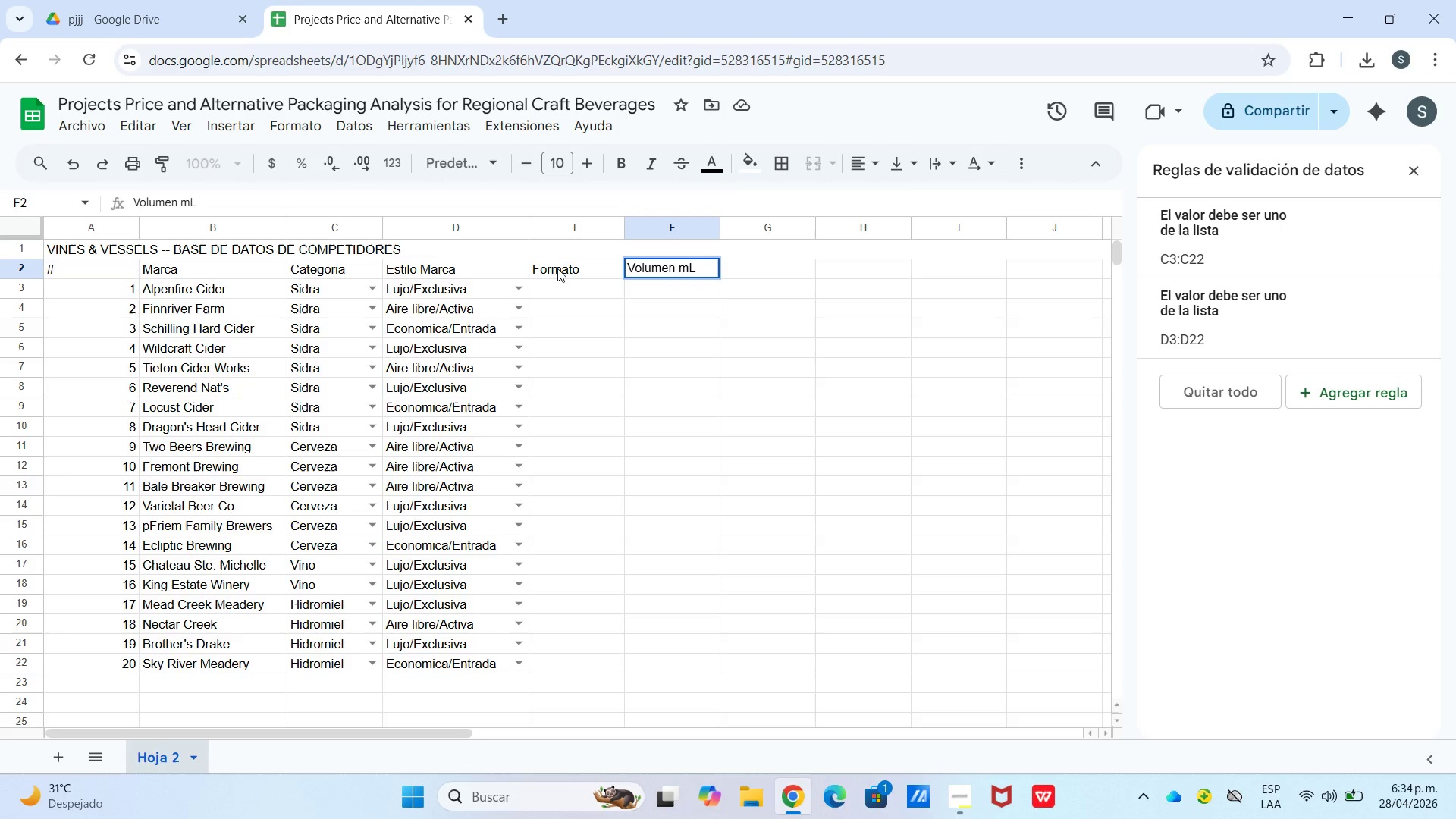 
key(ArrowRight)
 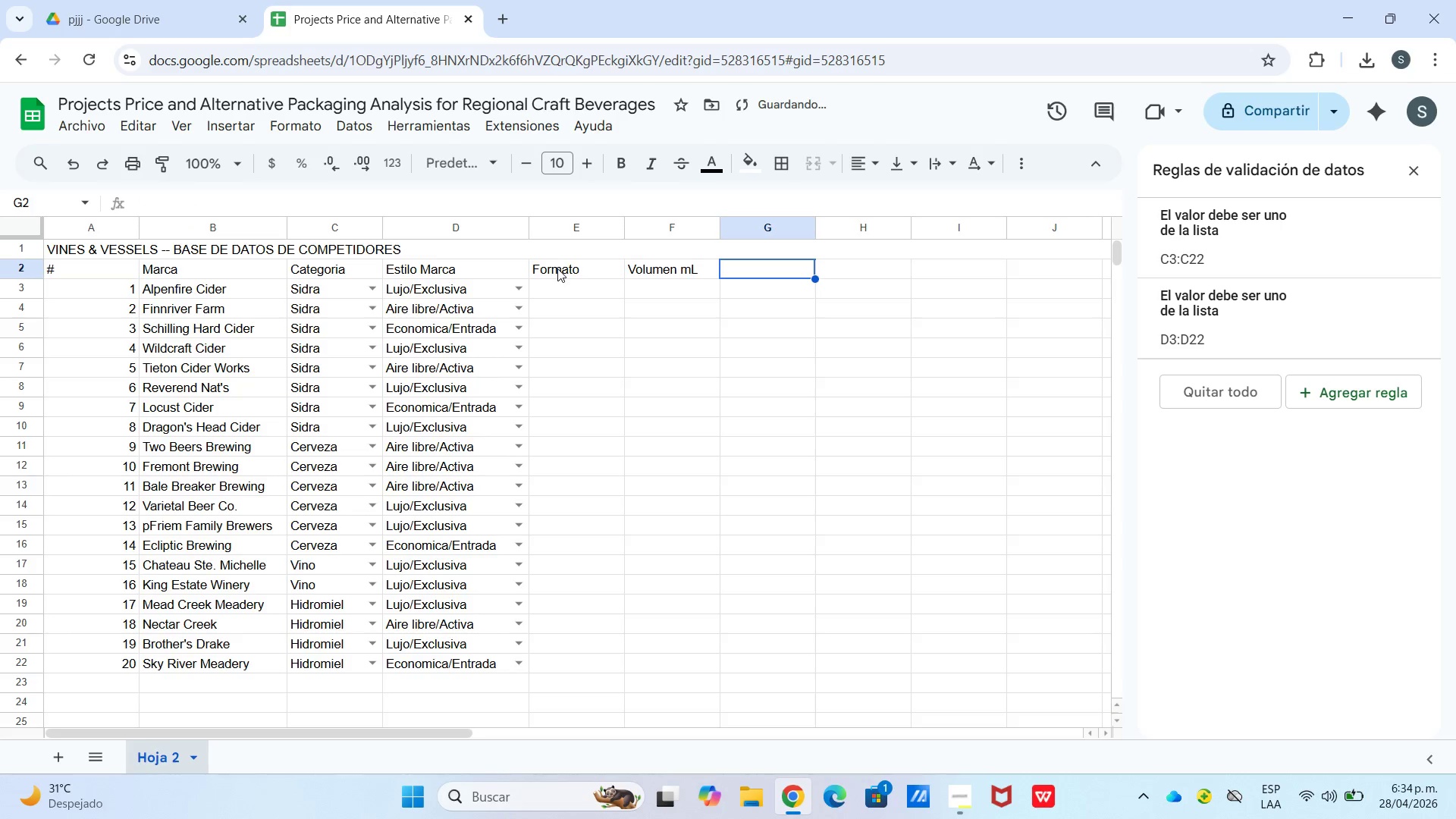 
type(PVP USD)
 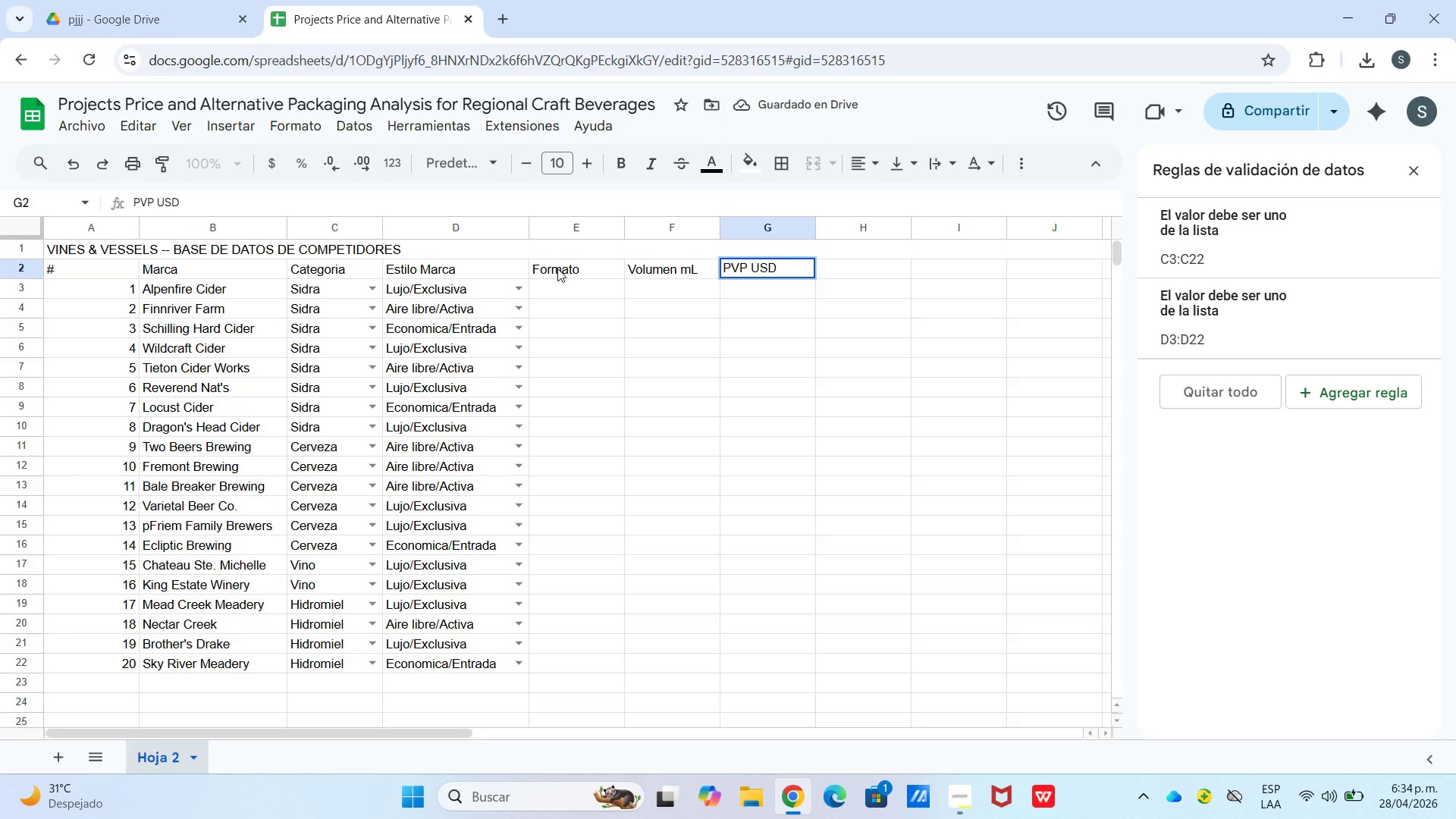 
left_click([587, 287])
 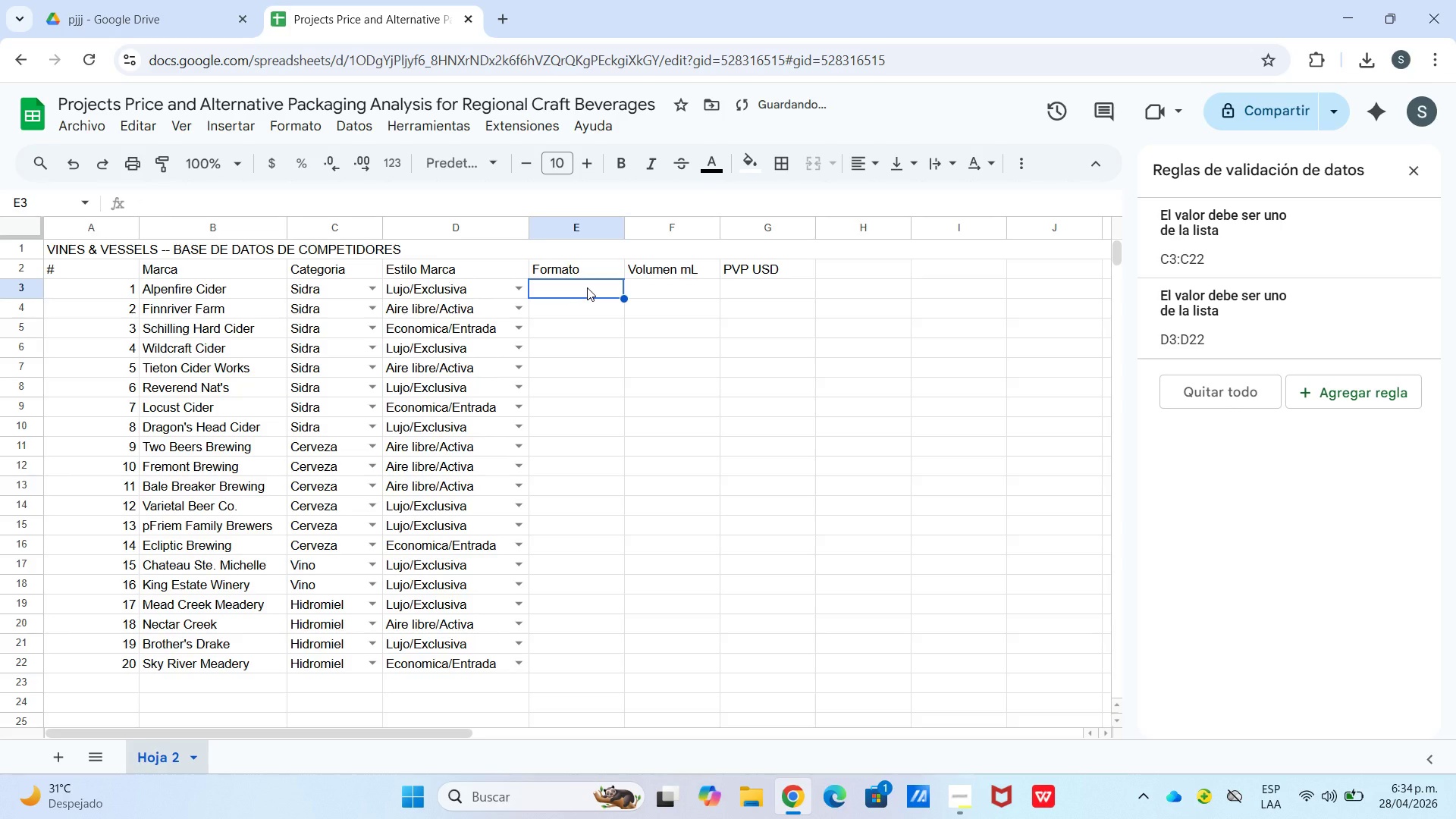 
right_click([585, 288])
 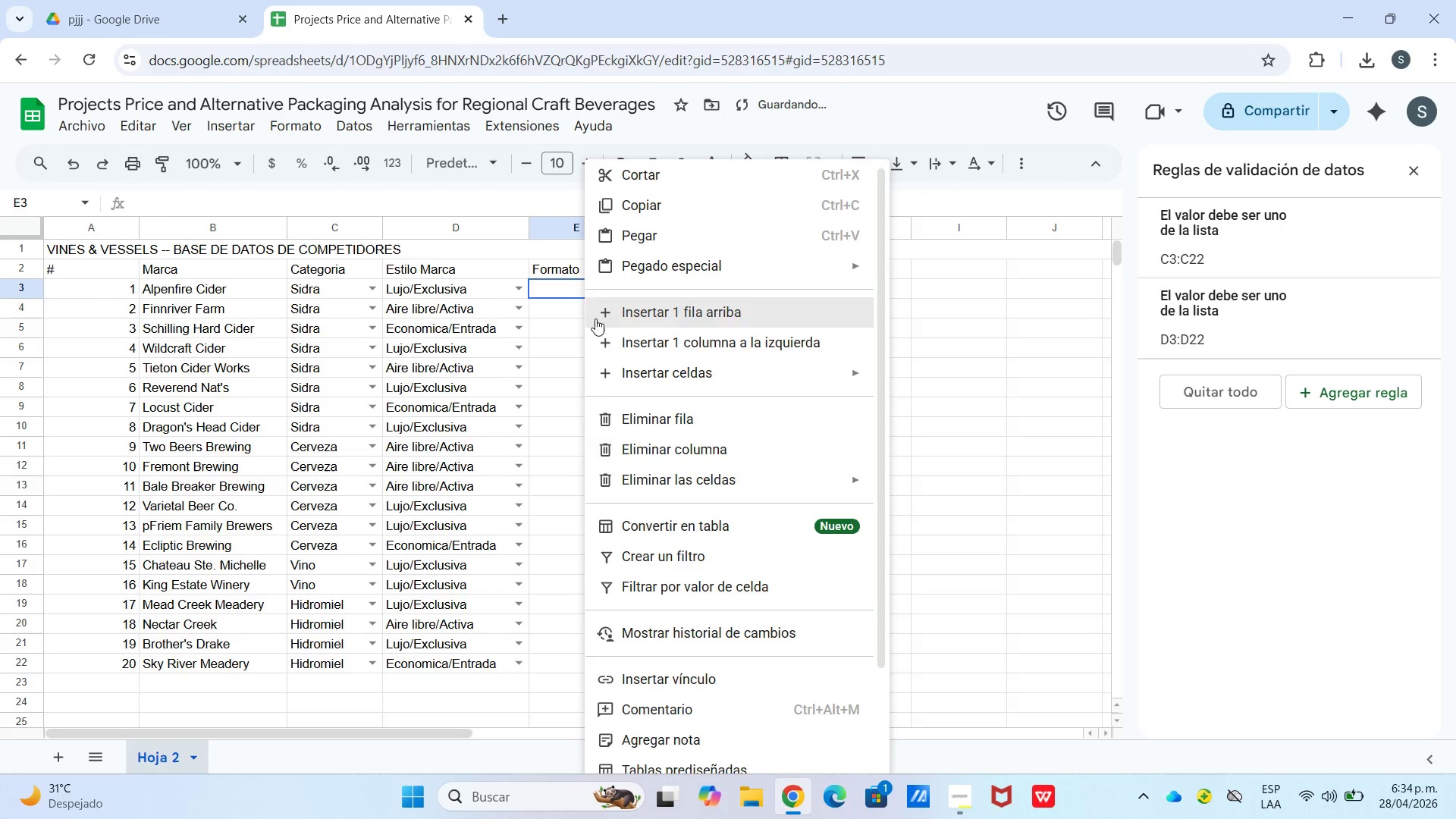 
scroll: coordinate [618, 460], scroll_direction: down, amount: 2.0
 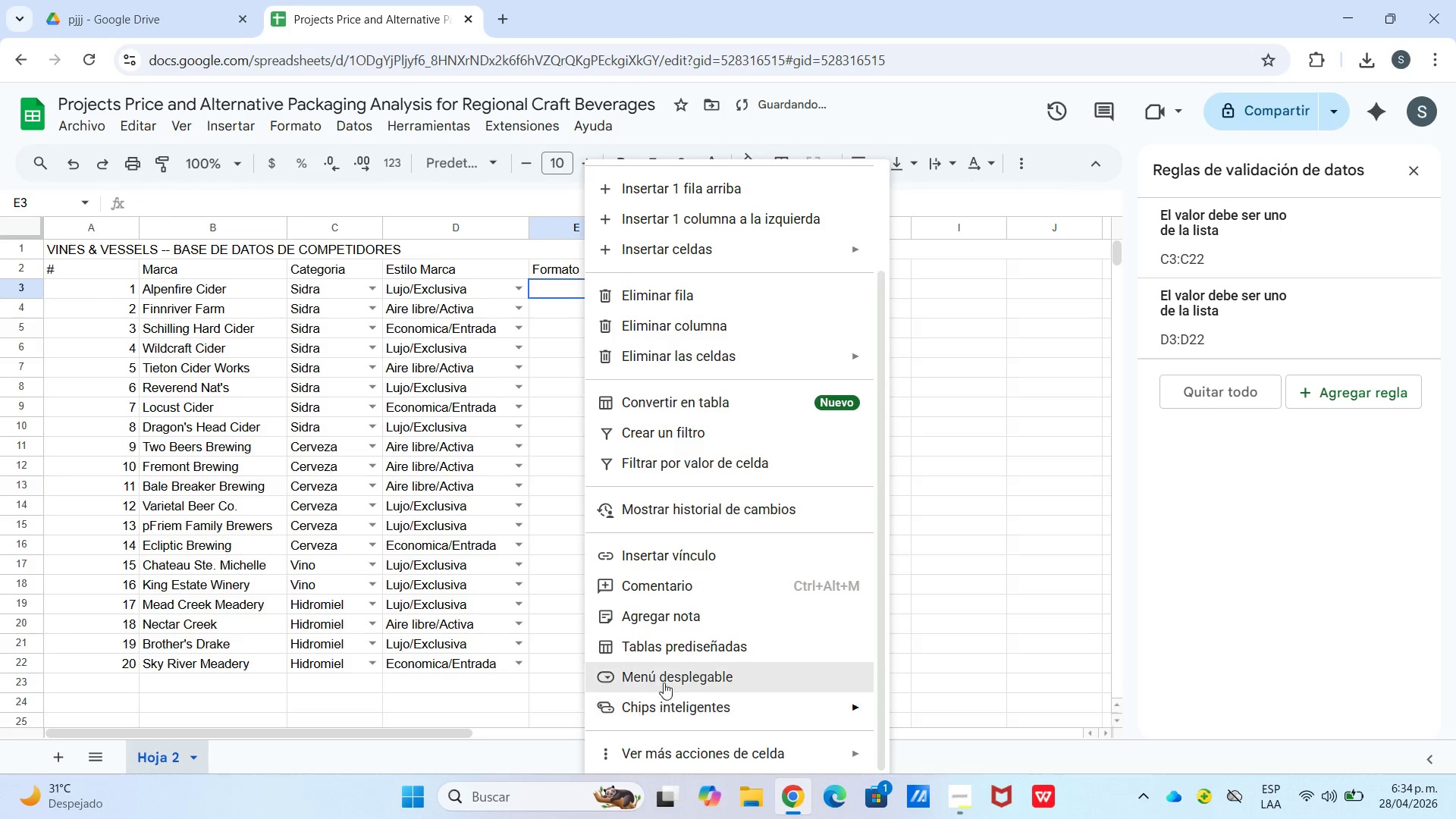 
left_click([668, 677])
 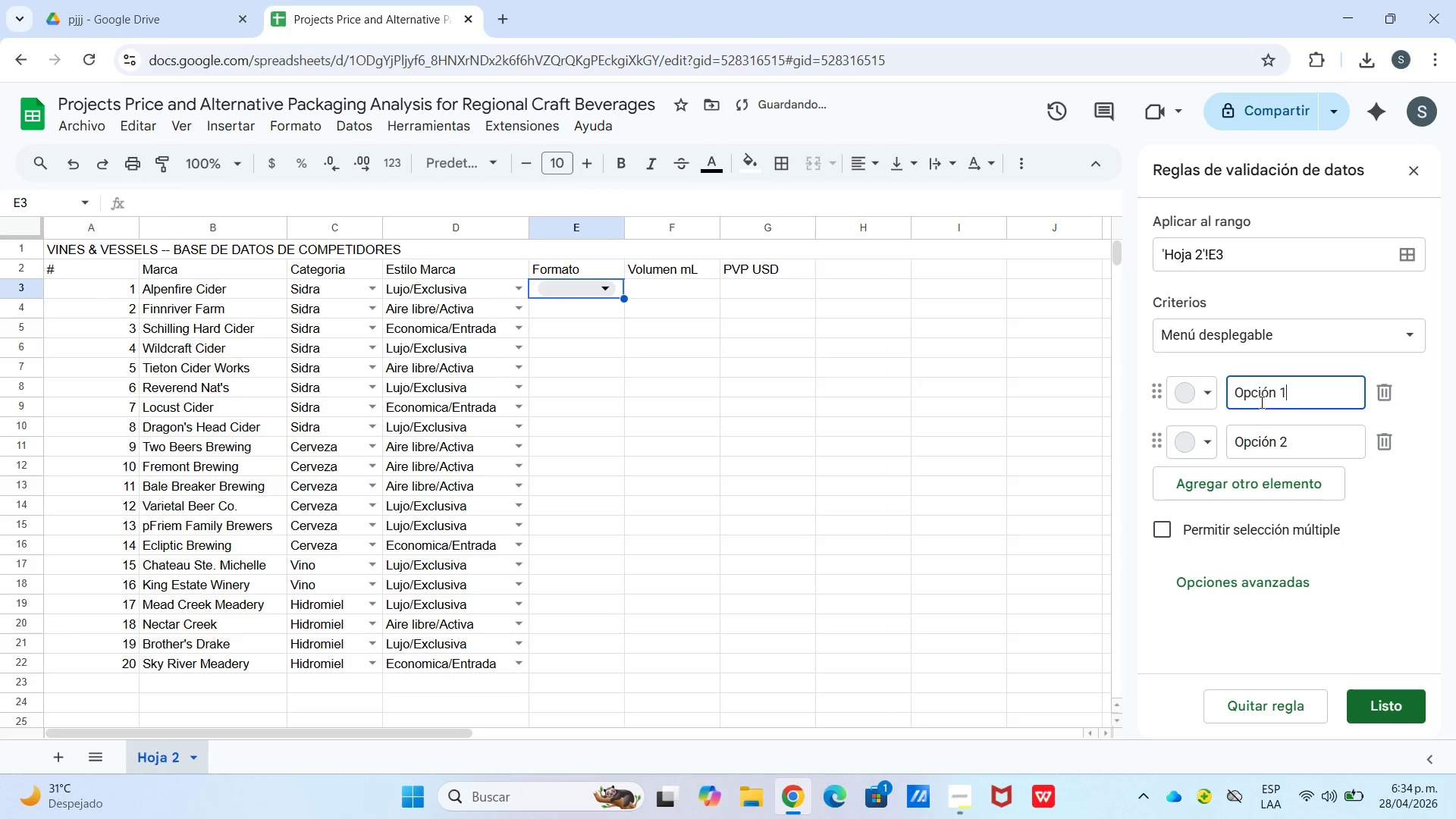 
left_click_drag(start_coordinate=[1289, 395], to_coordinate=[1190, 403])
 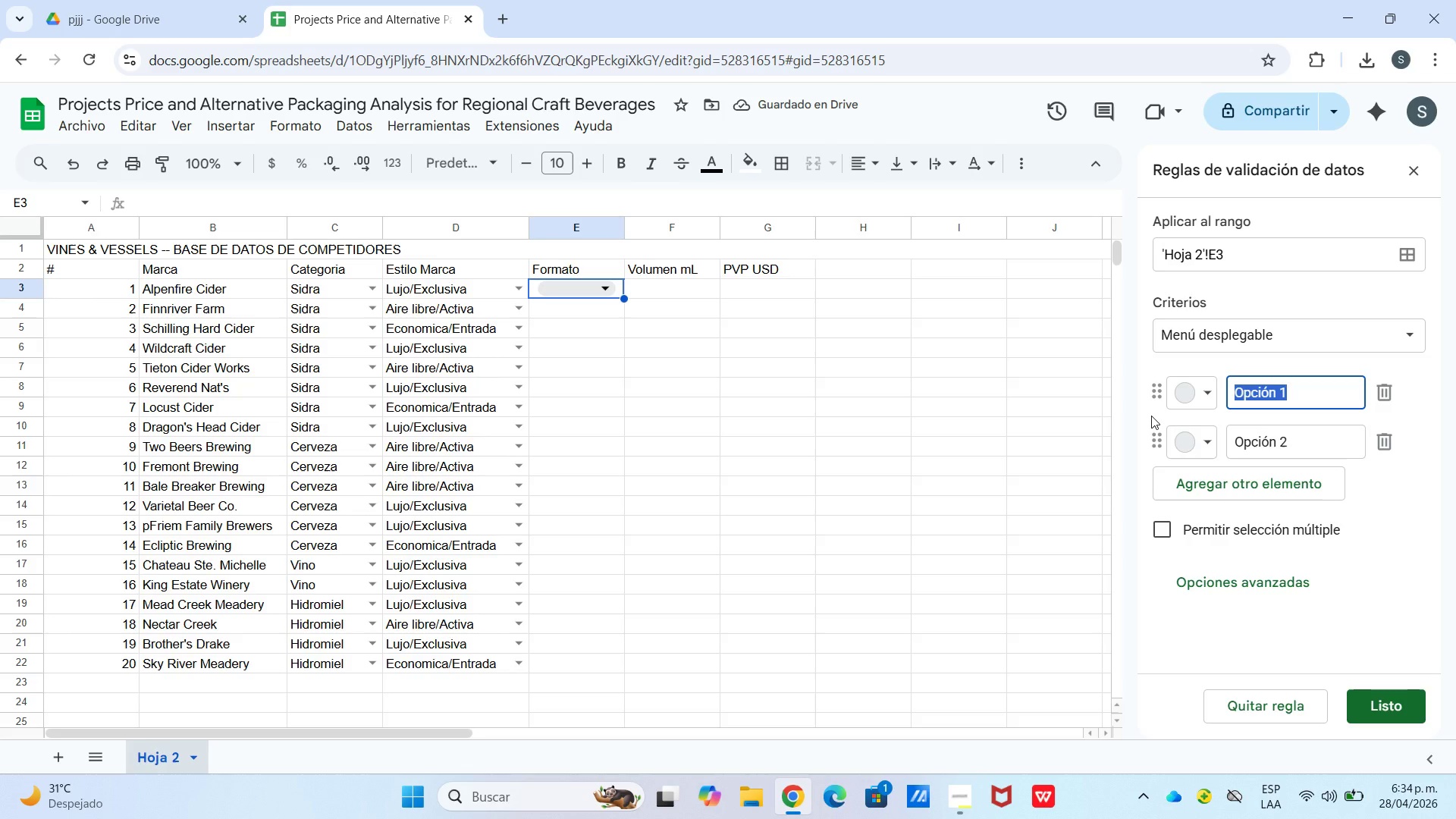 
wait(5.06)
 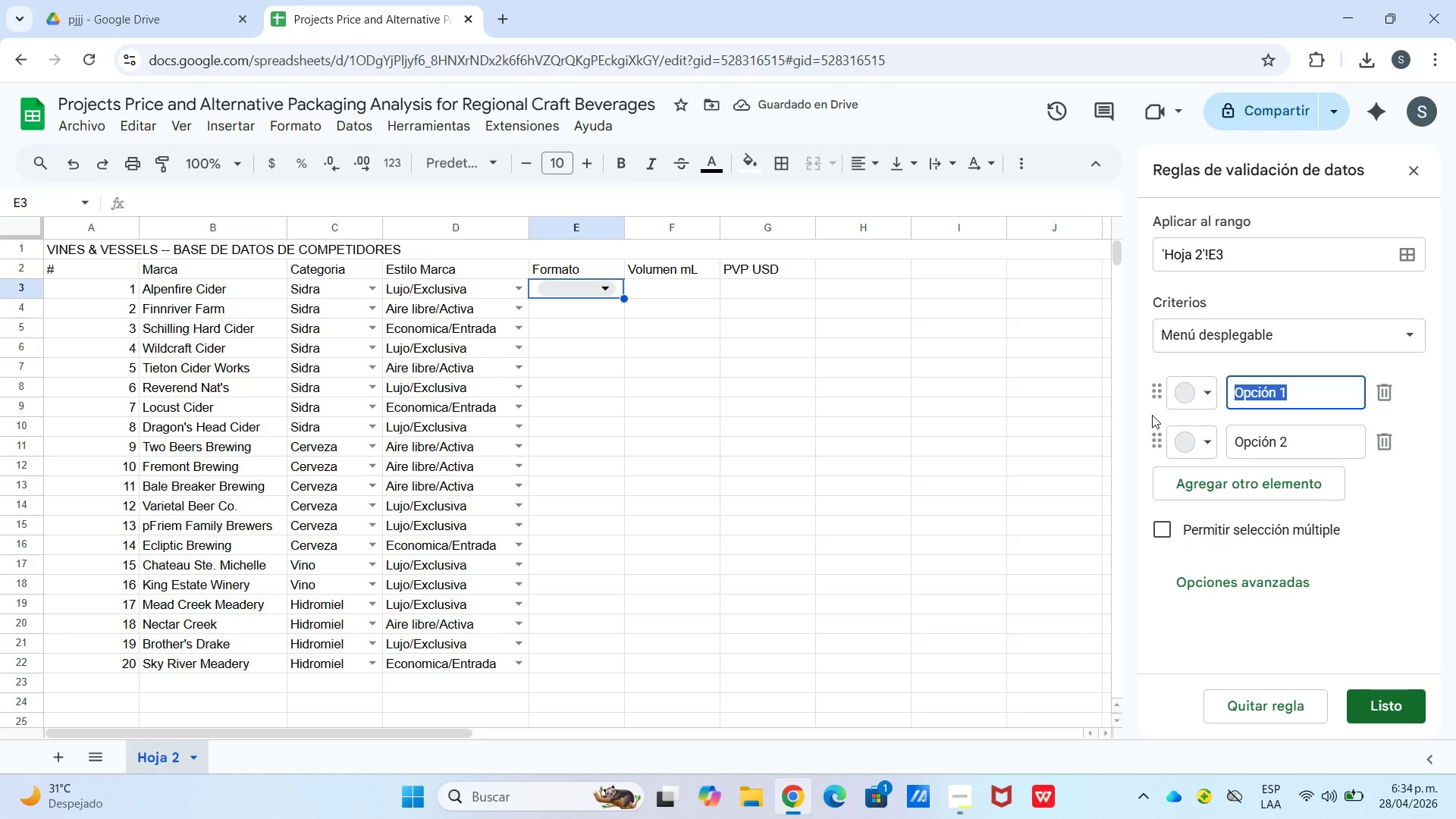 
type(Botelll)
key(Backspace)
type(a)
 